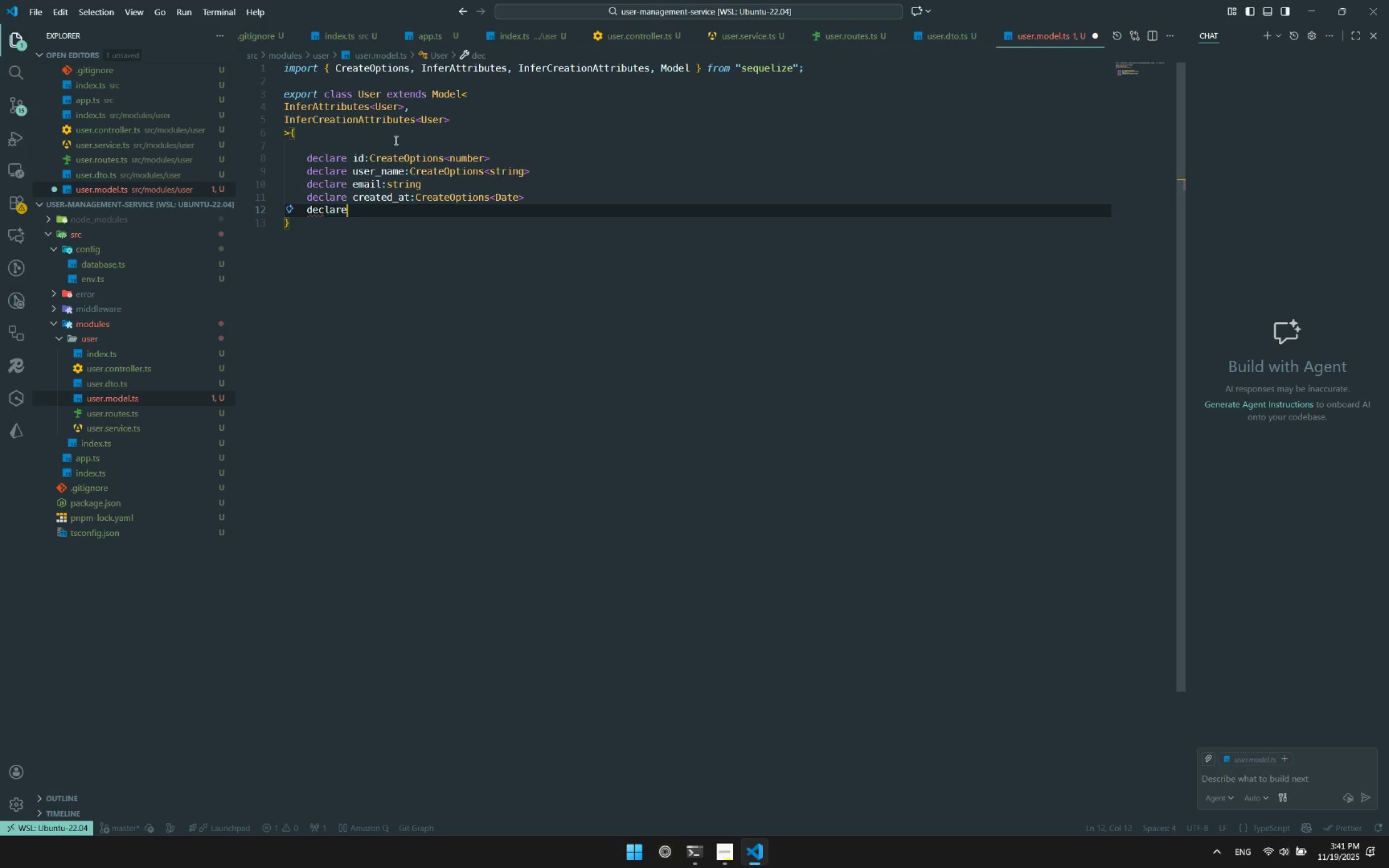 
type( updated_at:Create)
 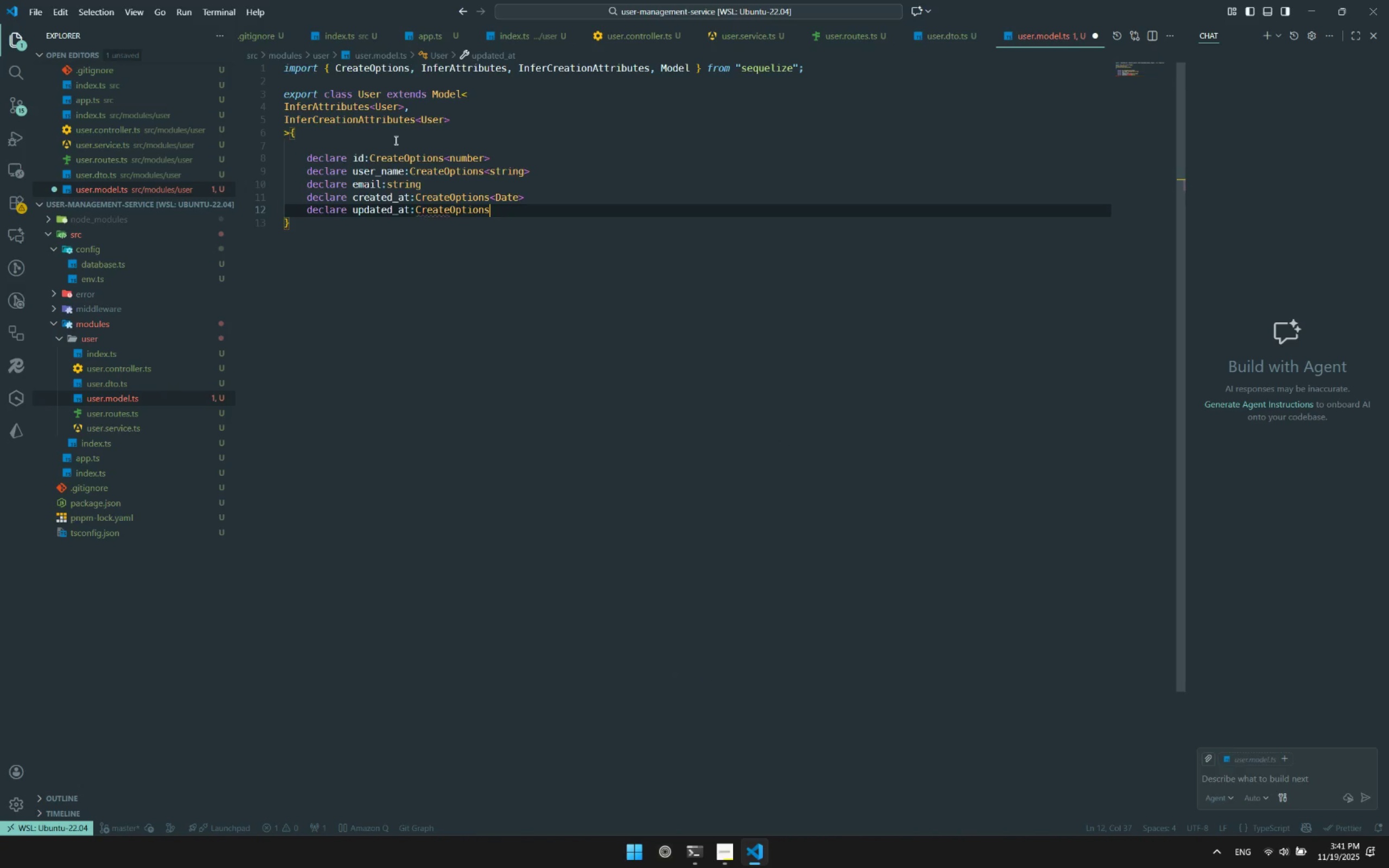 
 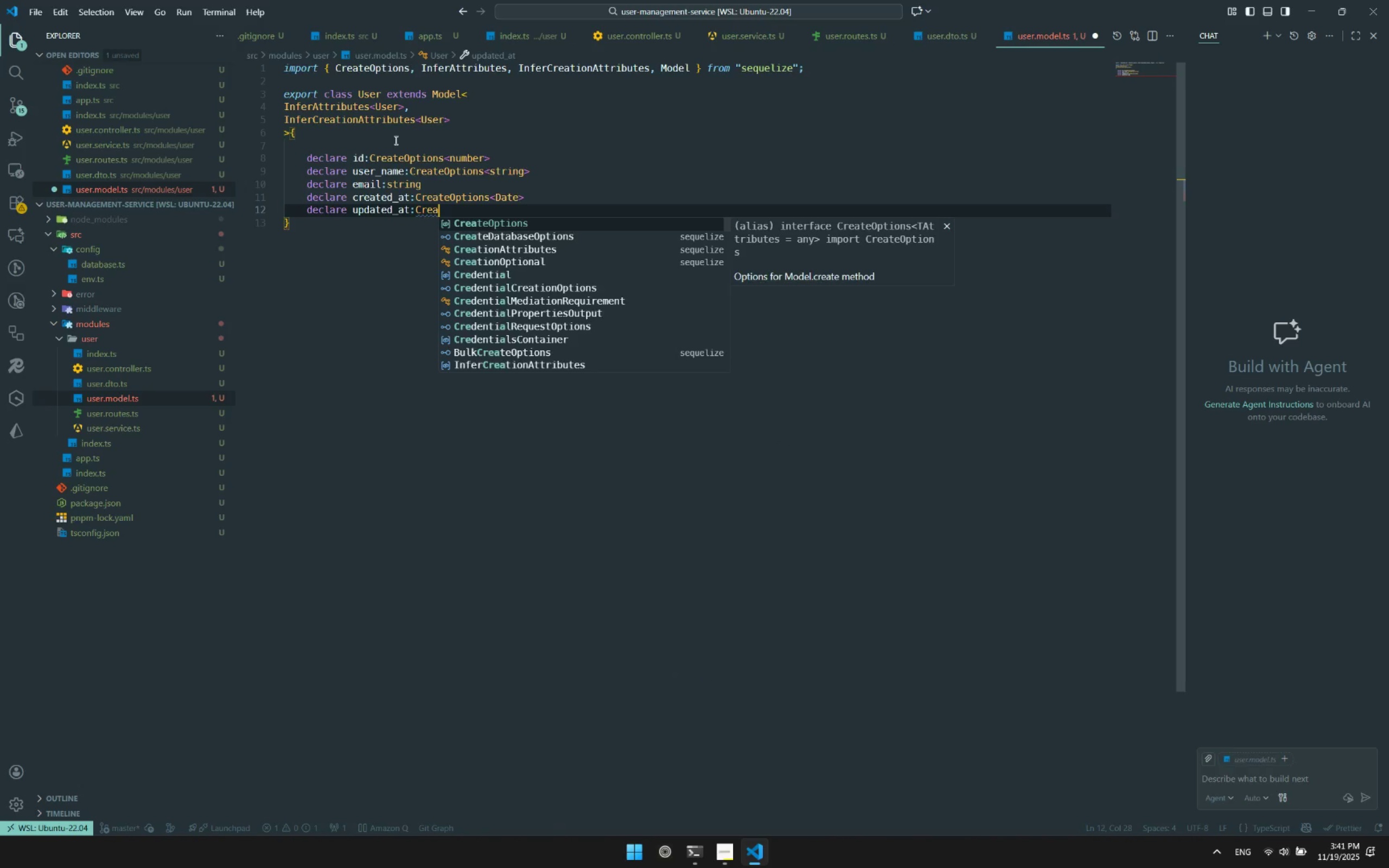 
key(Enter)
 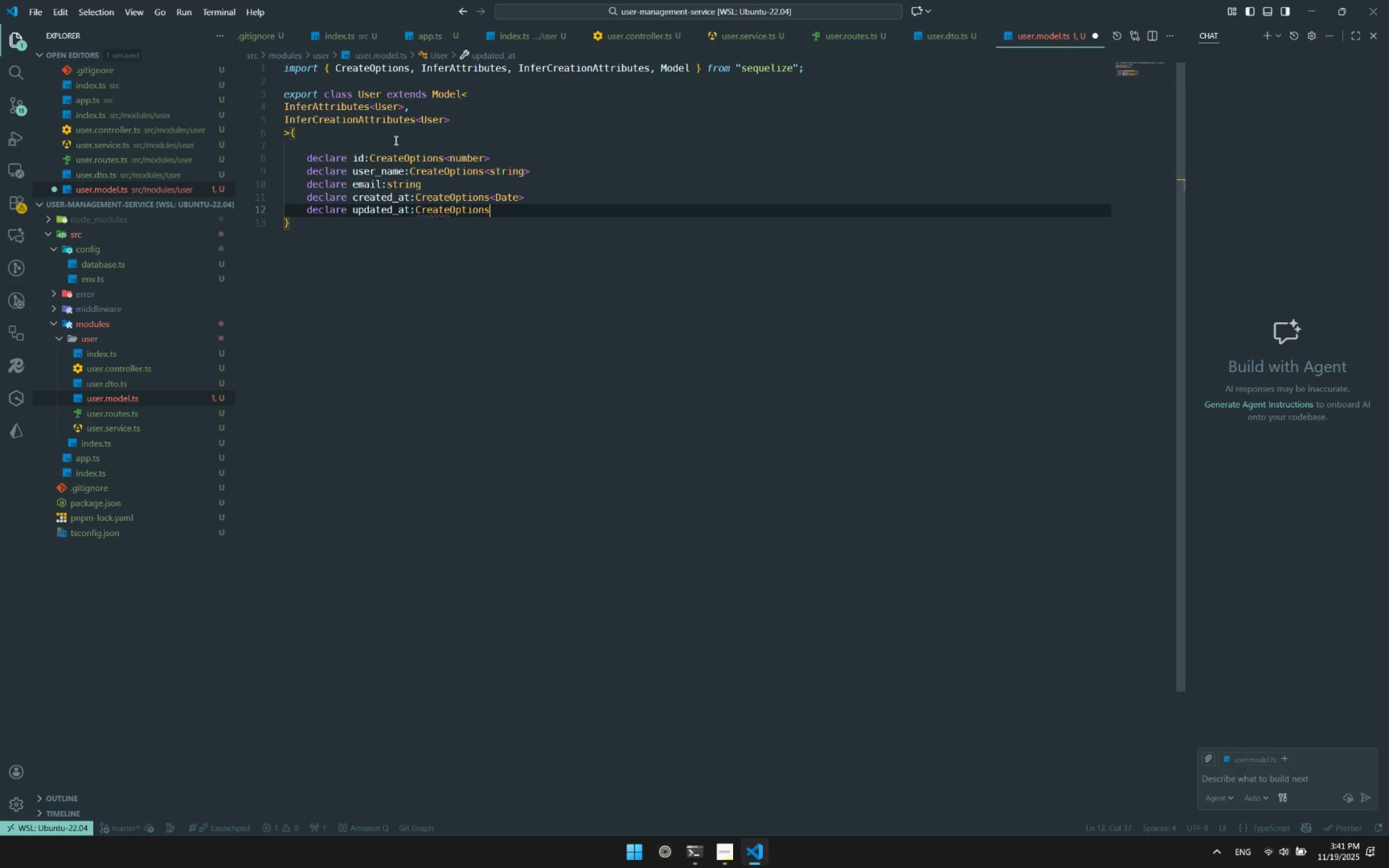 
key(Shift+Comma)
 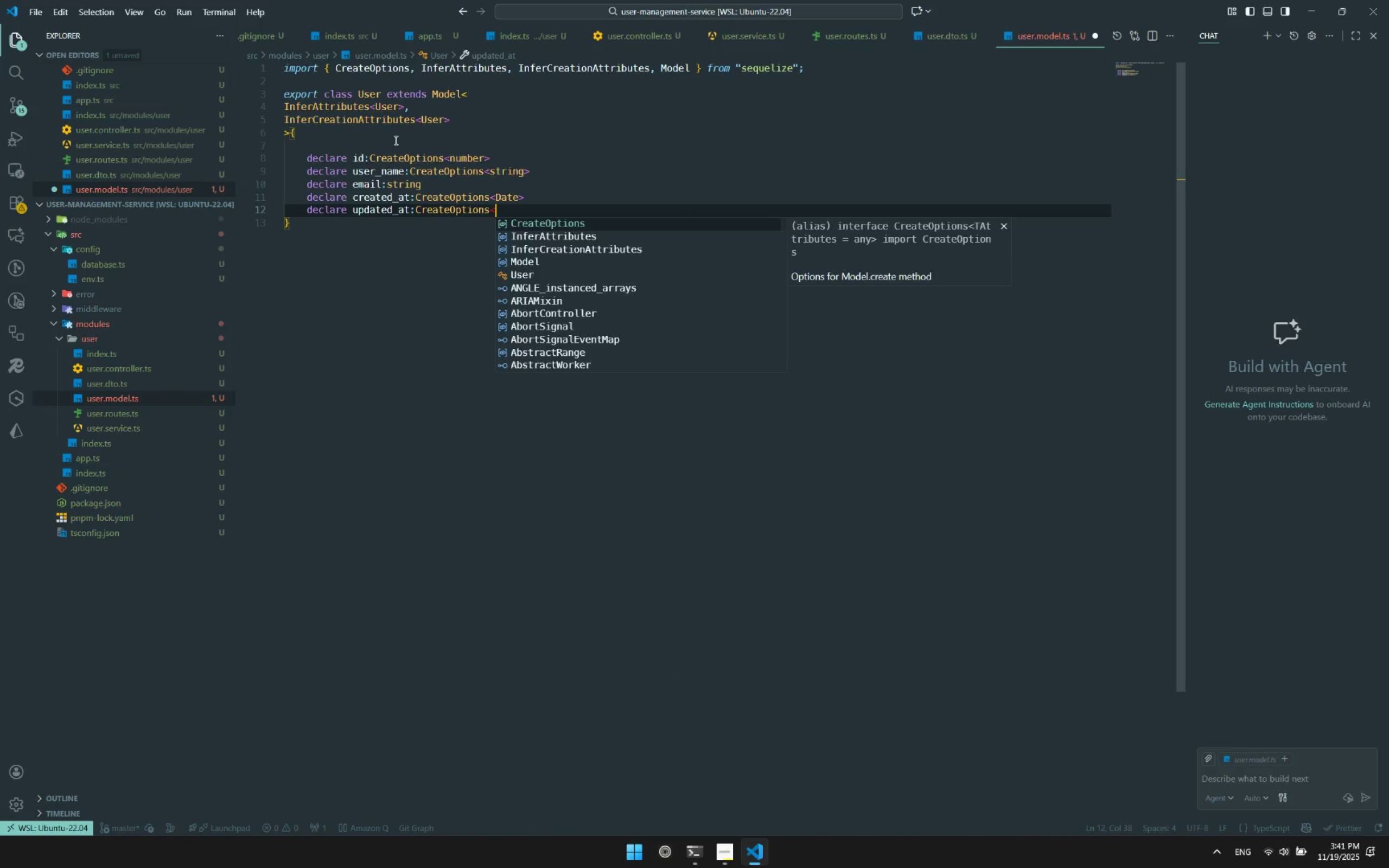 
key(Shift+Period)
 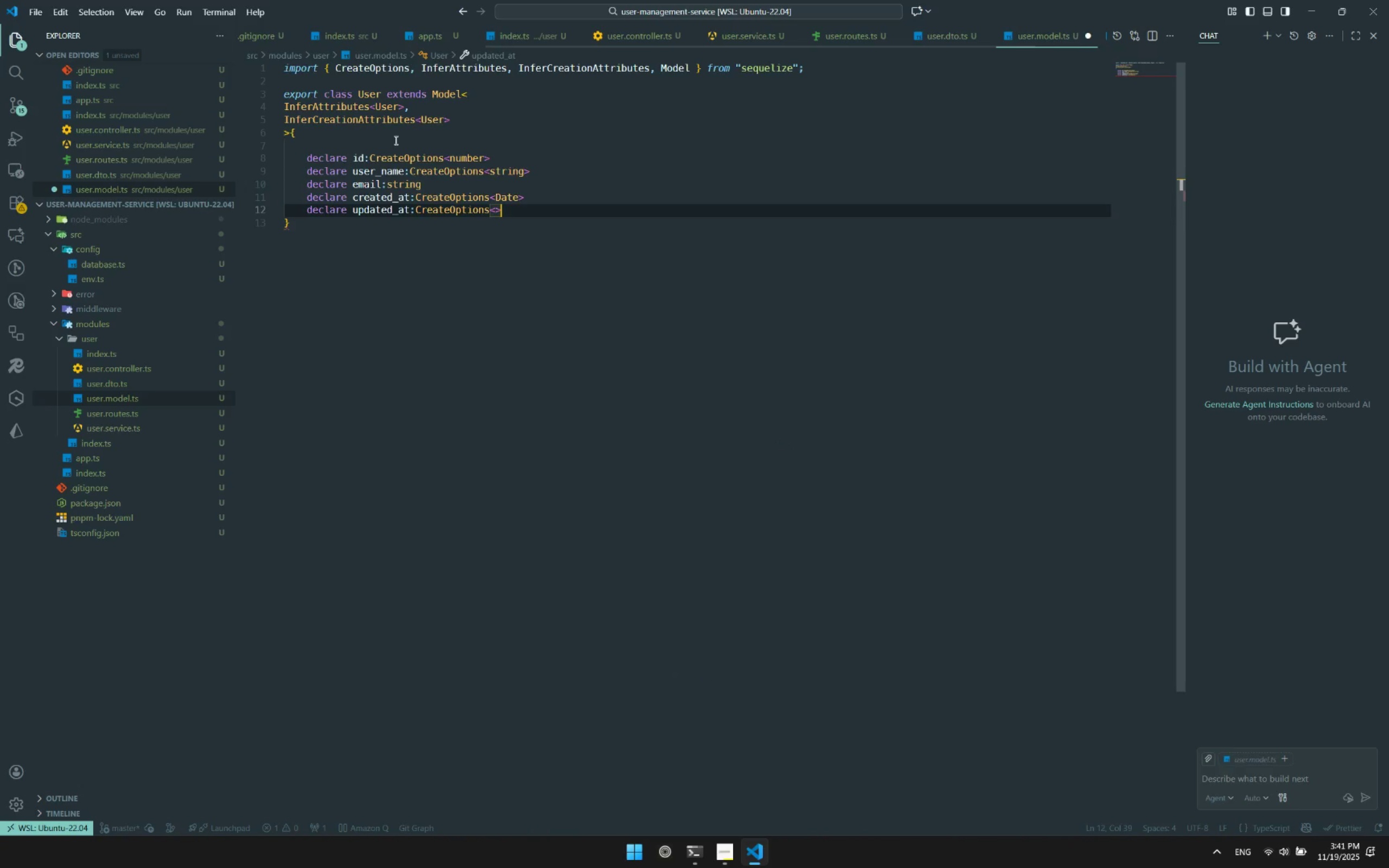 
key(ArrowLeft)
 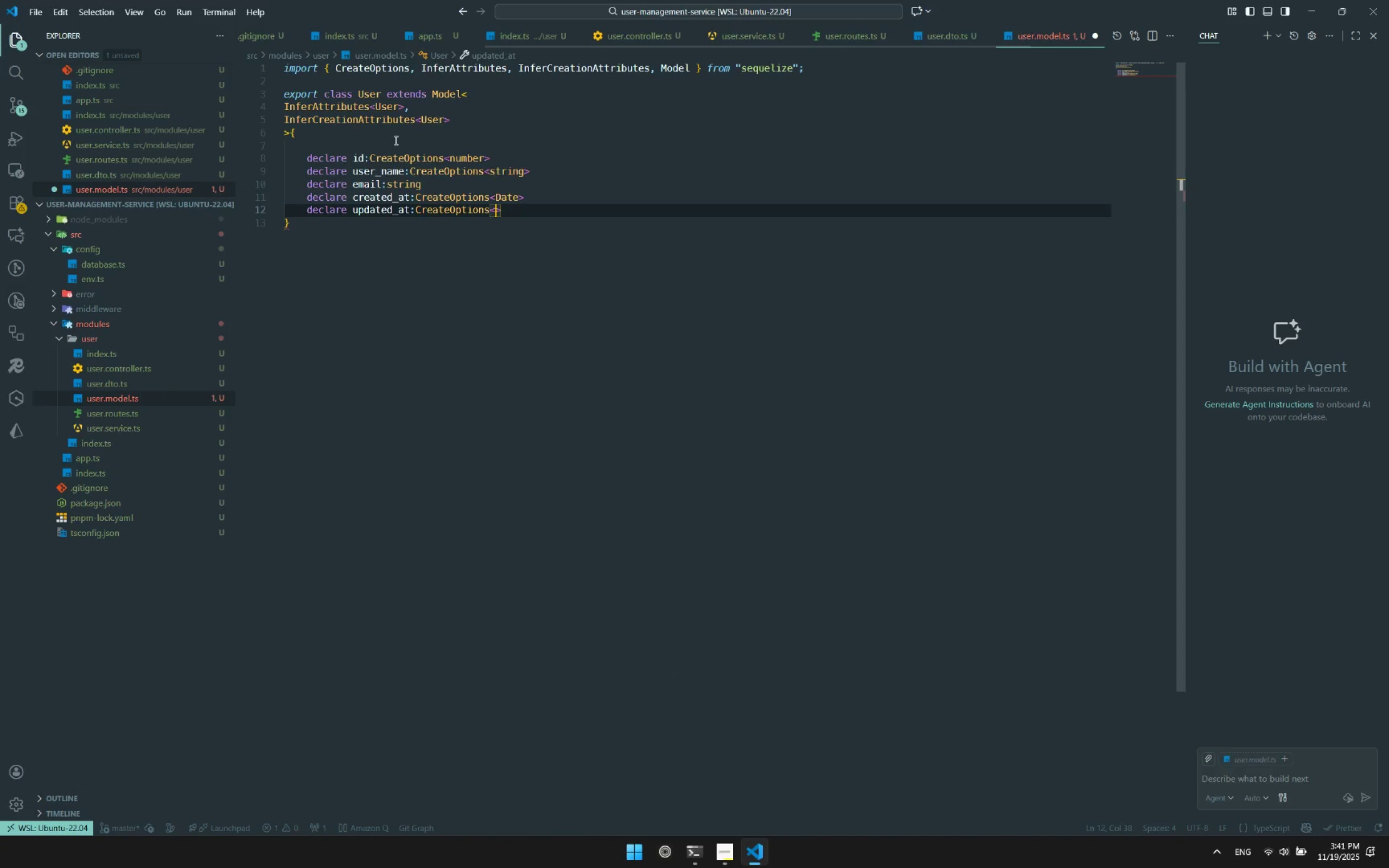 
type(Date)
 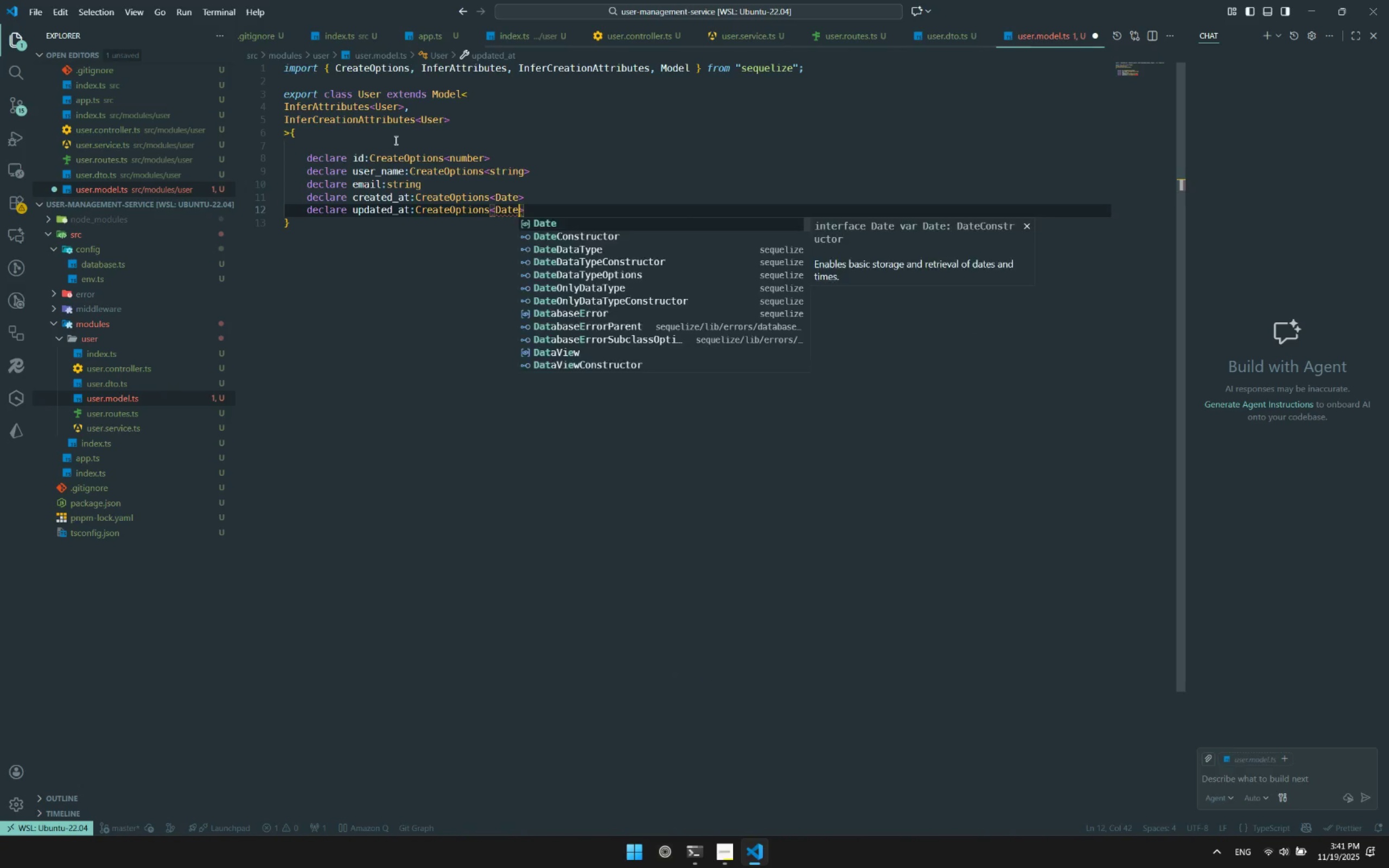 
key(ArrowRight)
 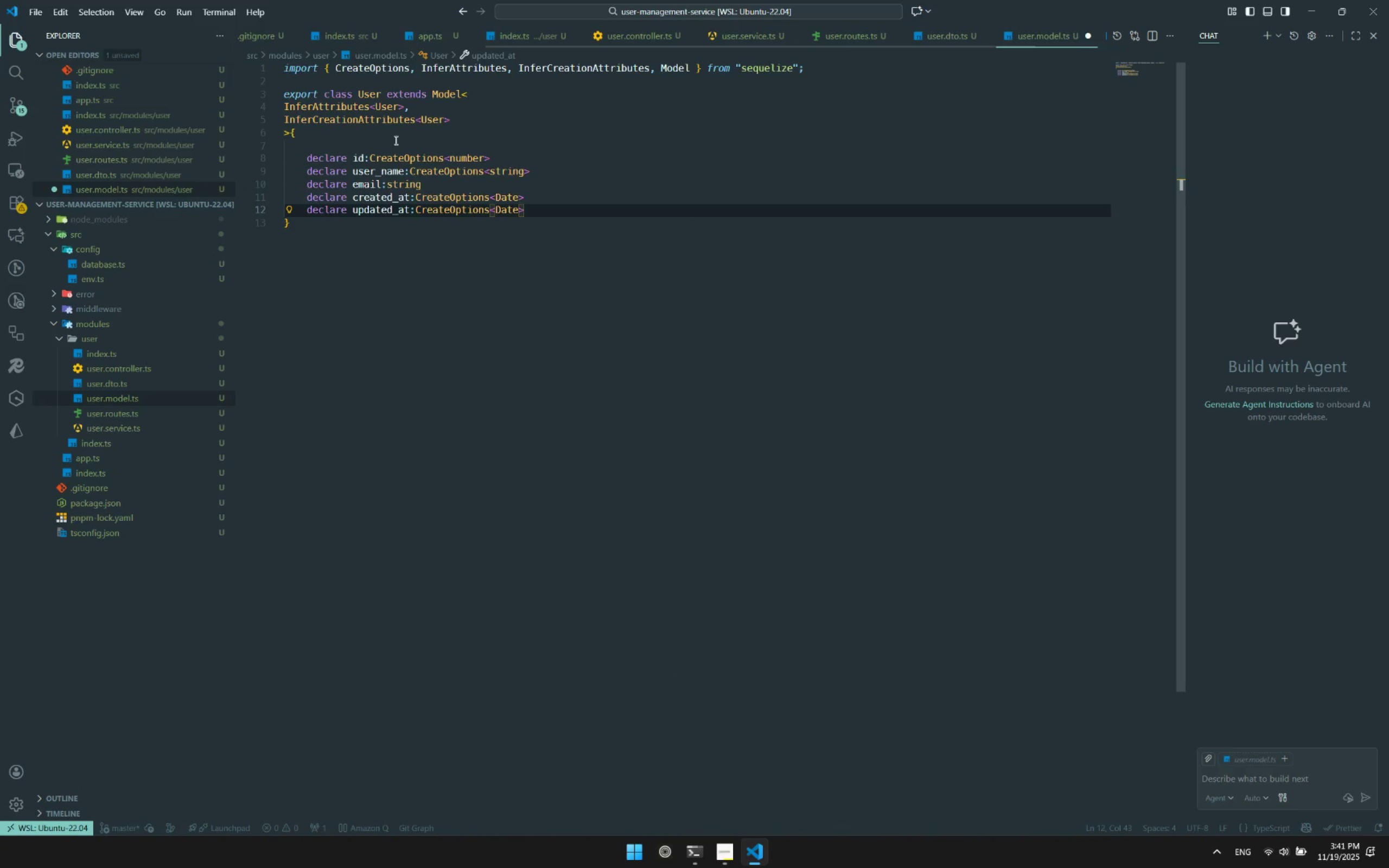 
key(Control+ControlLeft)
 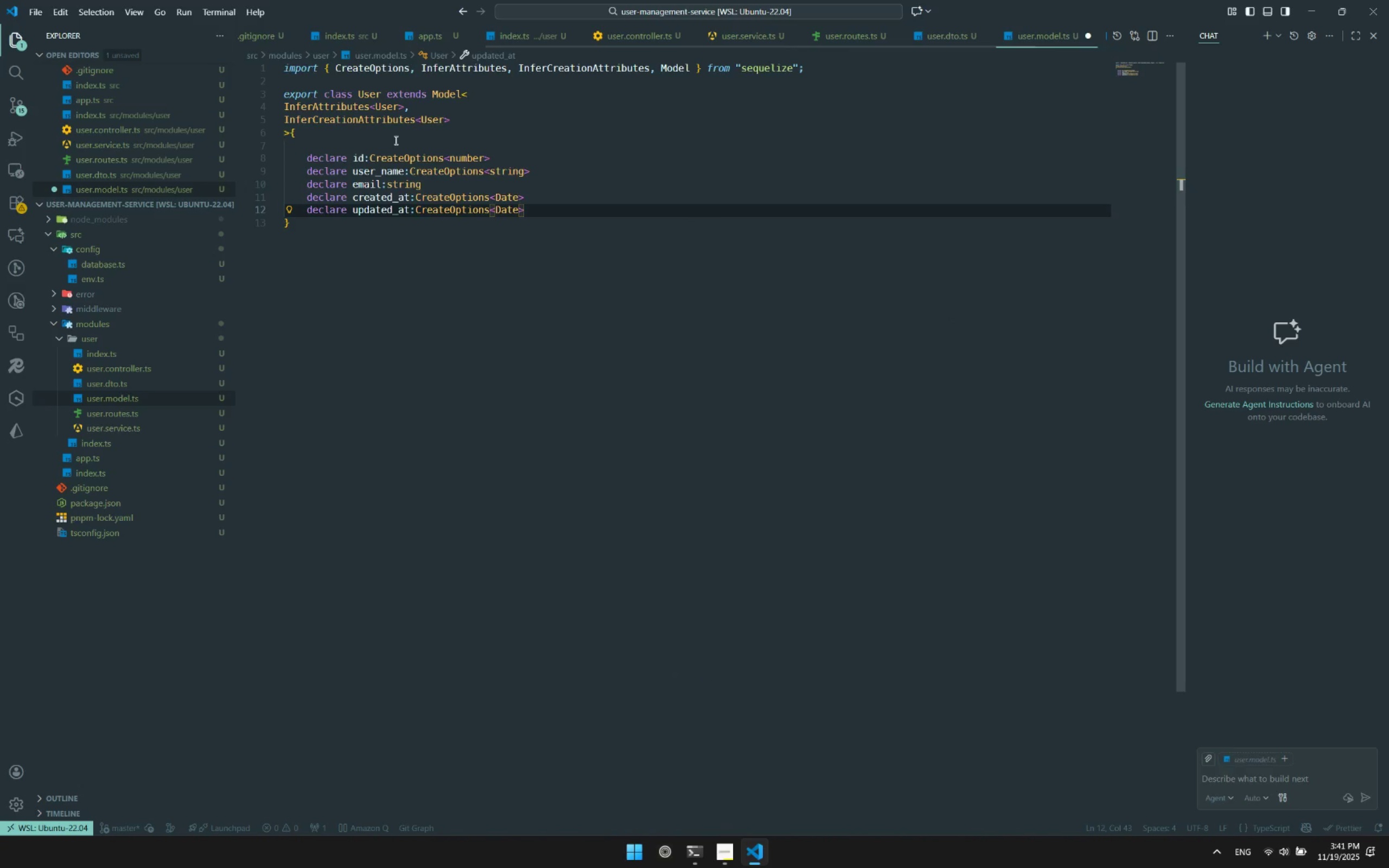 
key(Control+S)
 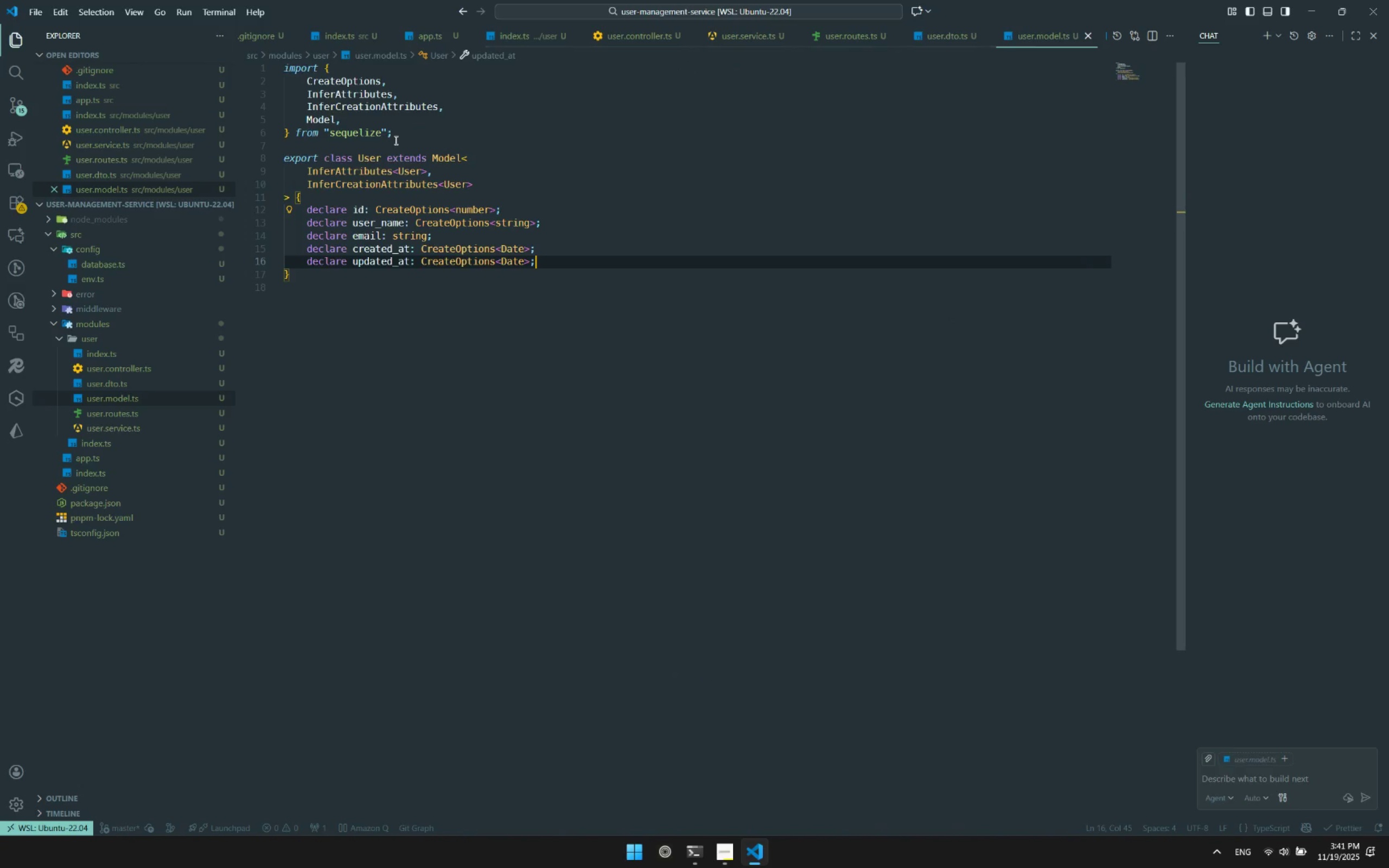 
key(Control+ArrowLeft)
 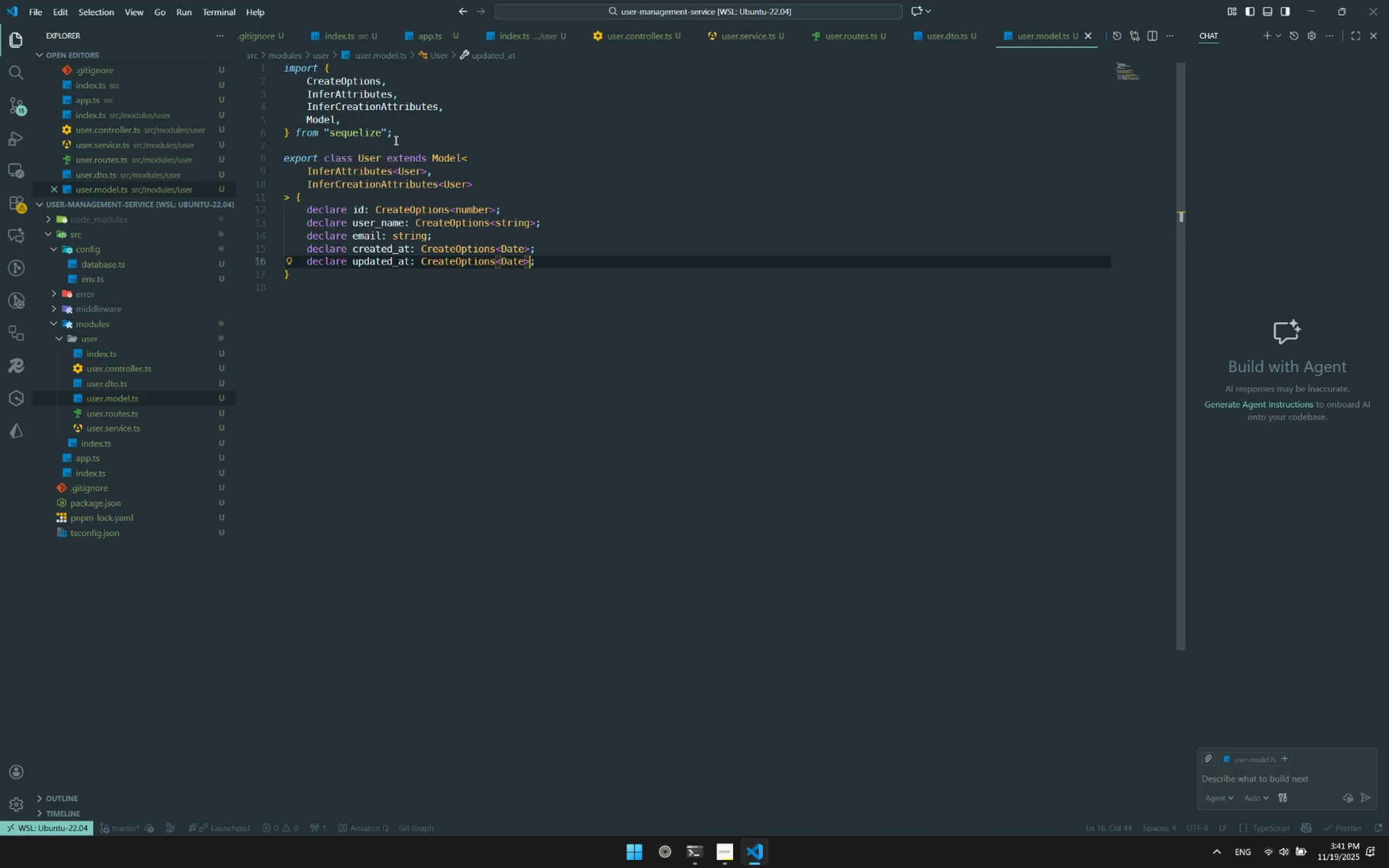 
key(Control+ArrowDown)
 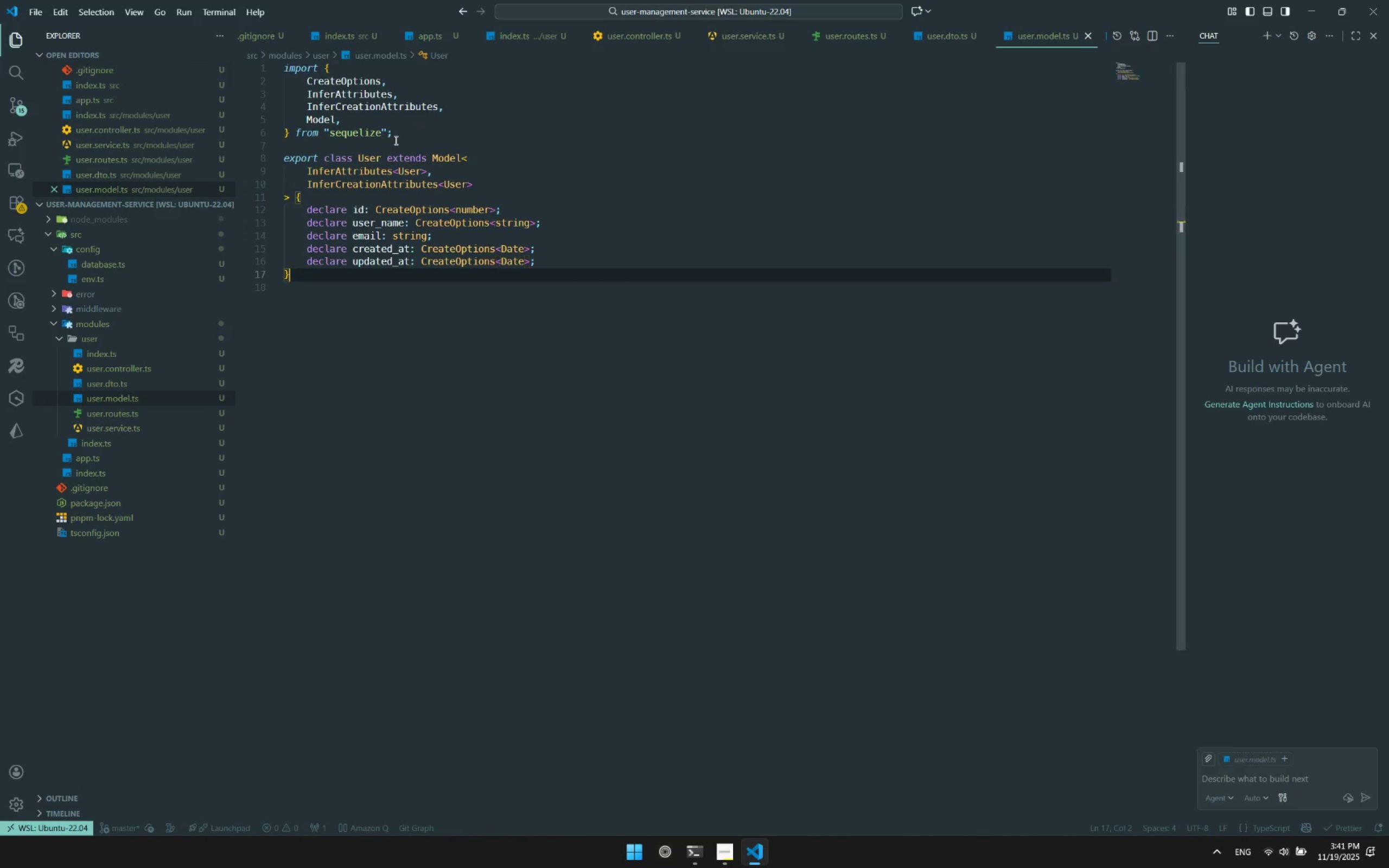 
key(Control+Enter)
 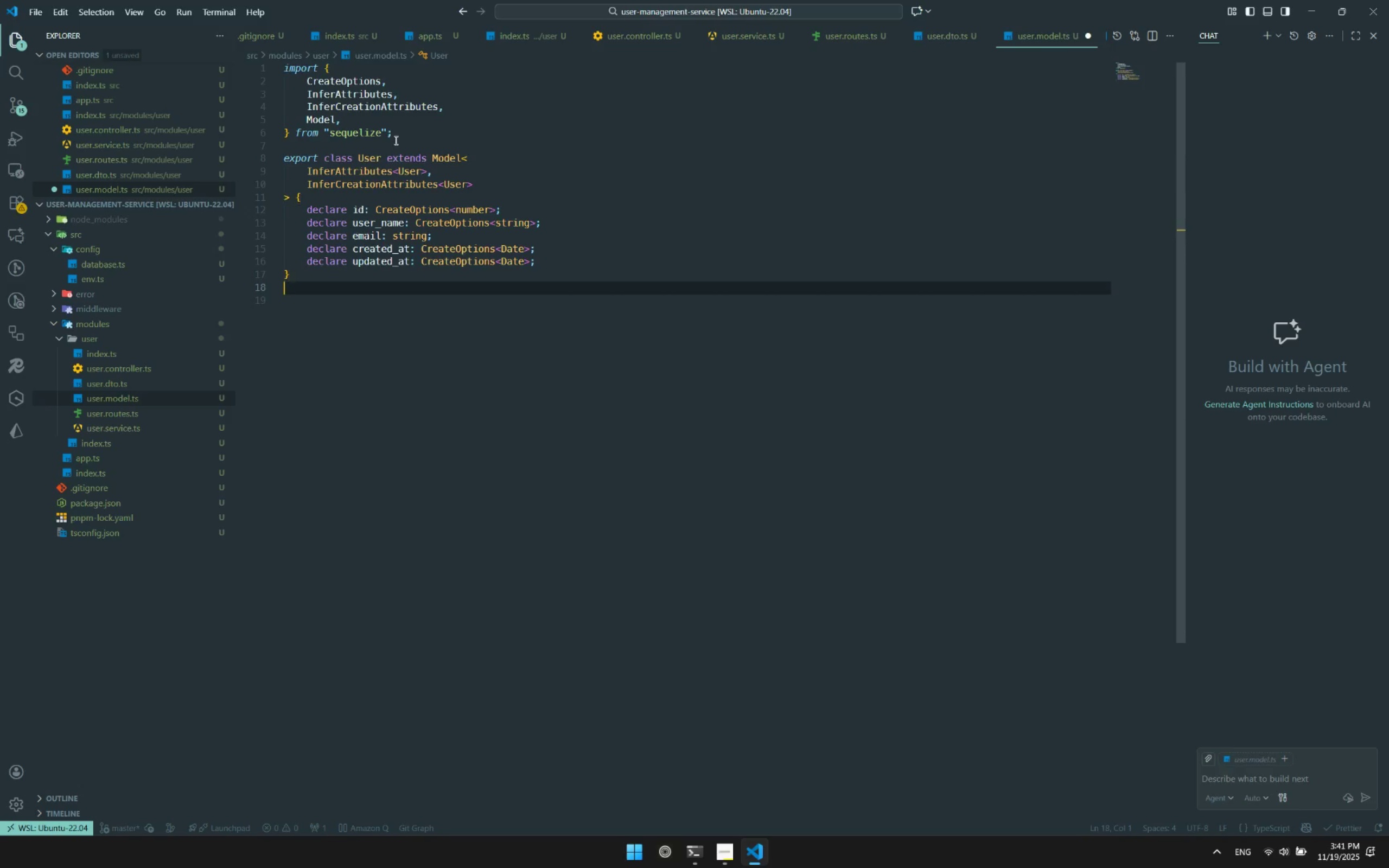 
key(Enter)
 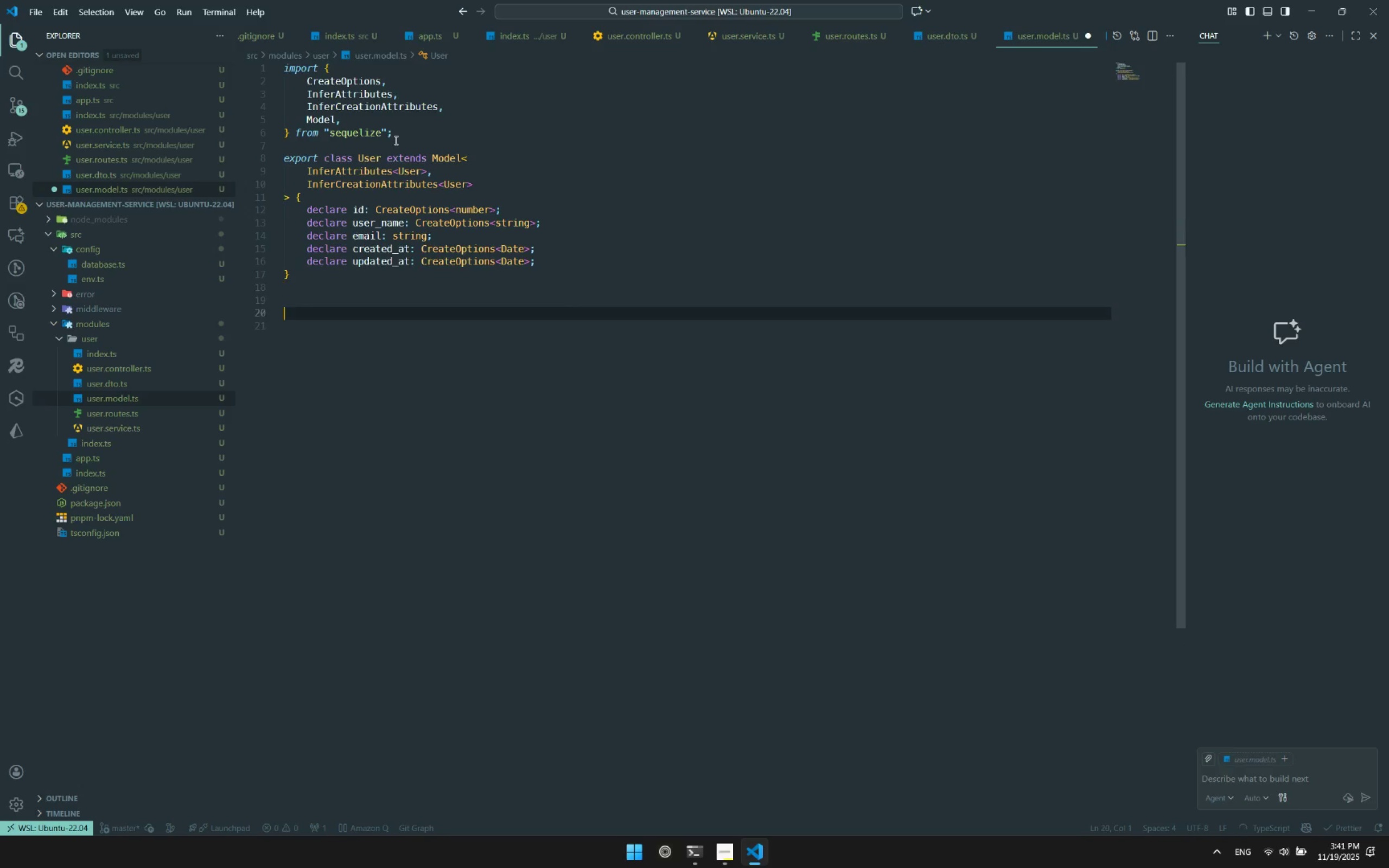 
key(Enter)
 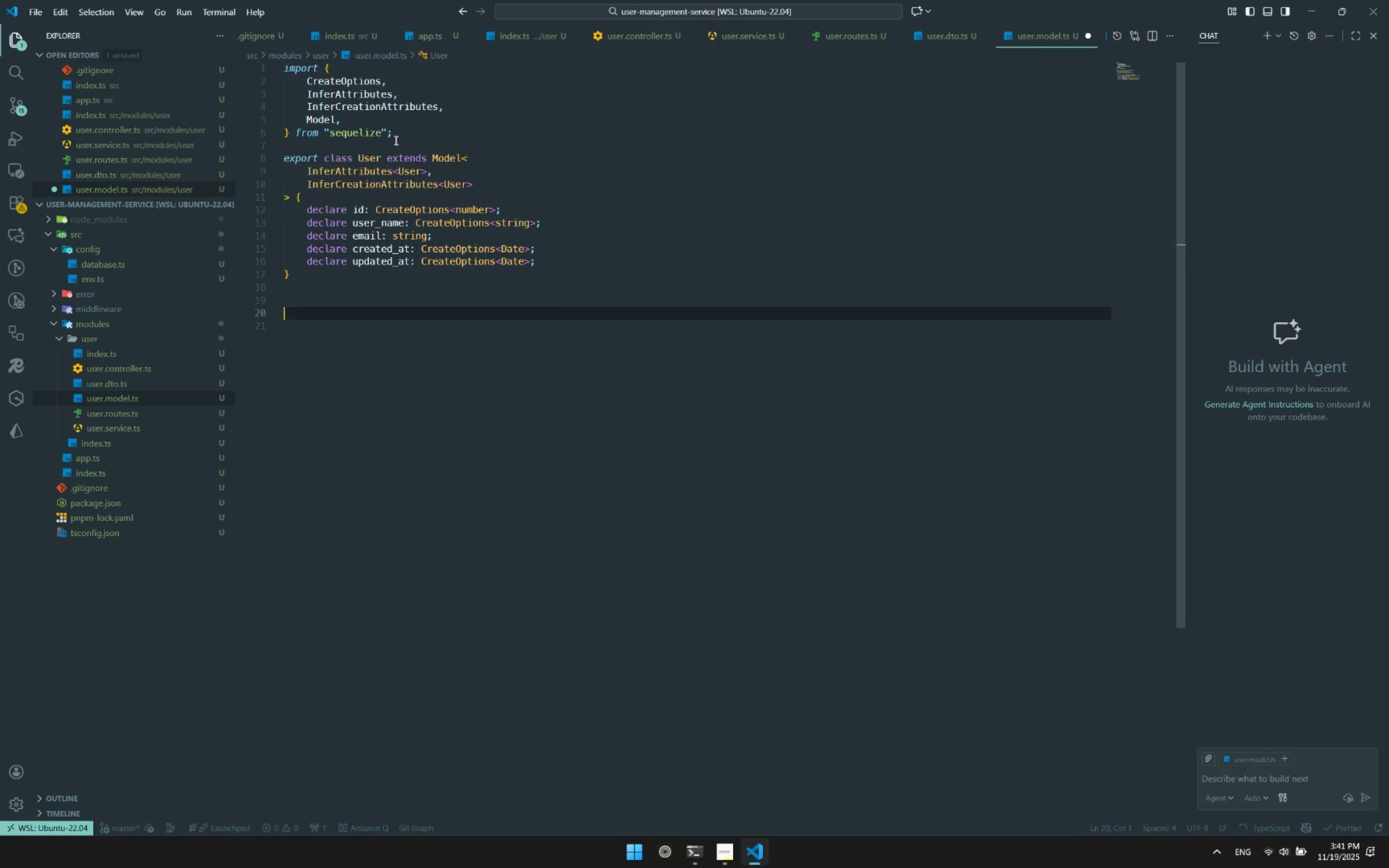 
key(Enter)
 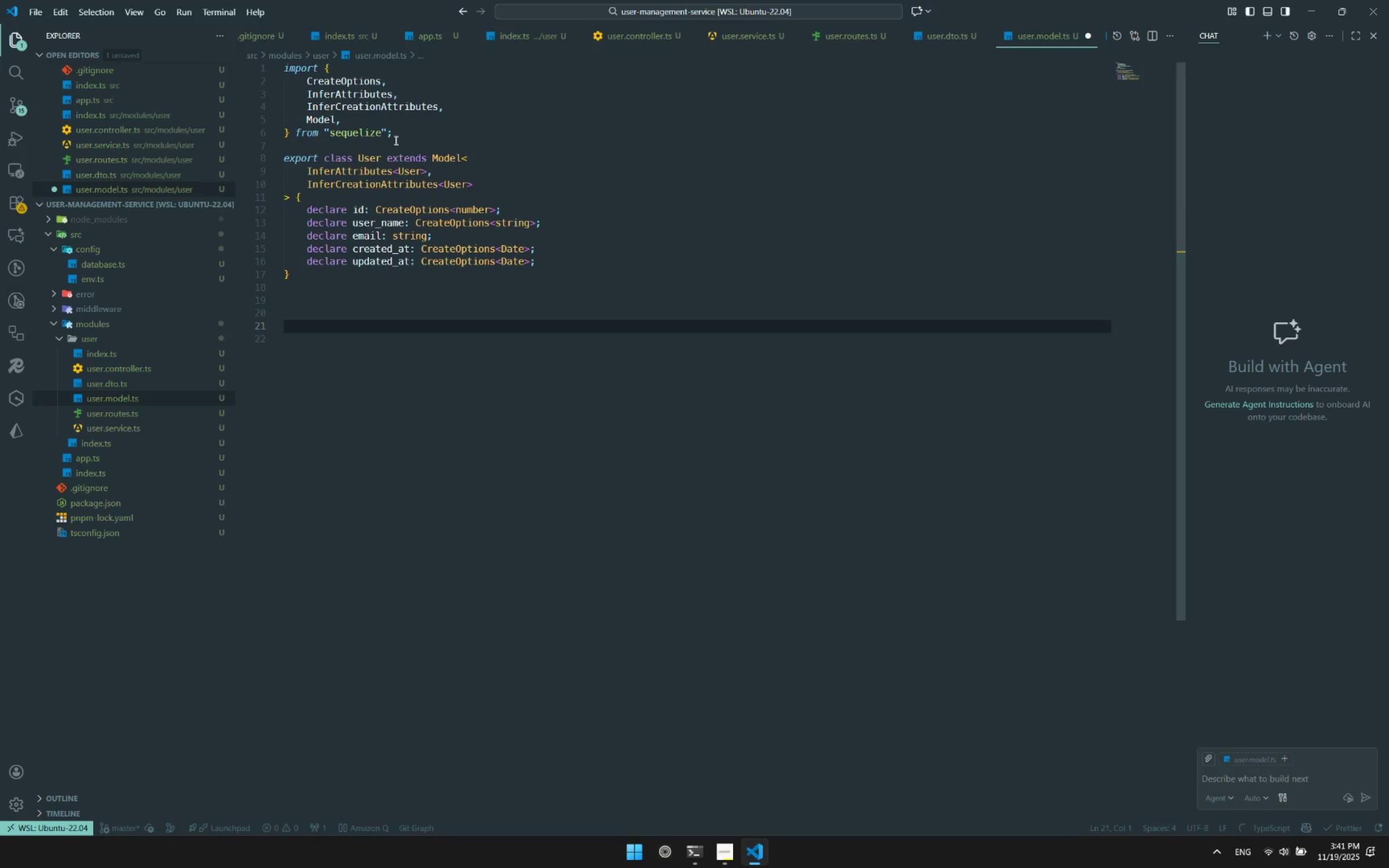 
type(export default (sequ)
 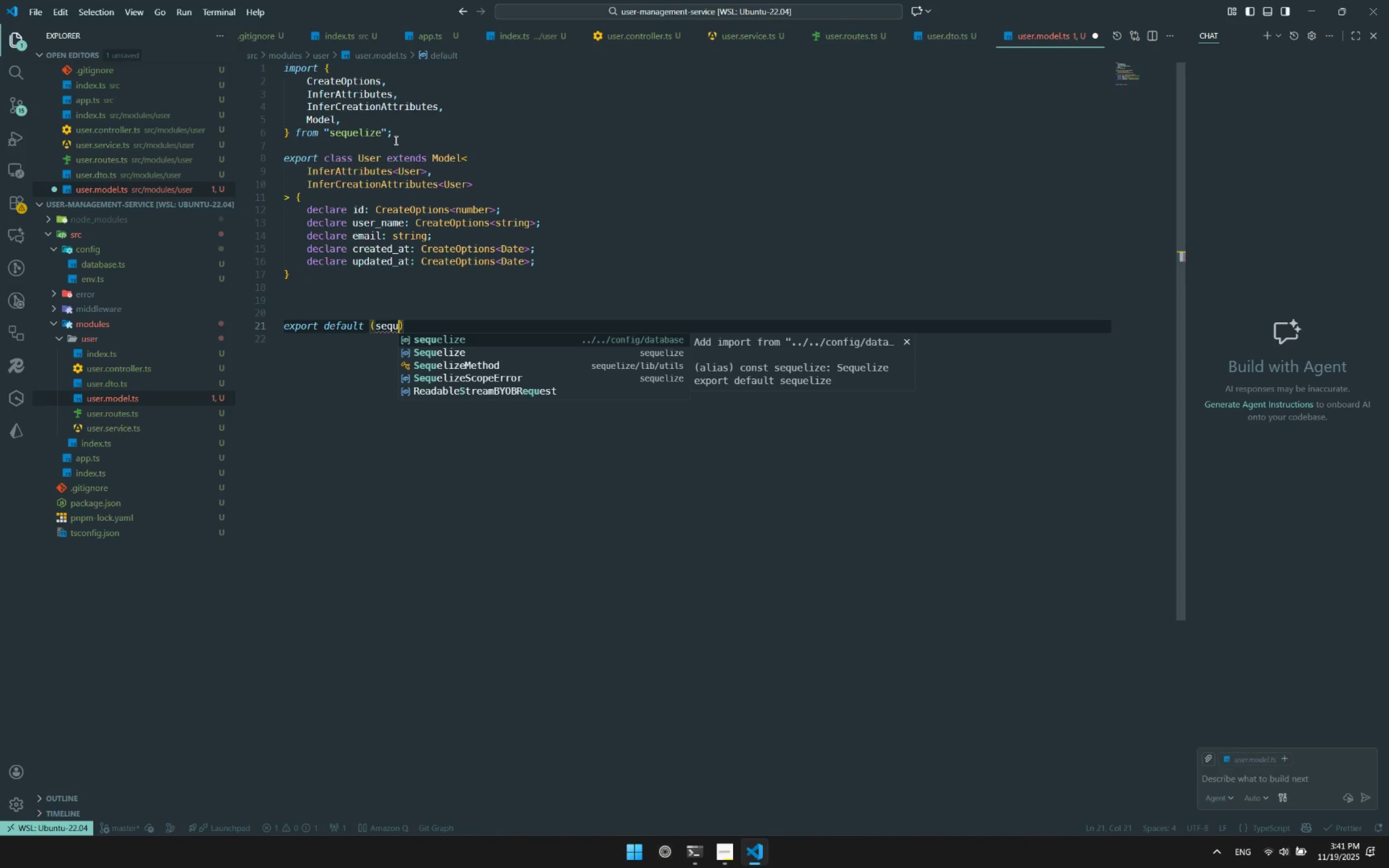 
key(ArrowDown)
 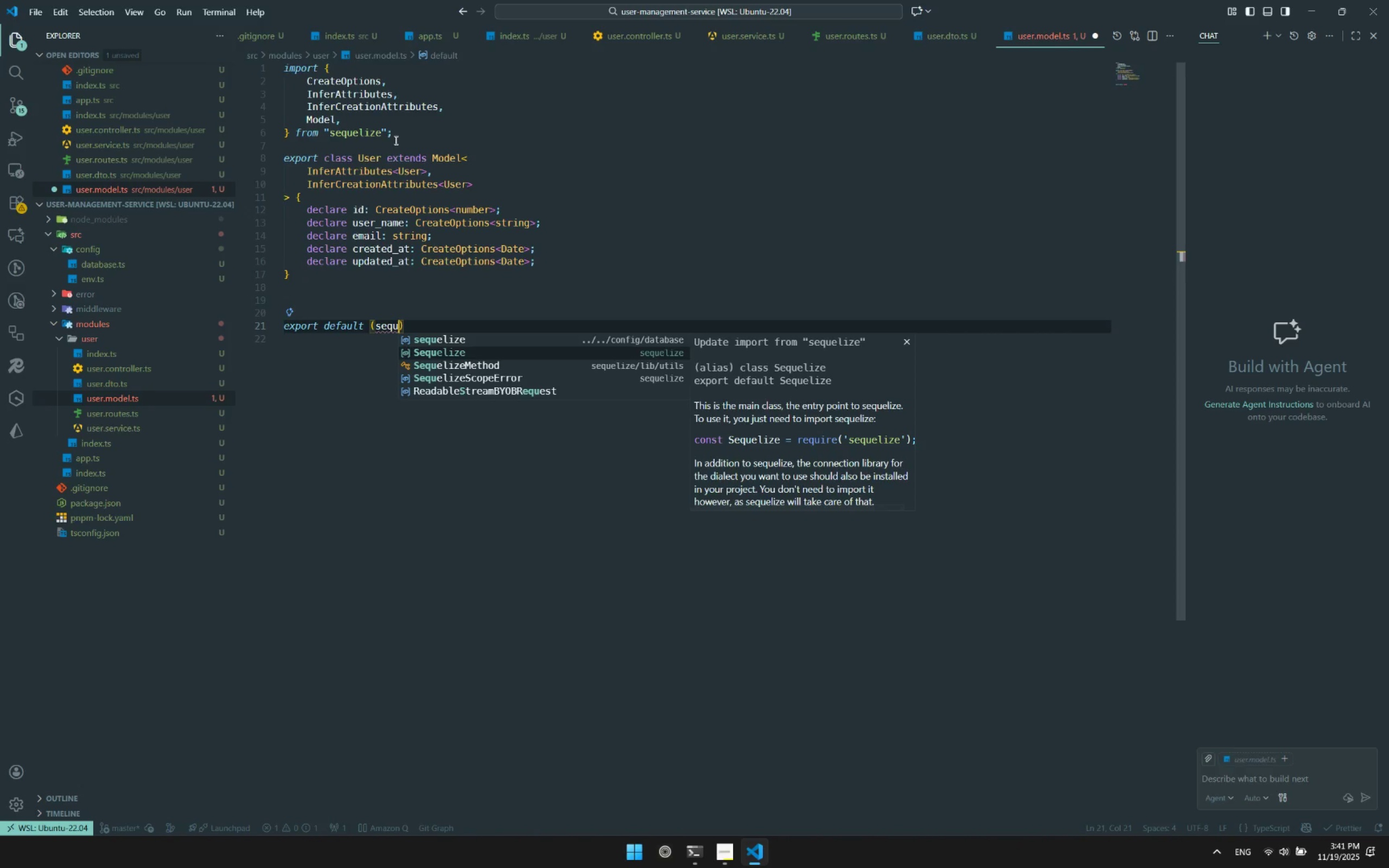 
key(ArrowUp)
 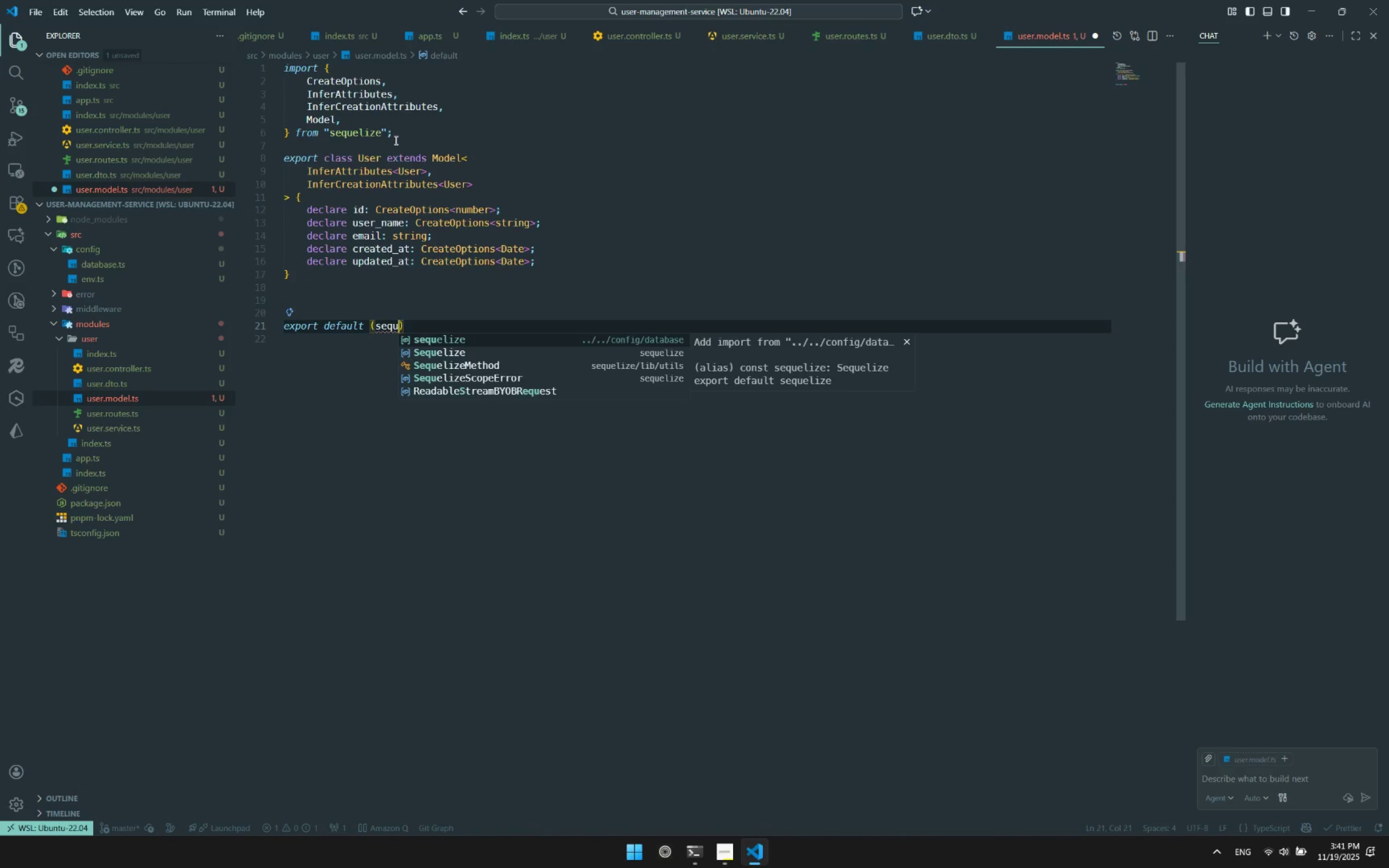 
key(Enter)
 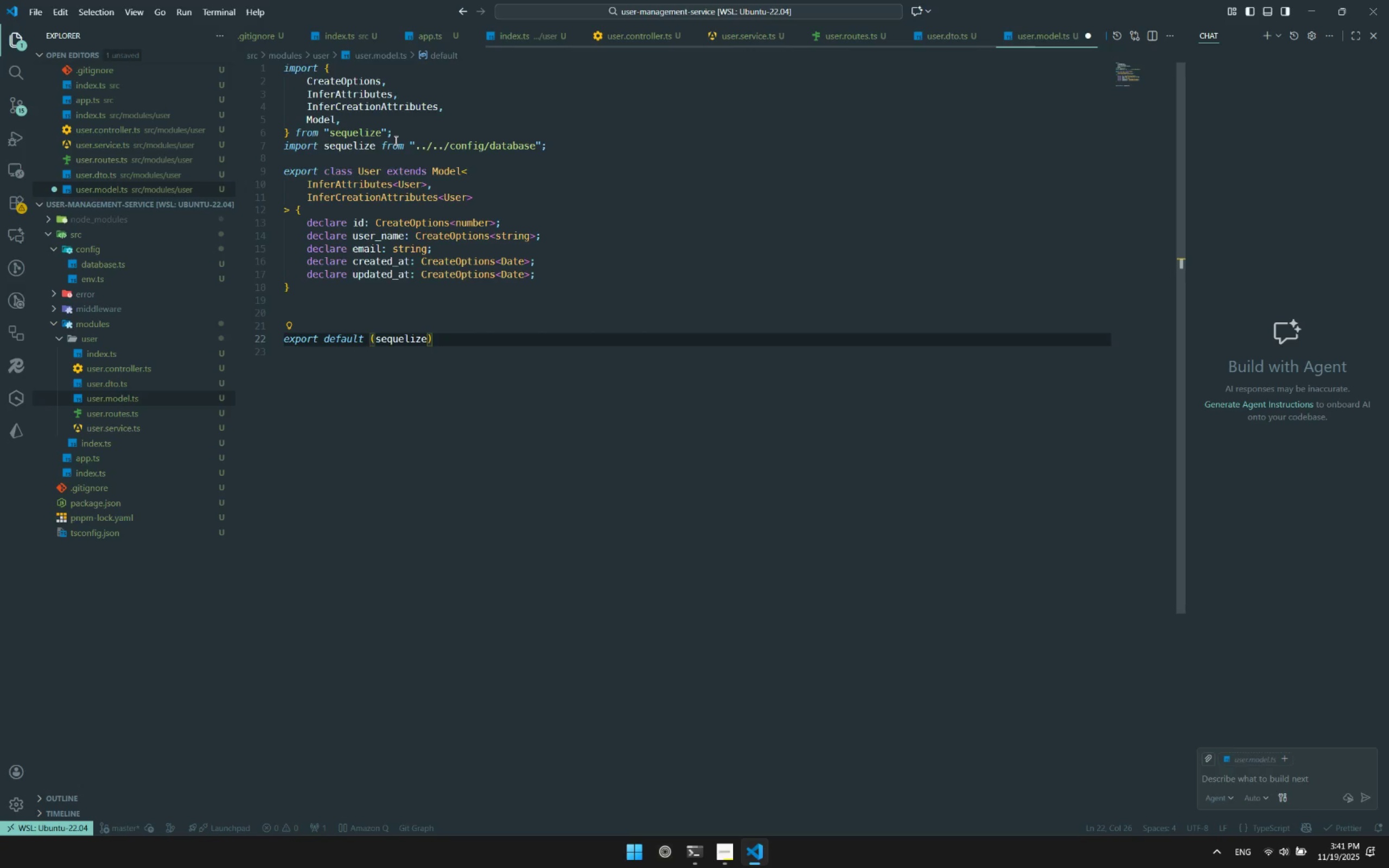 
key(Shift+ShiftRight)
 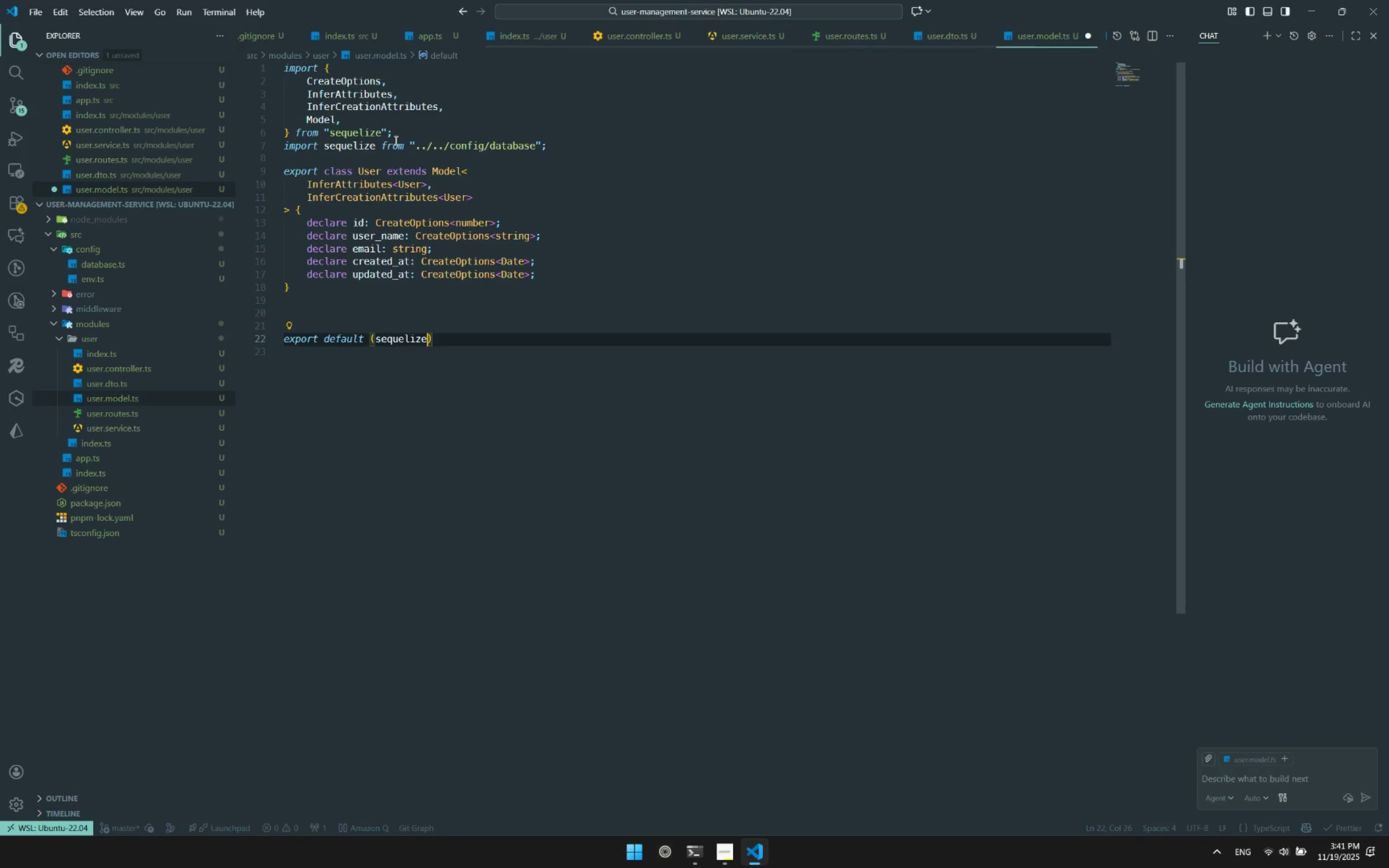 
key(Shift+Semicolon)
 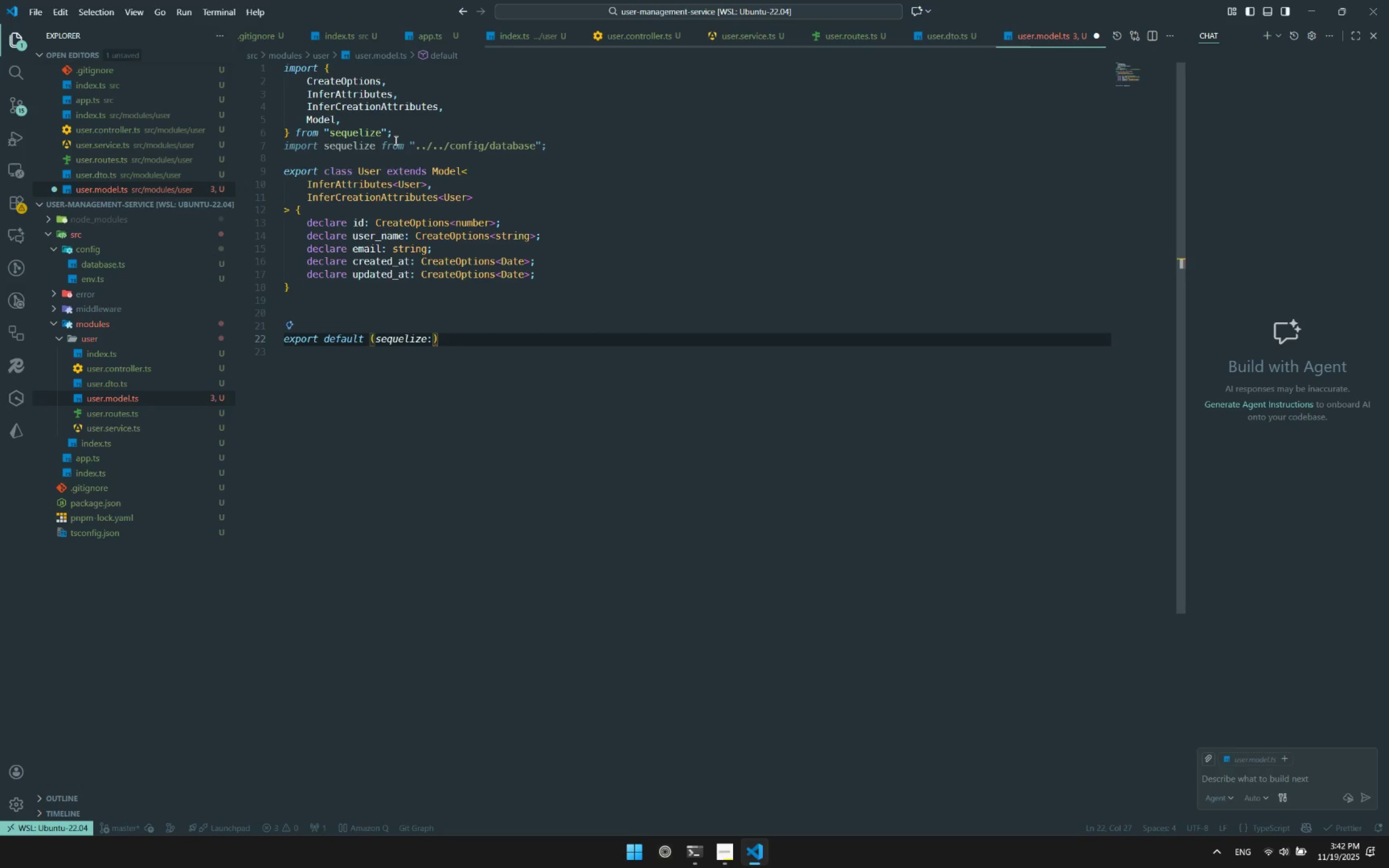 
key(Control+ControlLeft)
 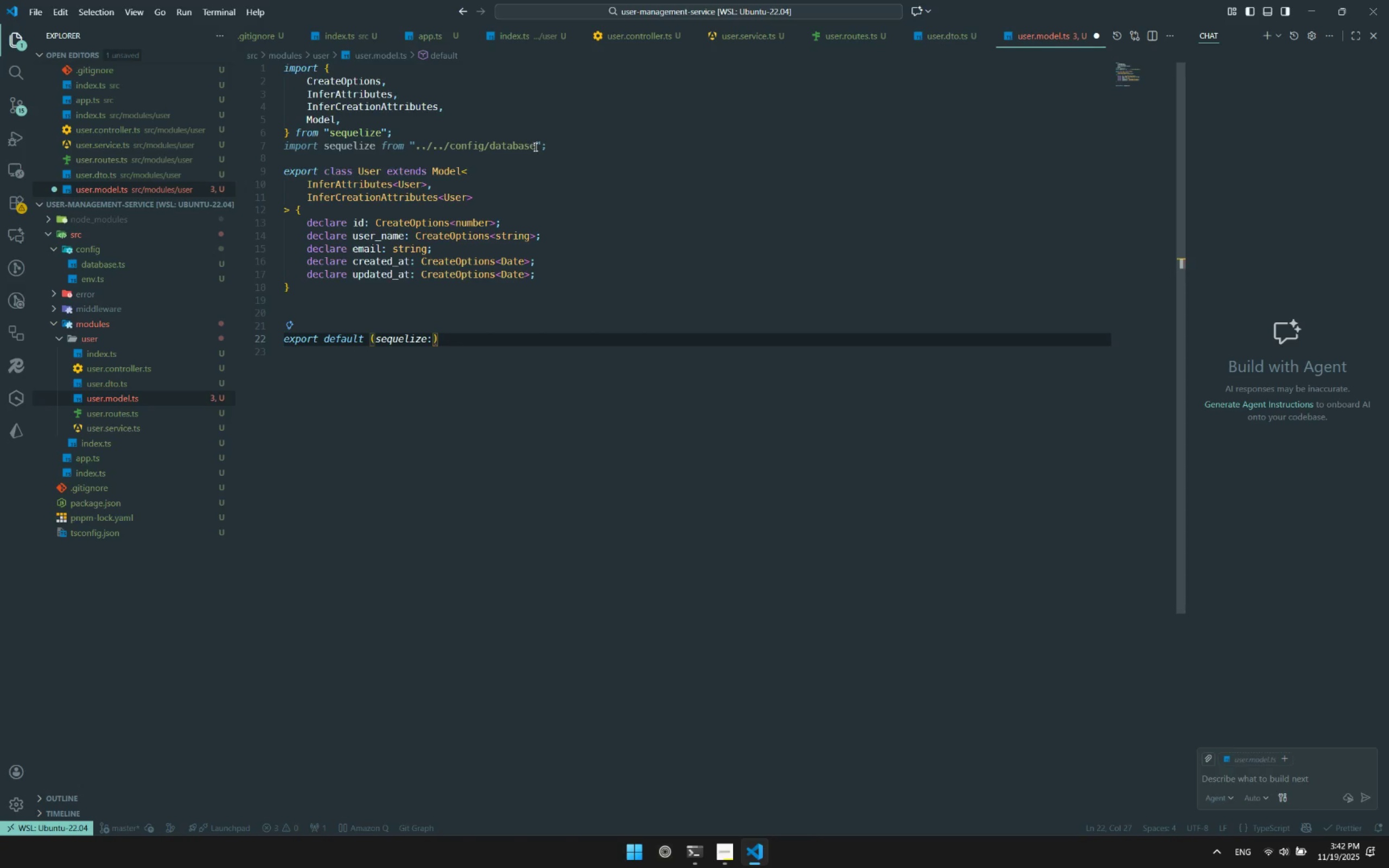 
left_click_drag(start_coordinate=[577, 149], to_coordinate=[573, 139])
 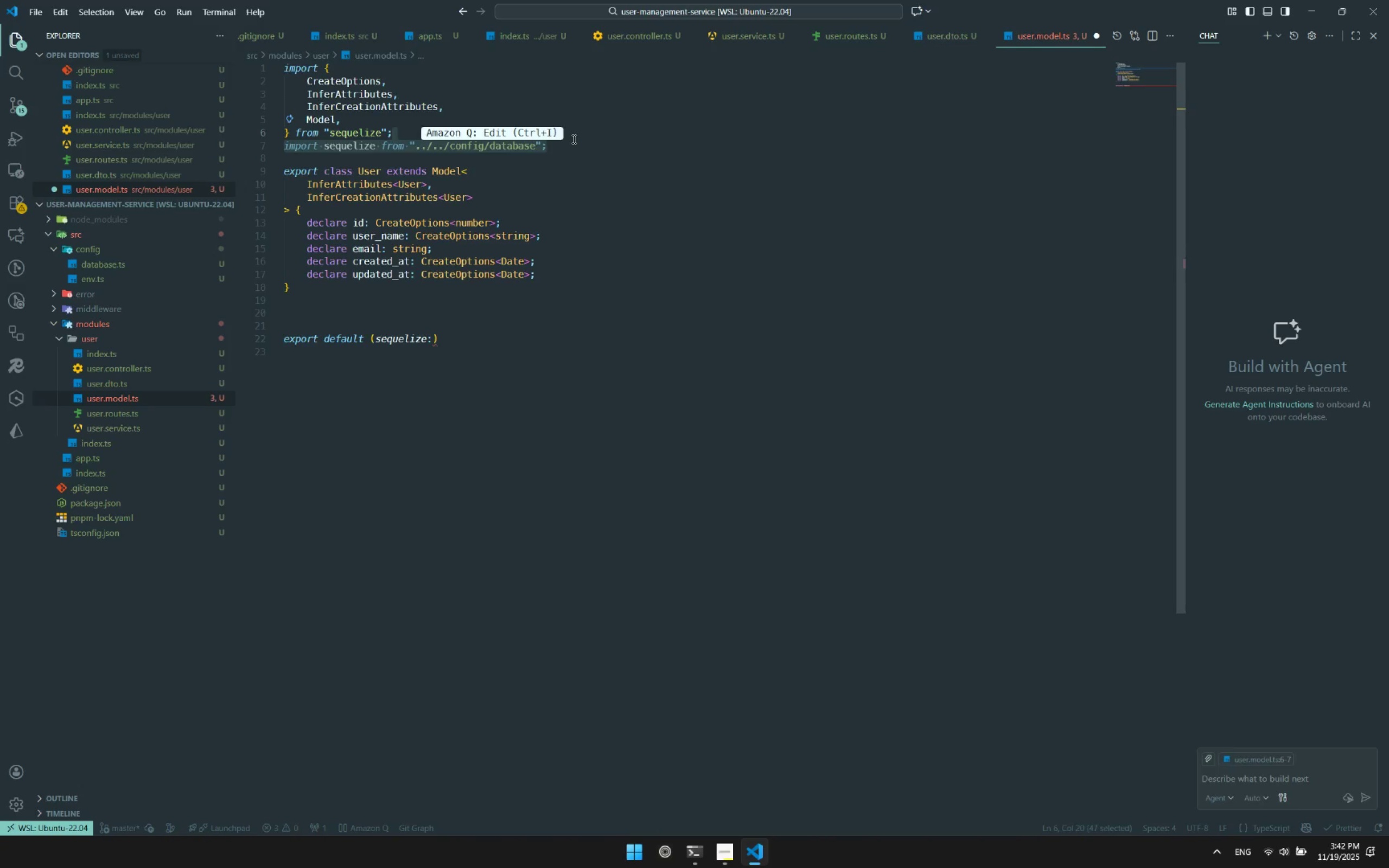 
key(Backspace)
 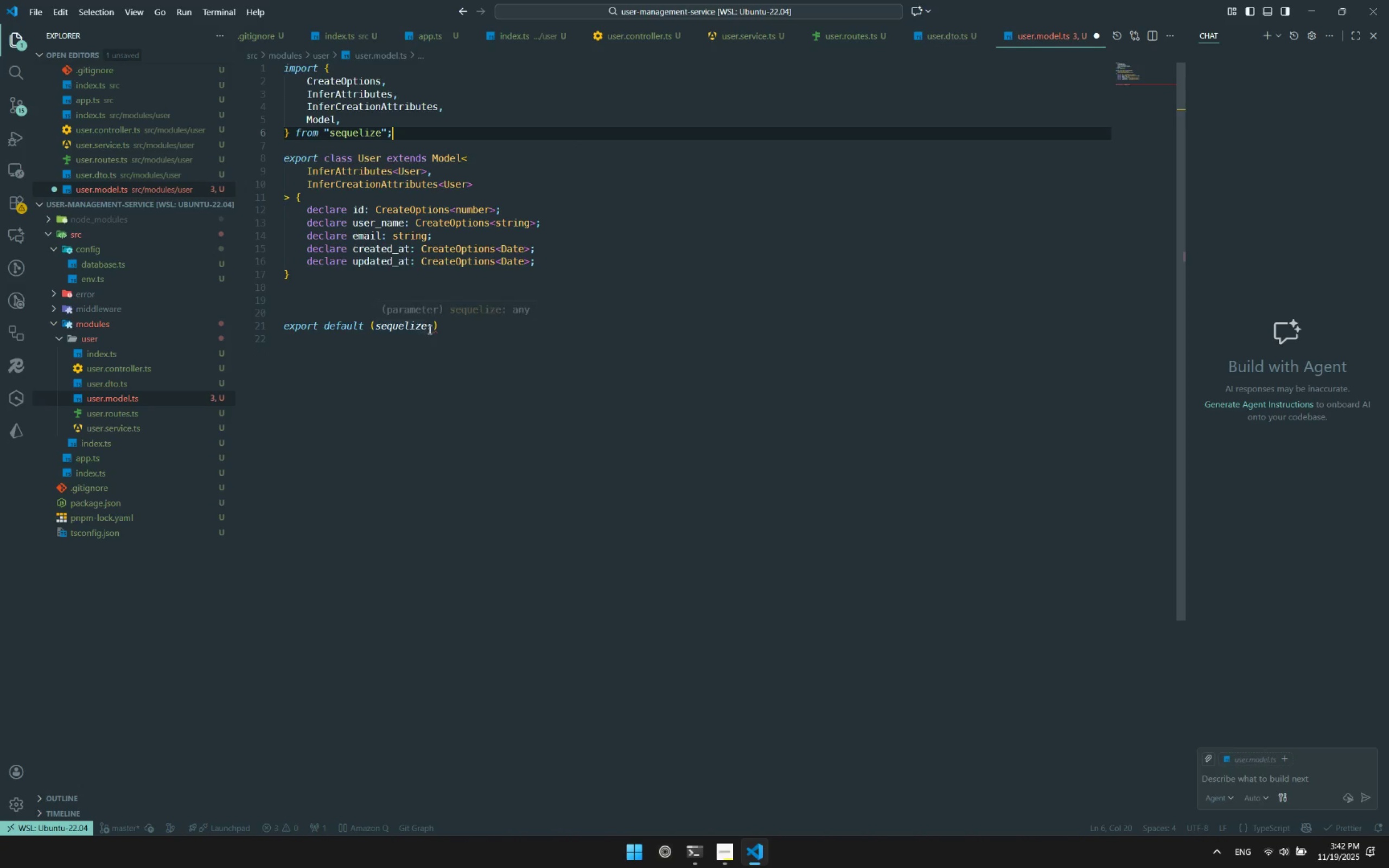 
left_click([431, 328])
 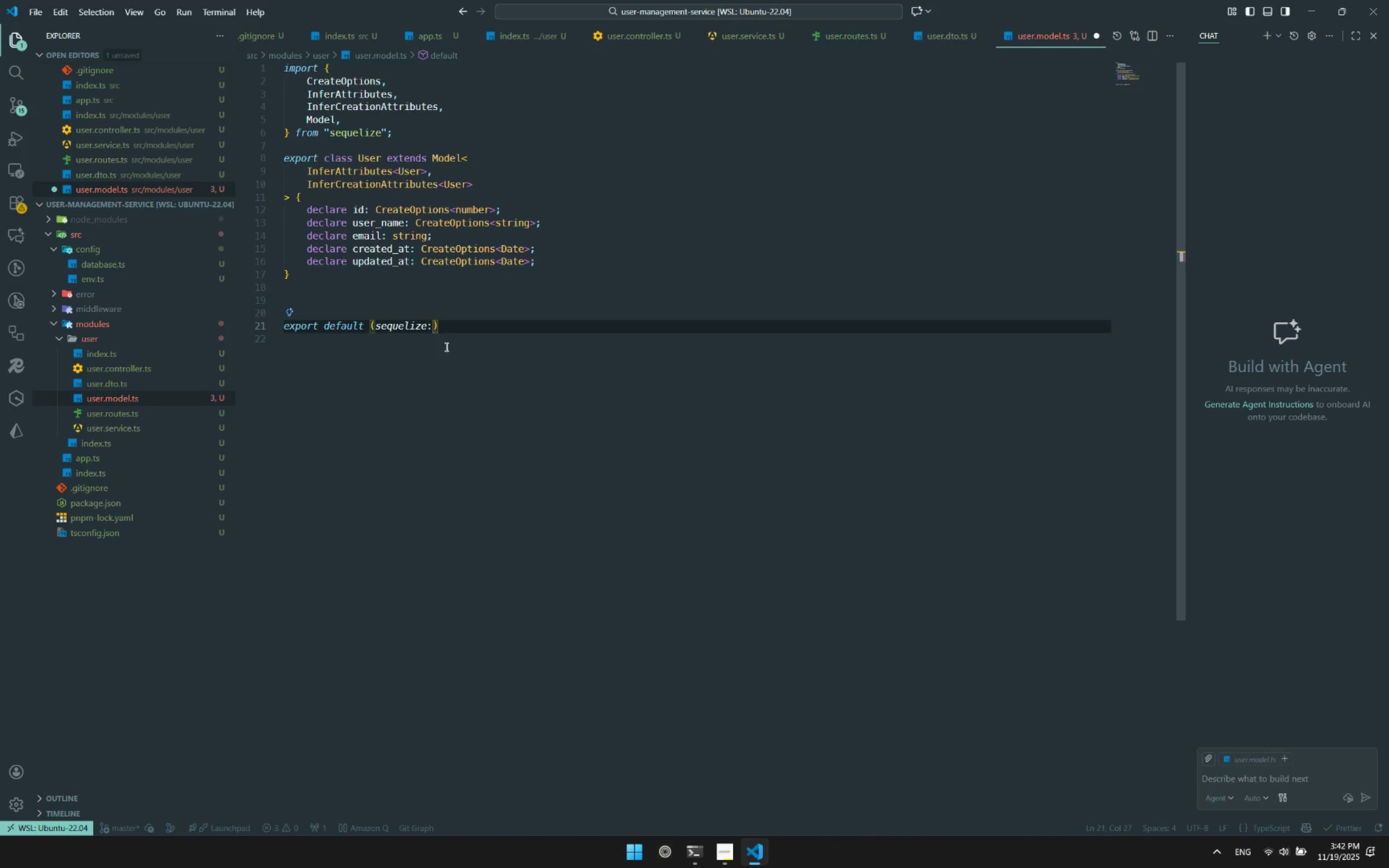 
type(Seq)
 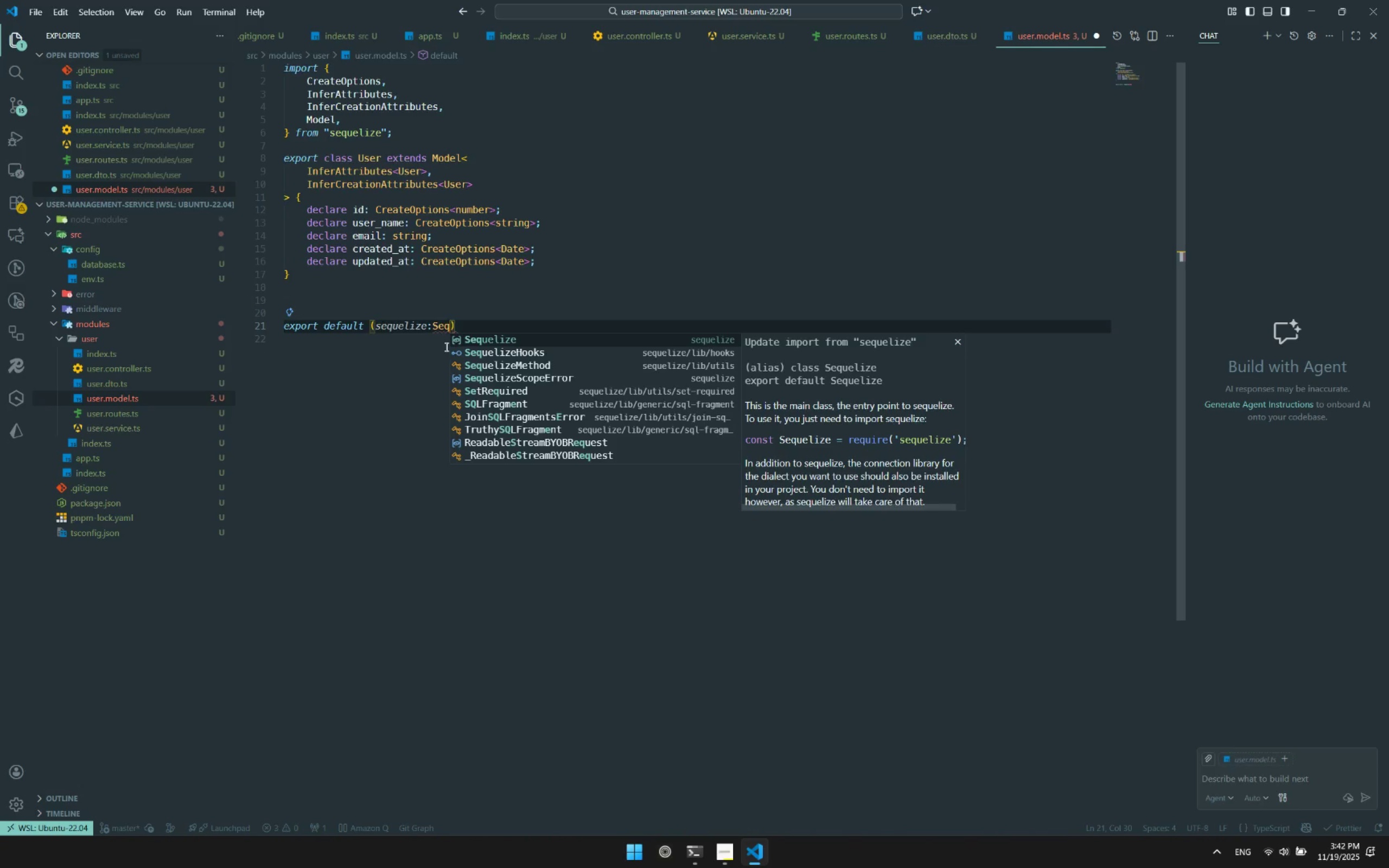 
key(Enter)
 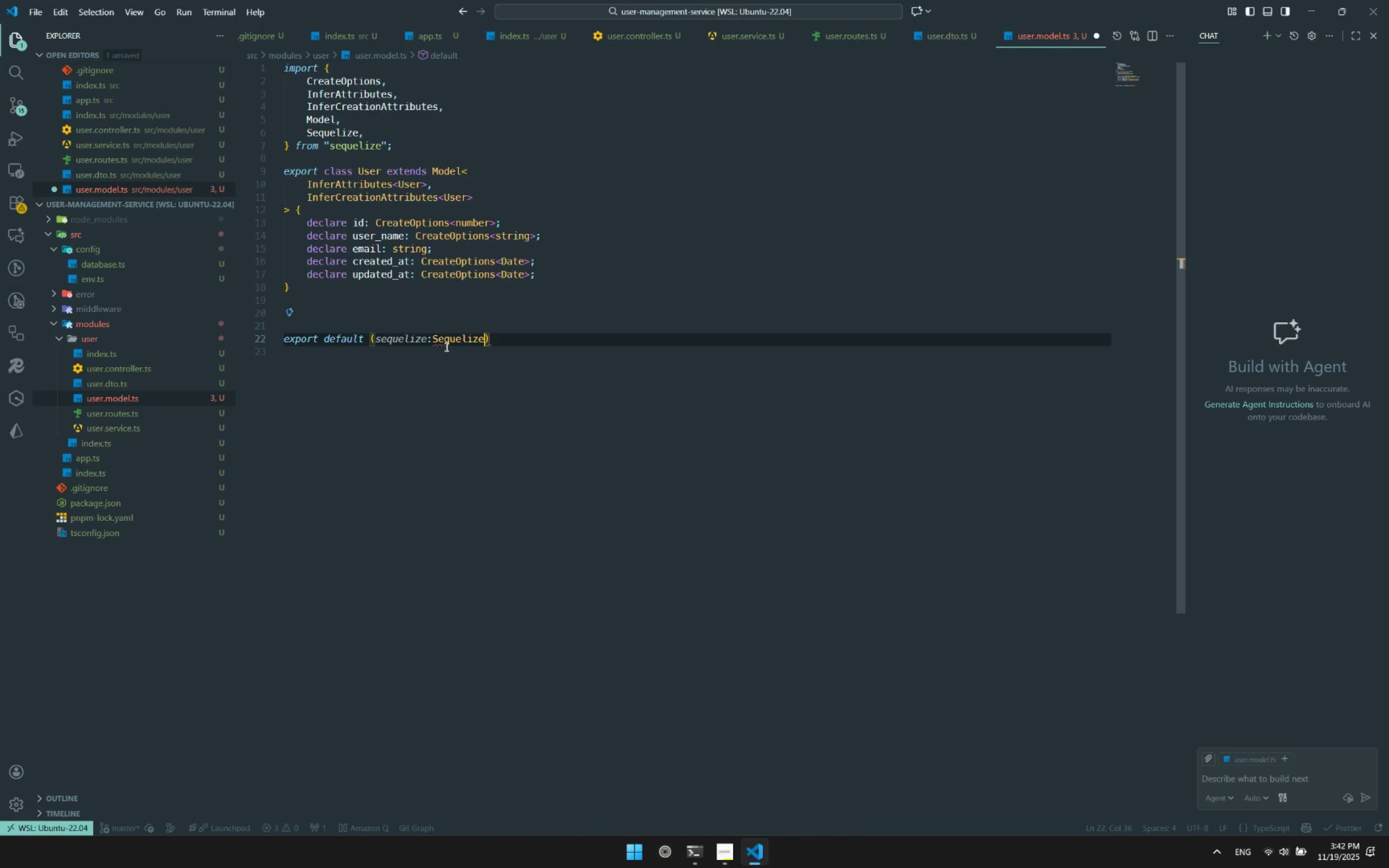 
key(ArrowRight)
 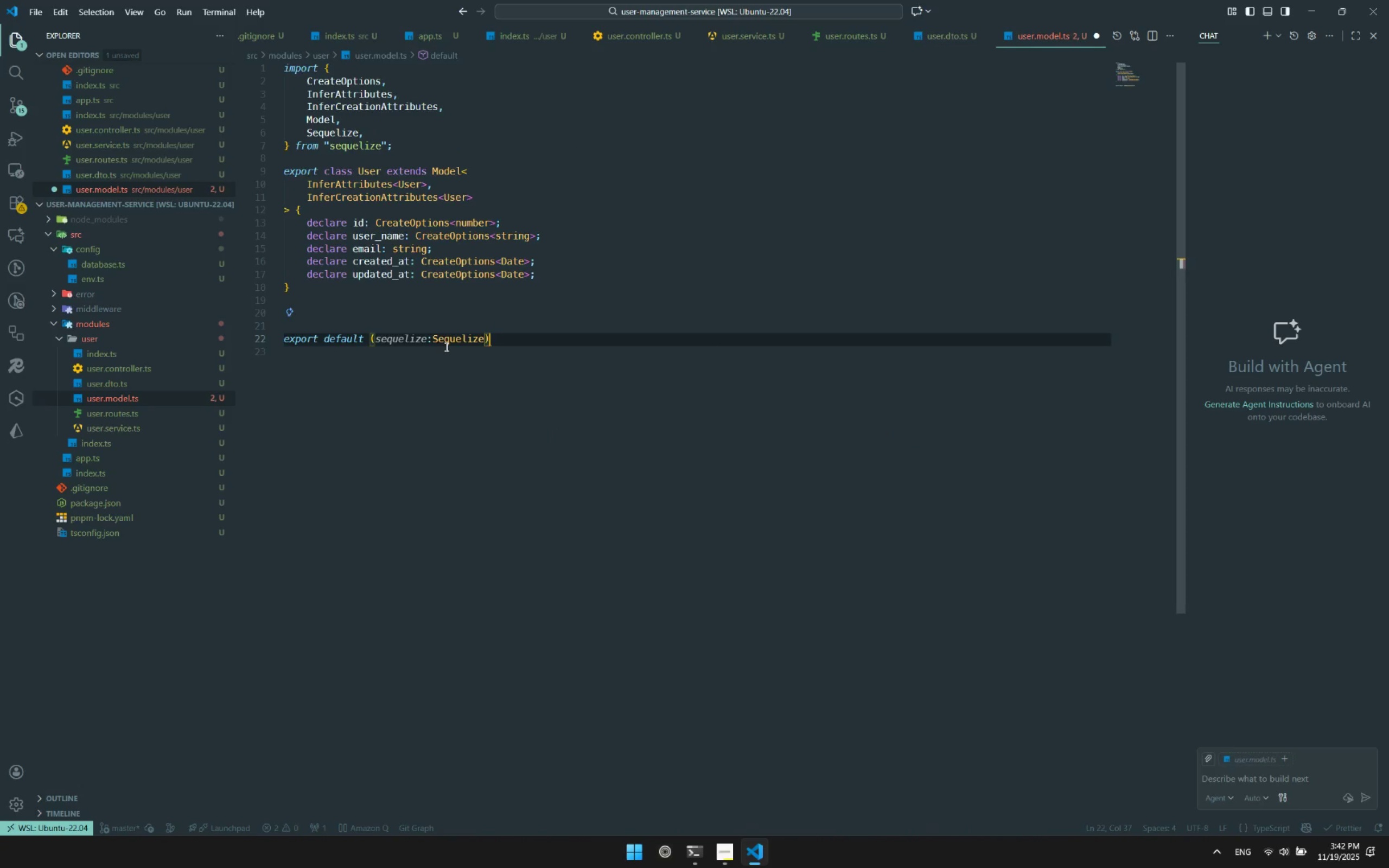 
key(Shift+ShiftRight)
 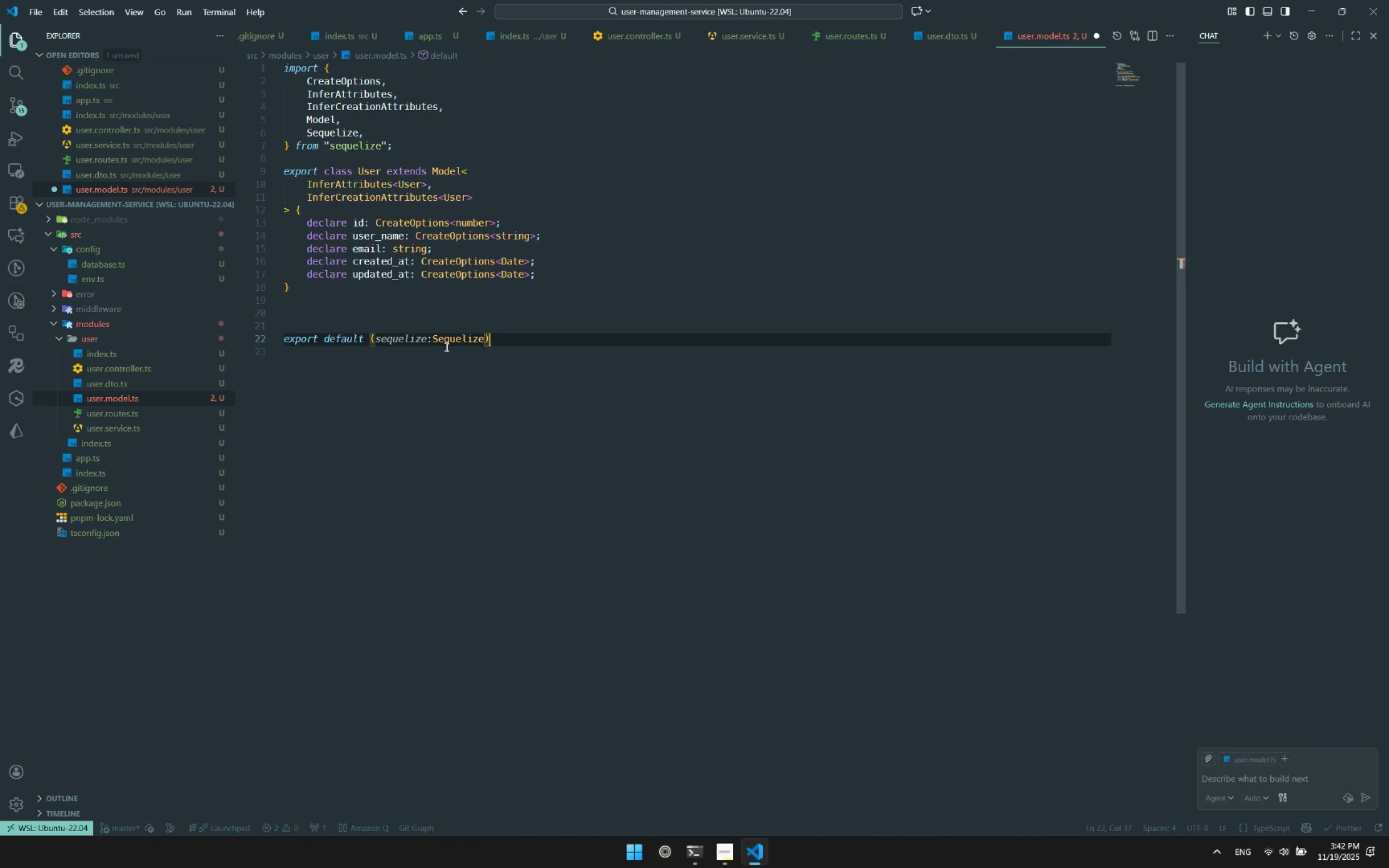 
key(Shift+BracketLeft)
 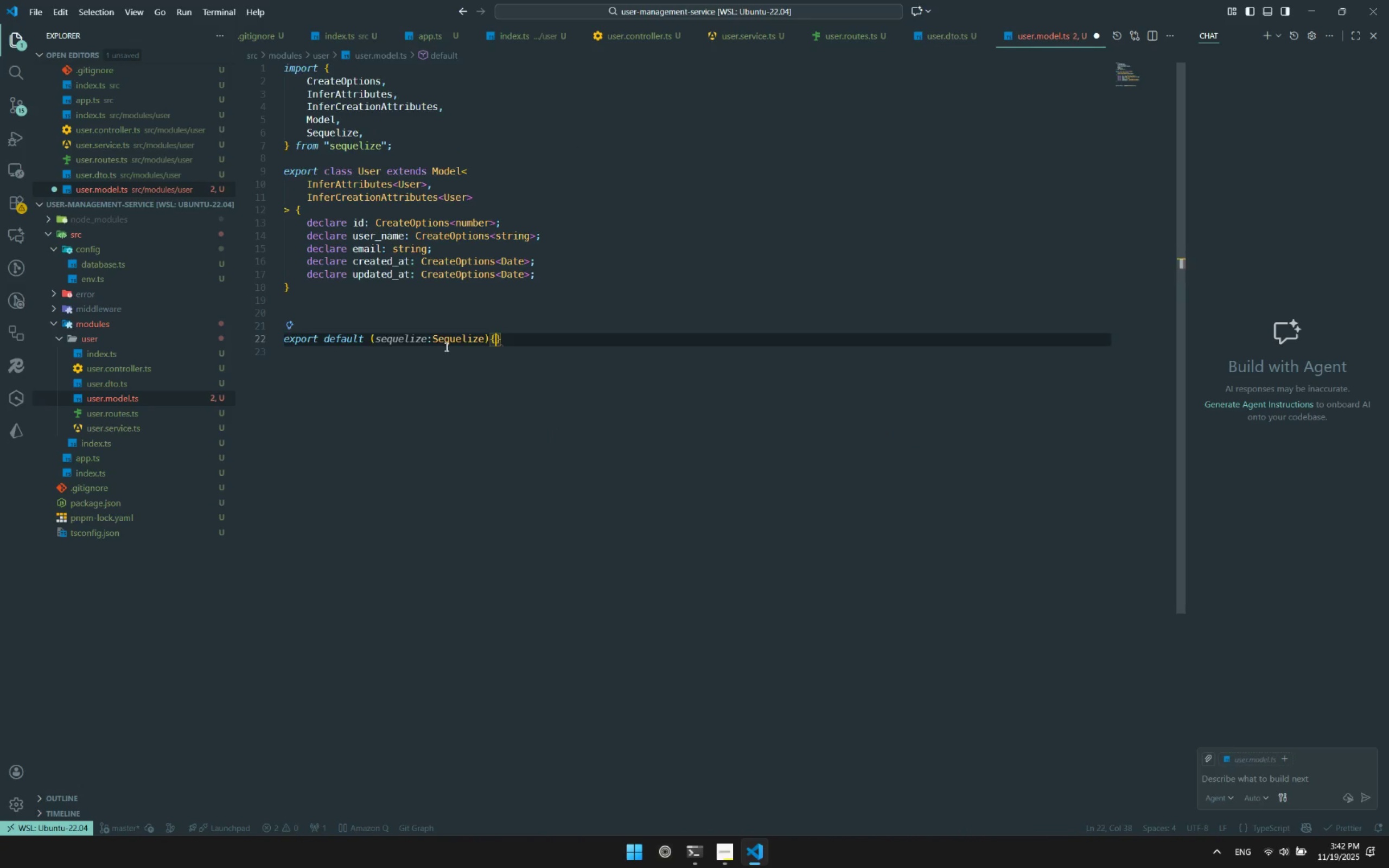 
key(Enter)
 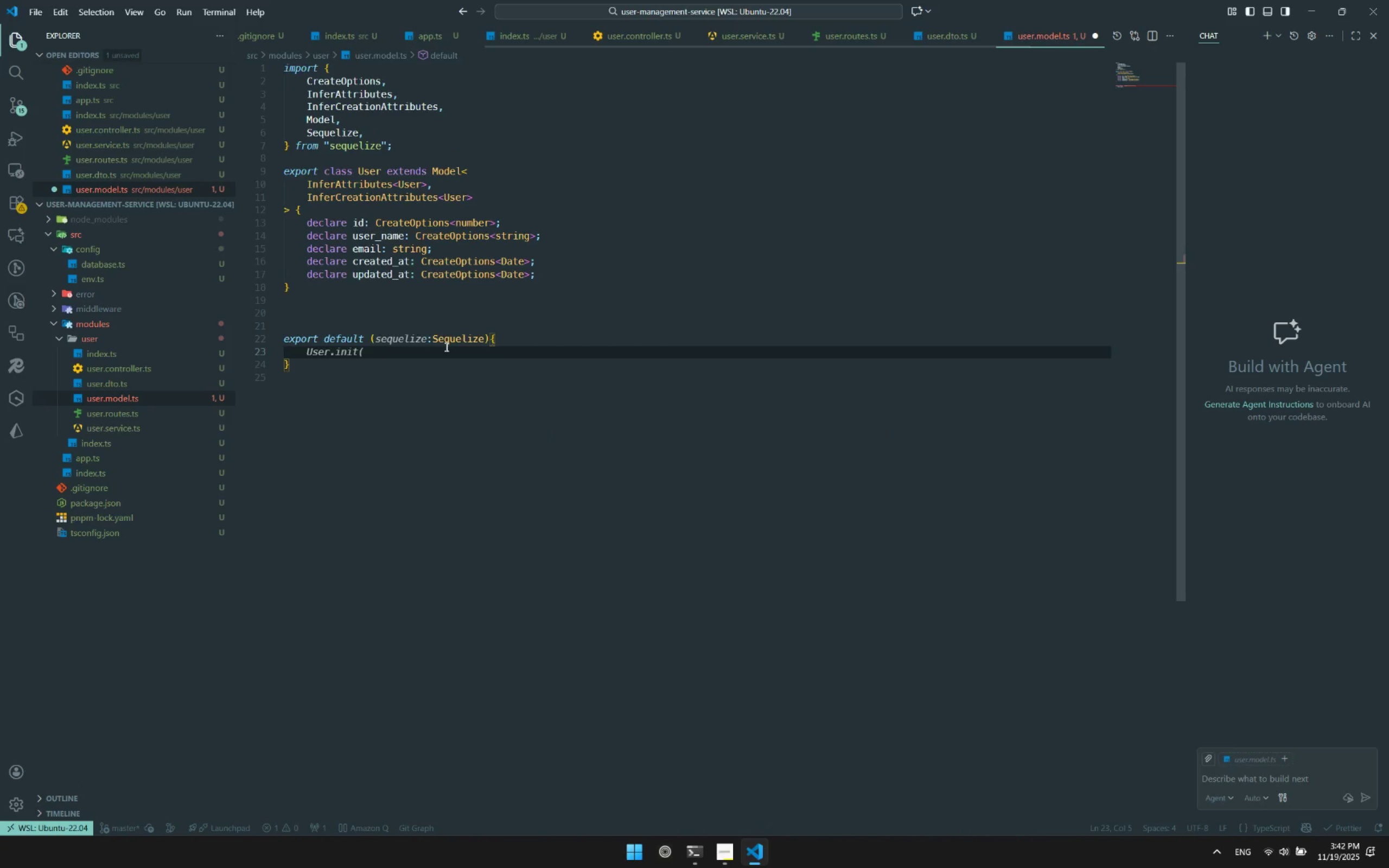 
key(Control+Z)
 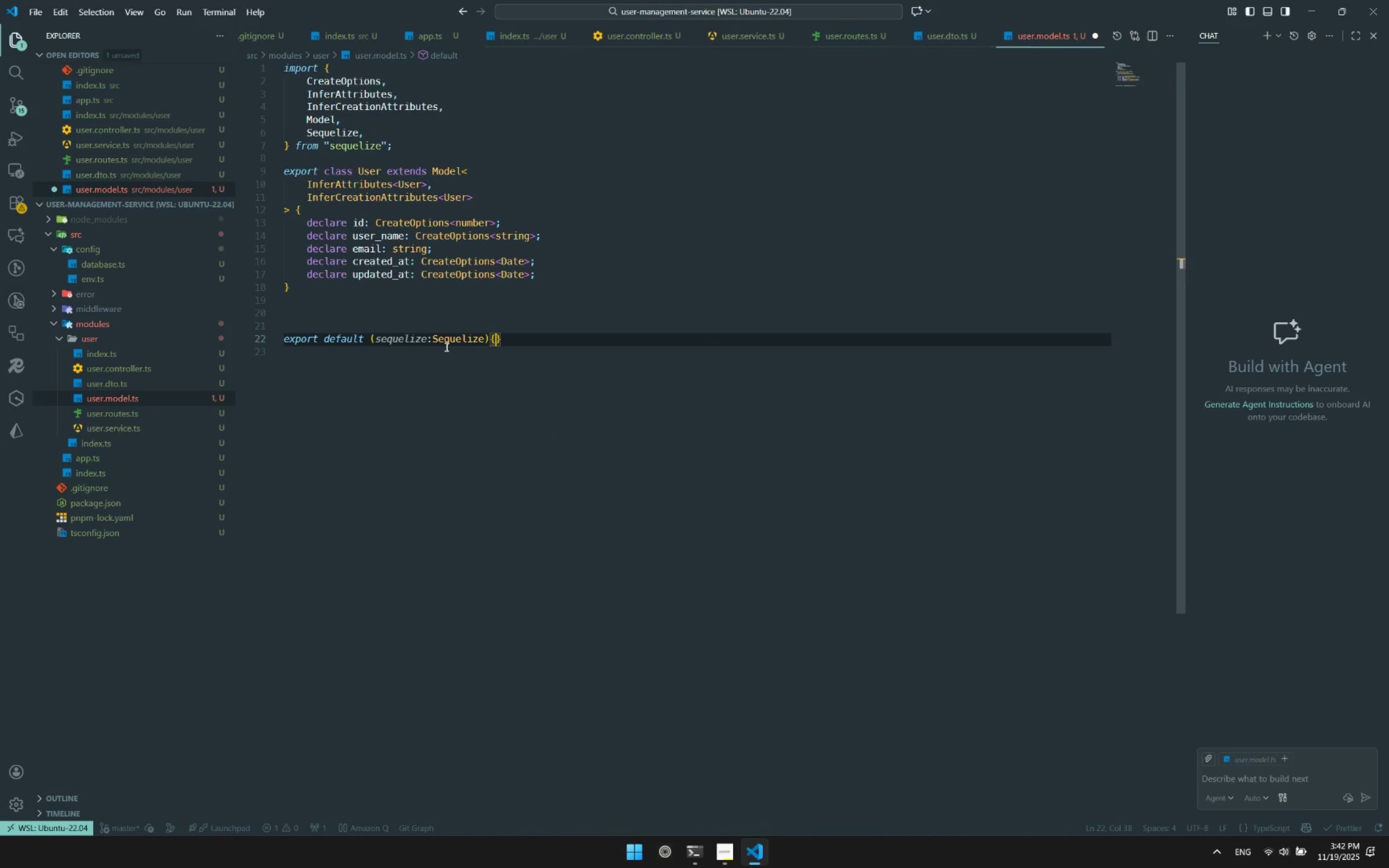 
key(Backspace)
 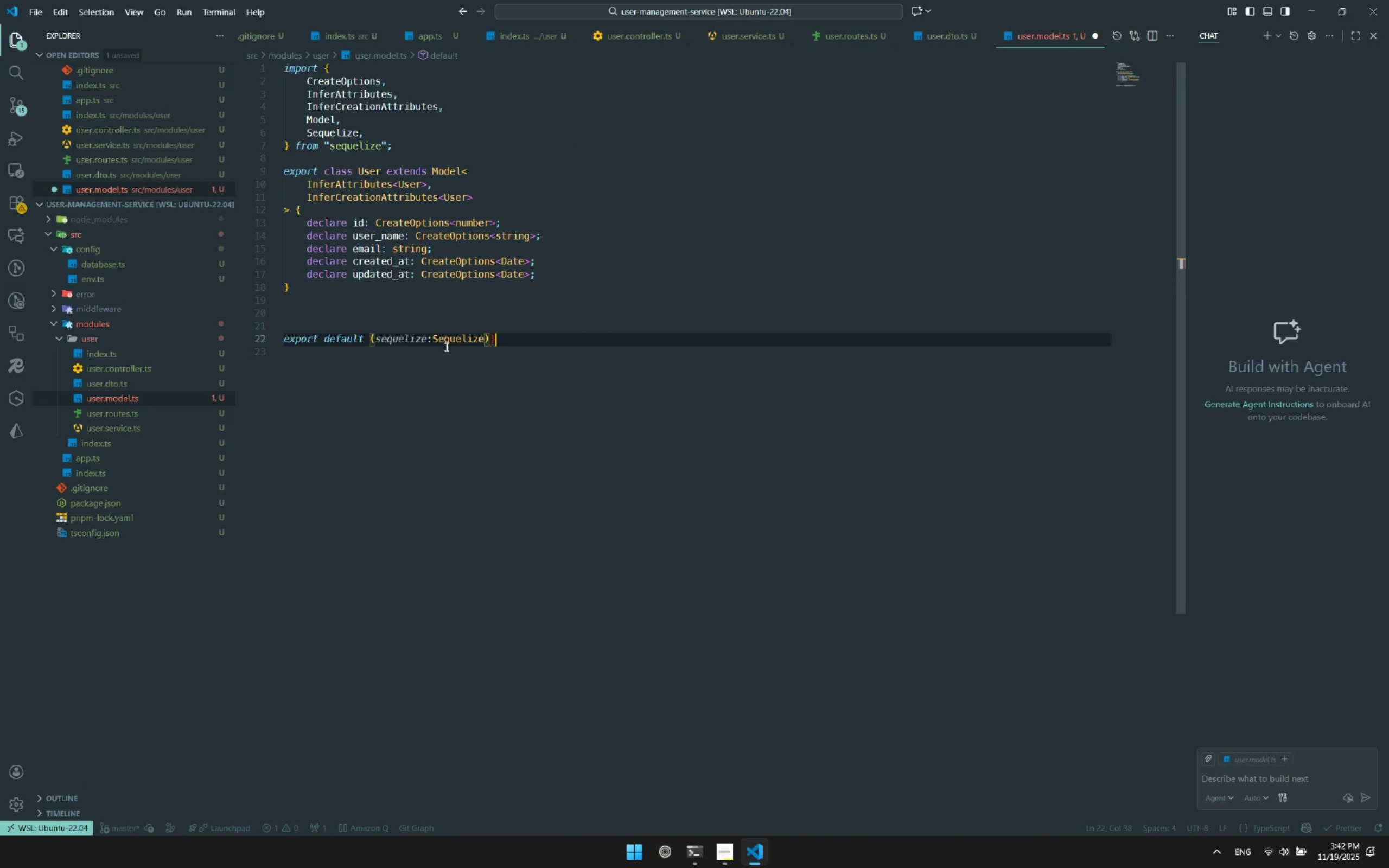 
key(ArrowRight)
 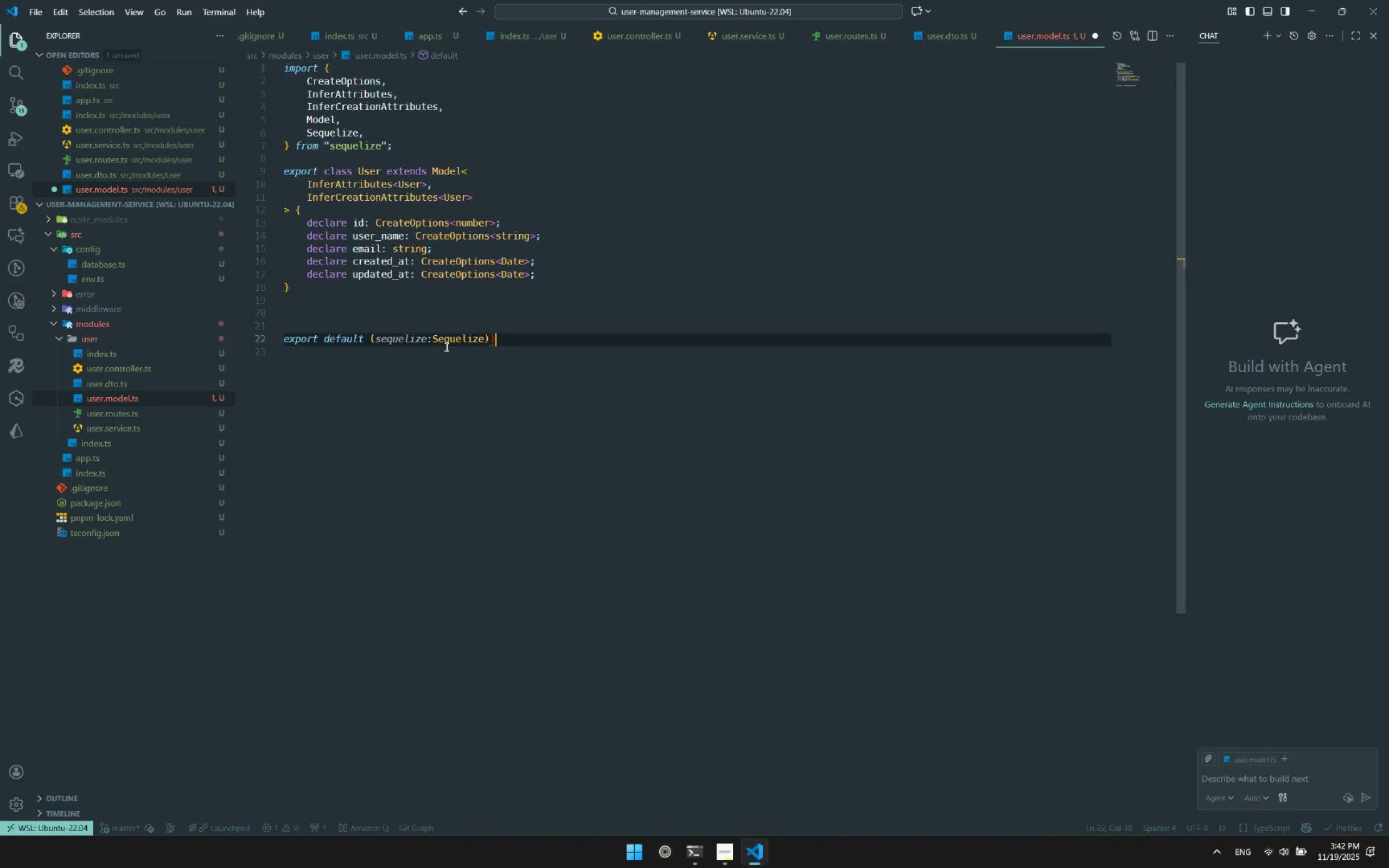 
key(Backspace)
 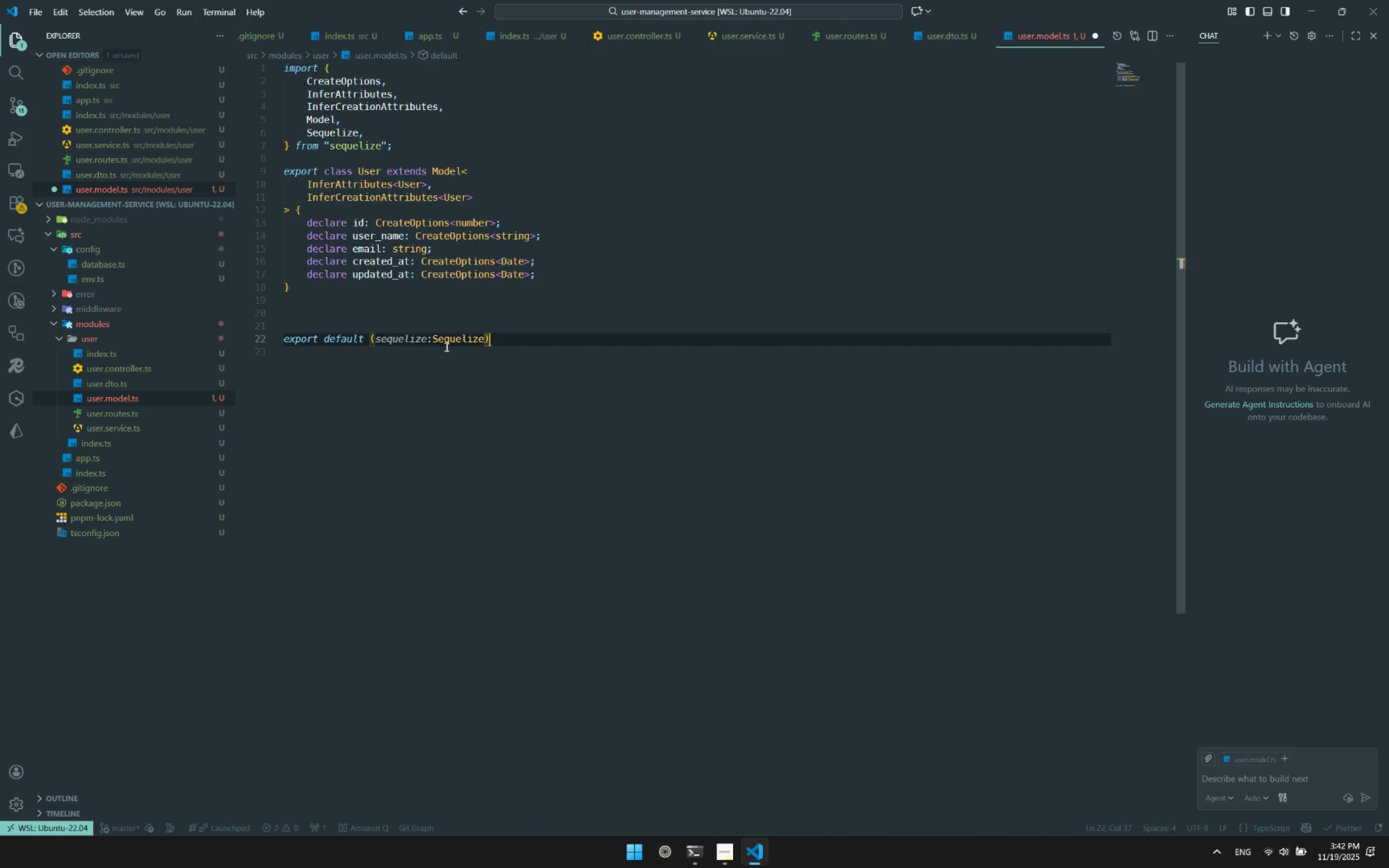 
key(Equal)
 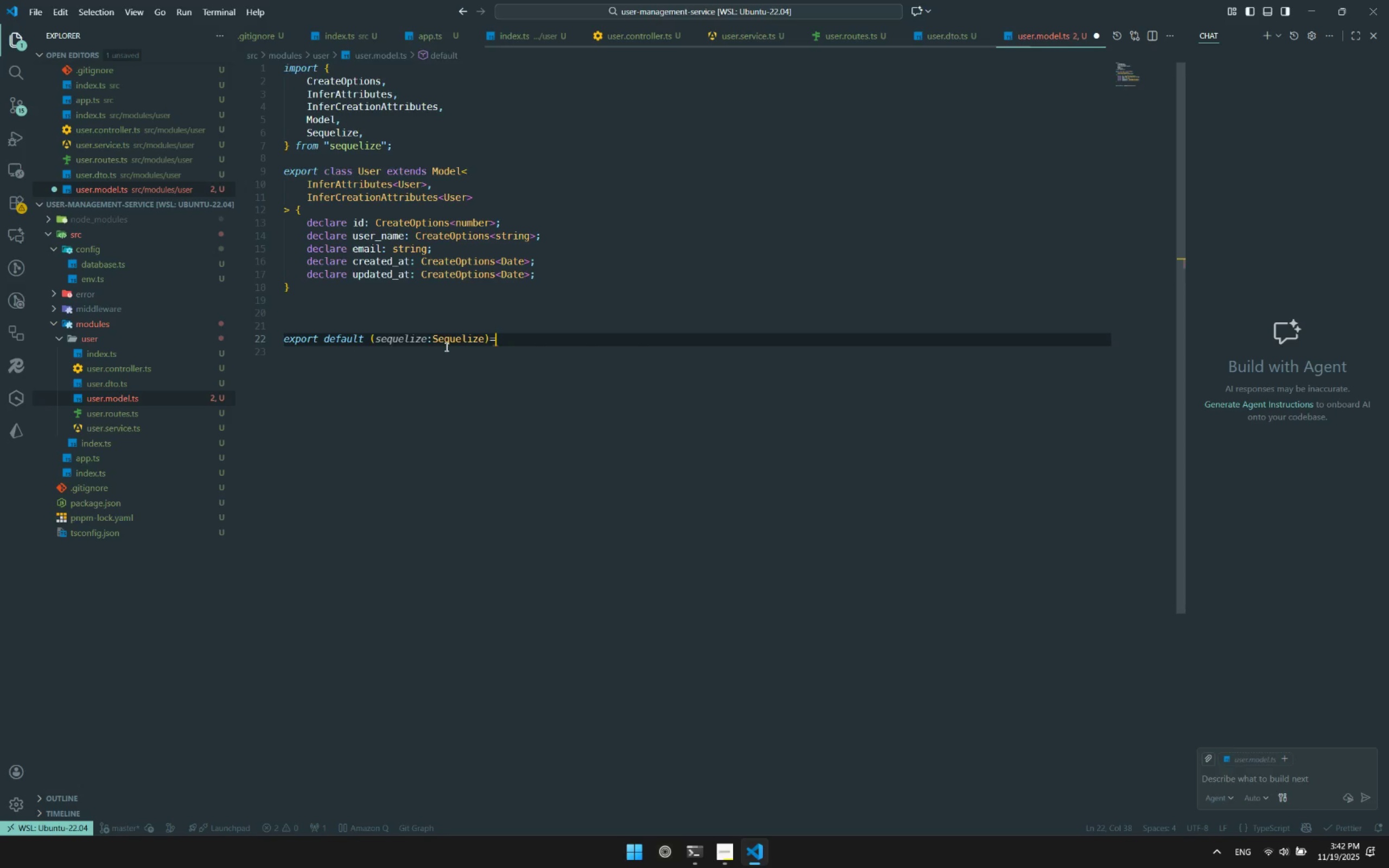 
key(Shift+ShiftRight)
 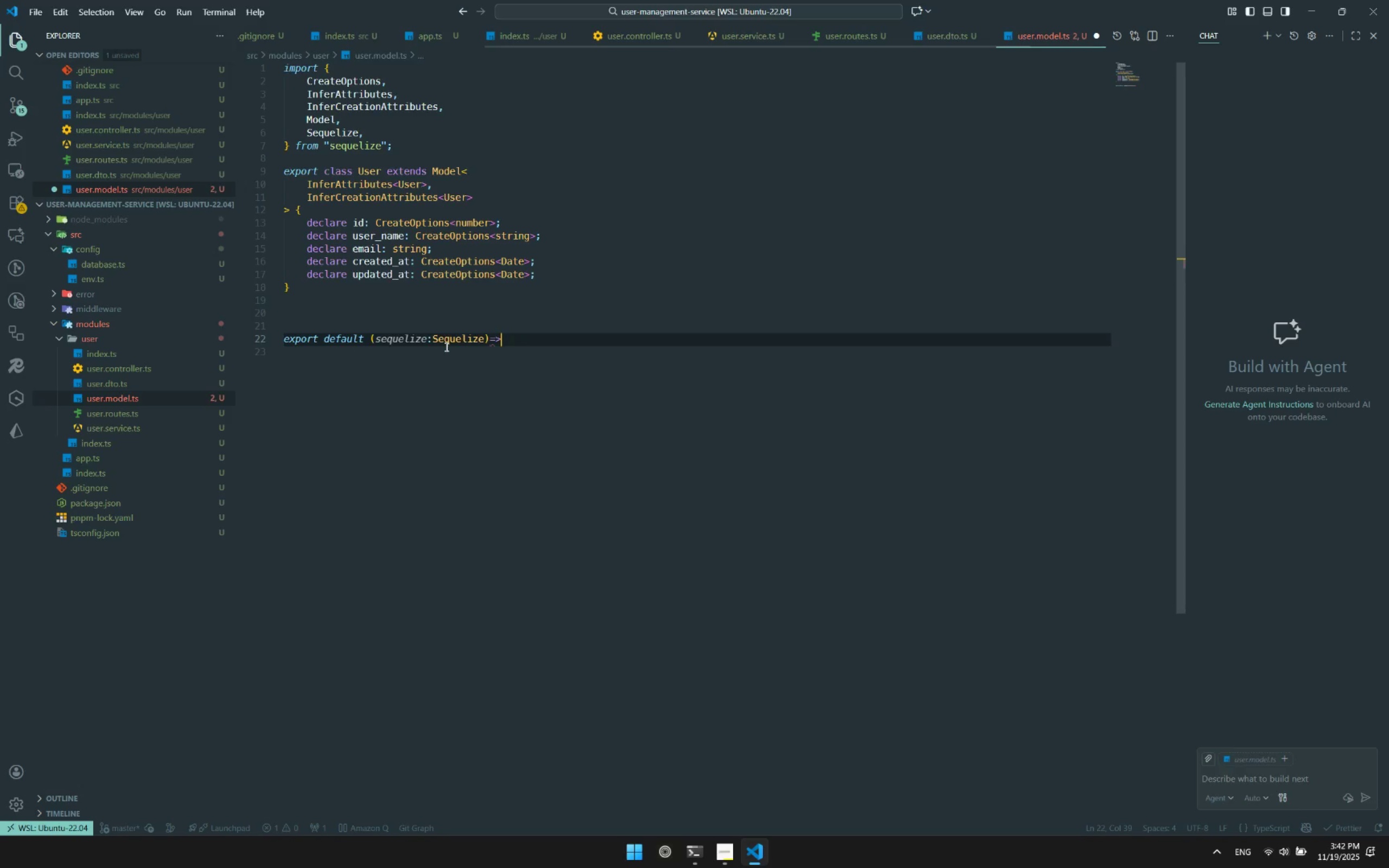 
key(Shift+Period)
 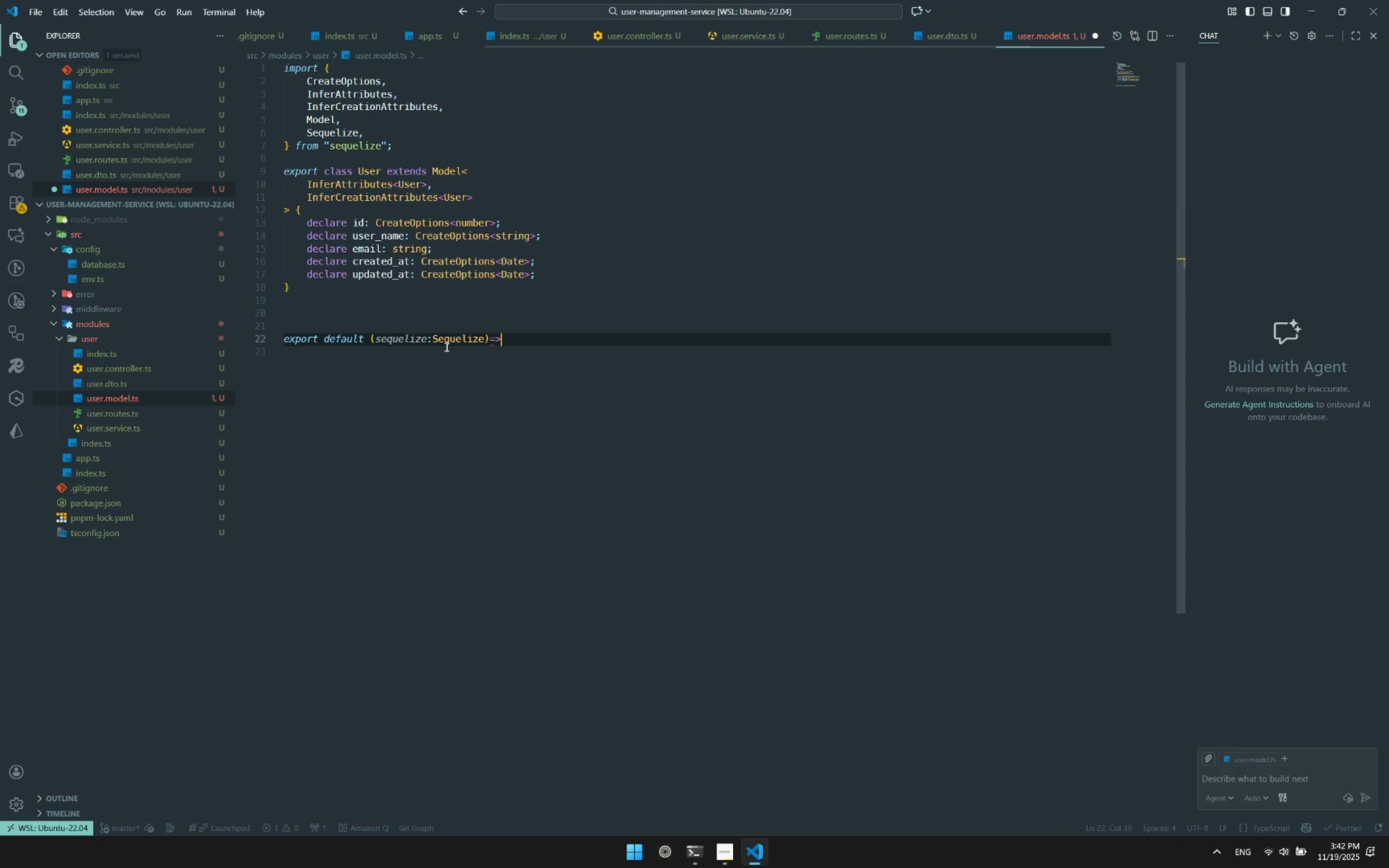 
key(Shift+ShiftRight)
 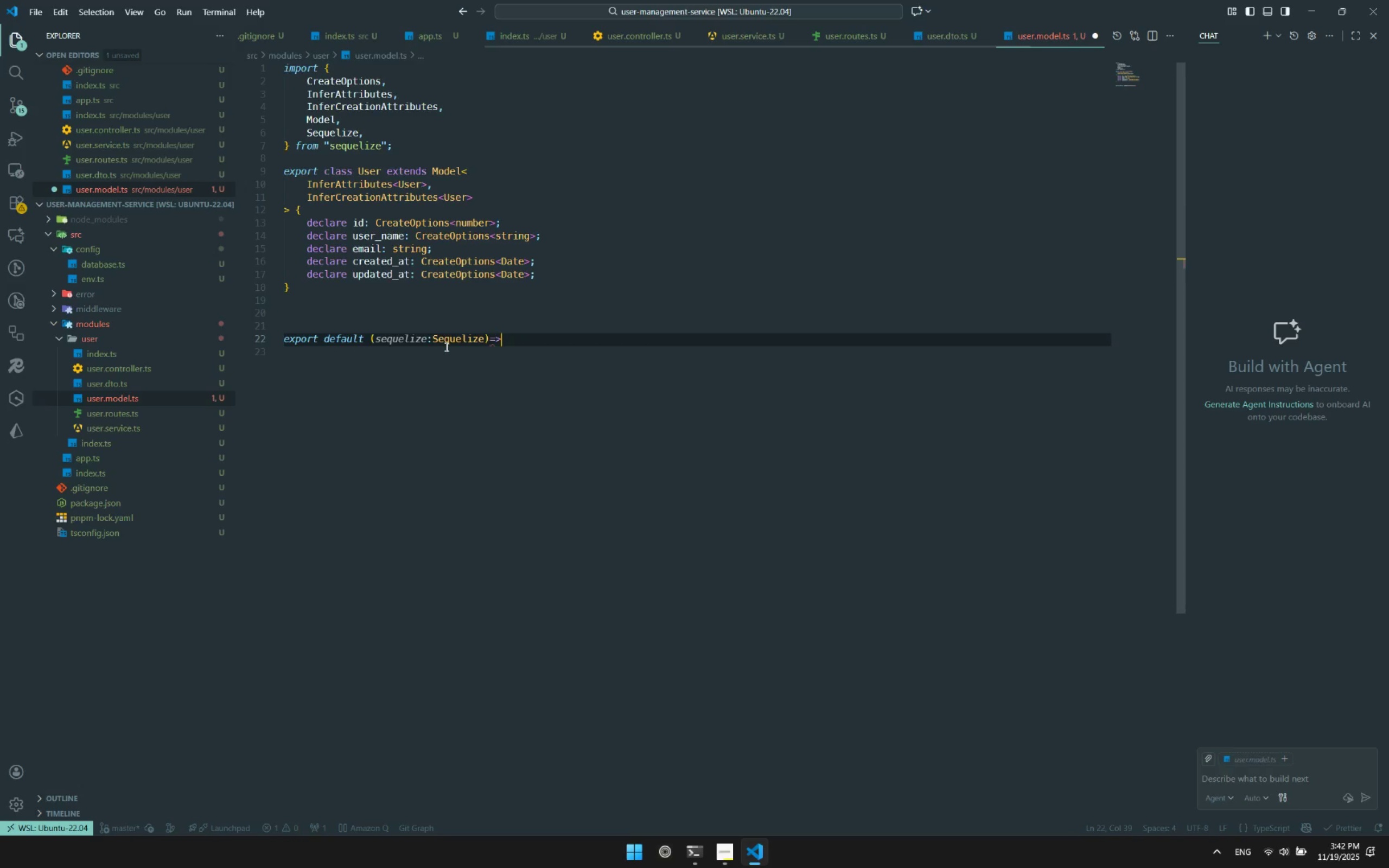 
key(Shift+BracketLeft)
 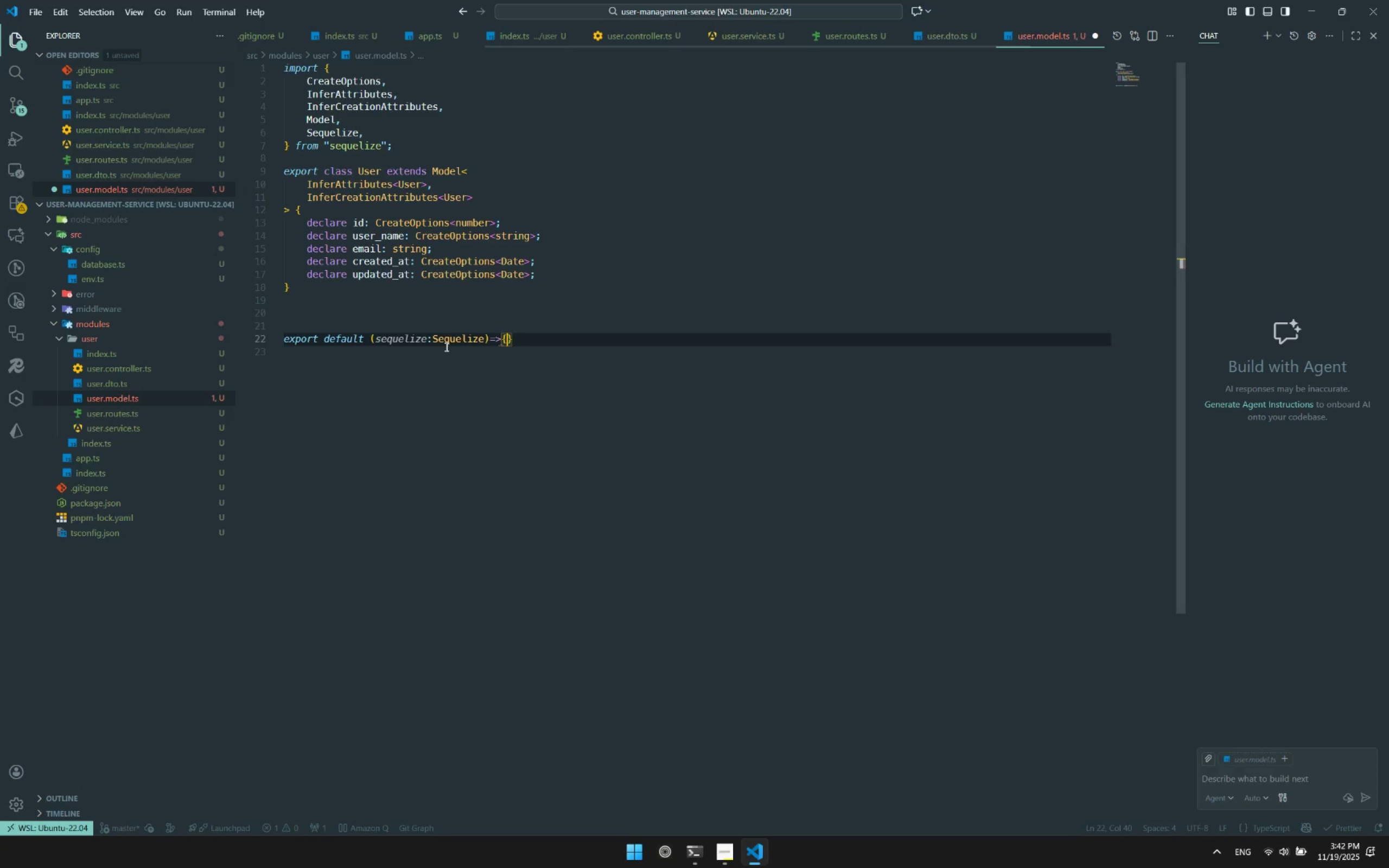 
key(Enter)
 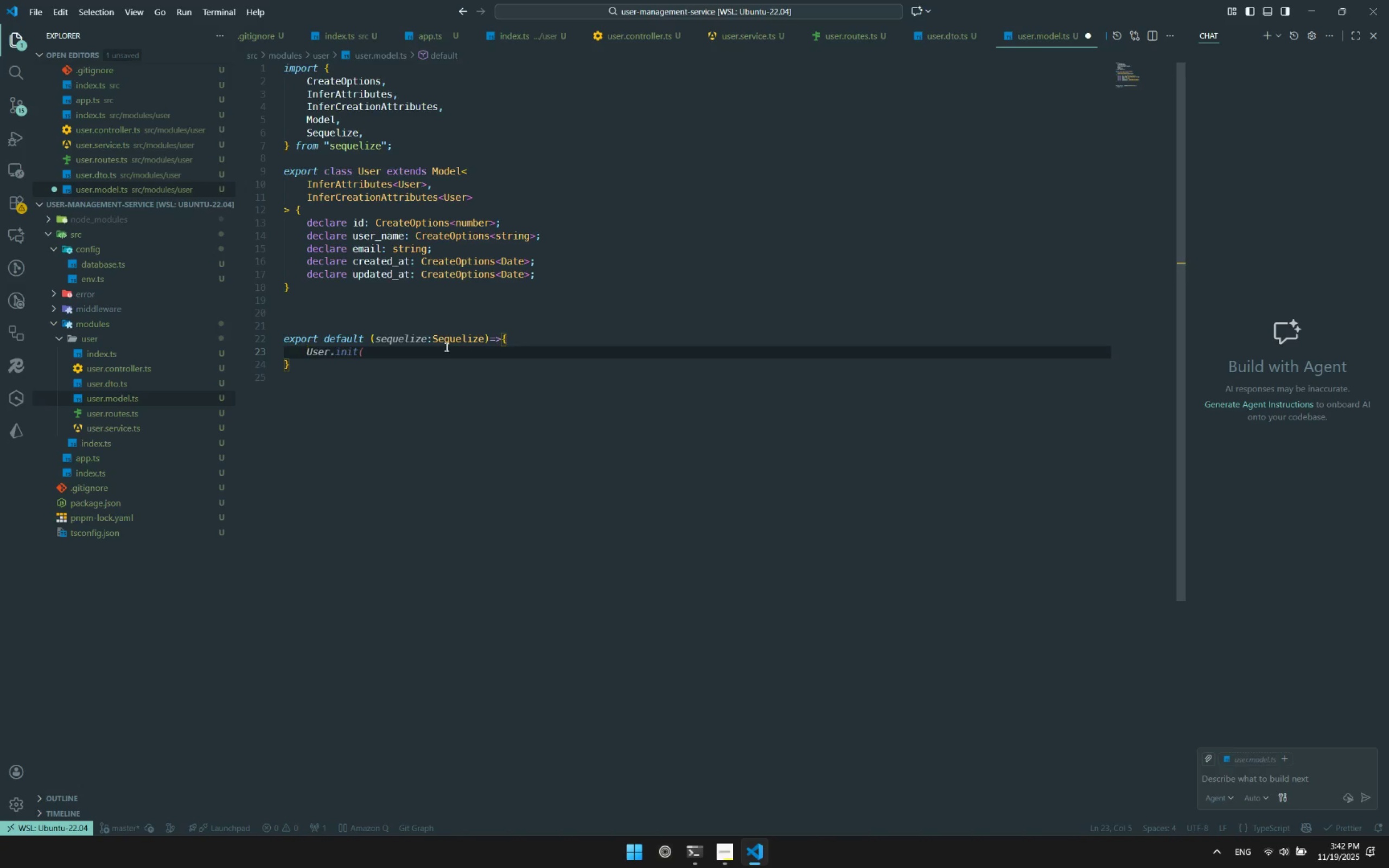 
type(User.init({)
 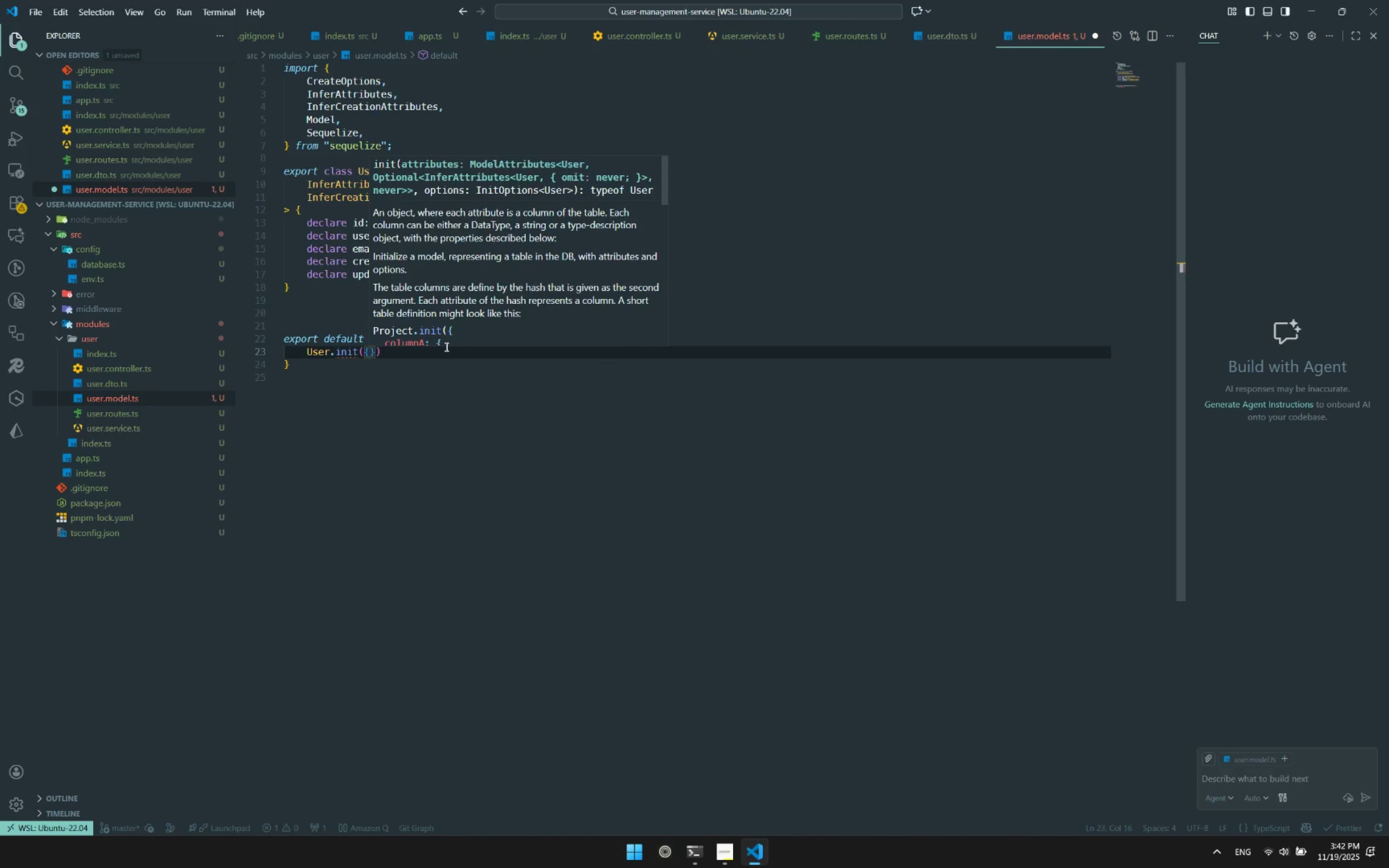 
key(ArrowRight)
 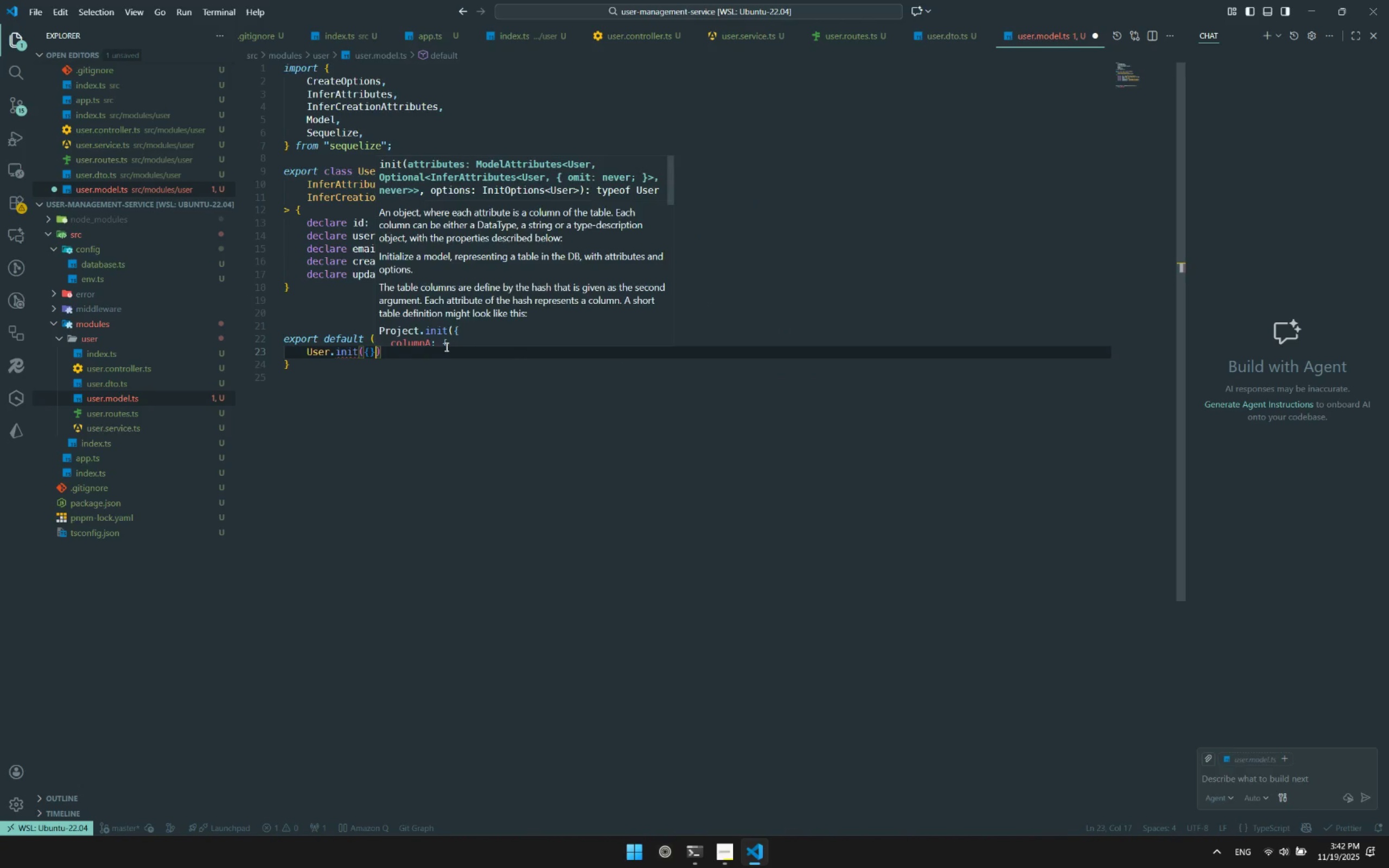 
key(Period)
 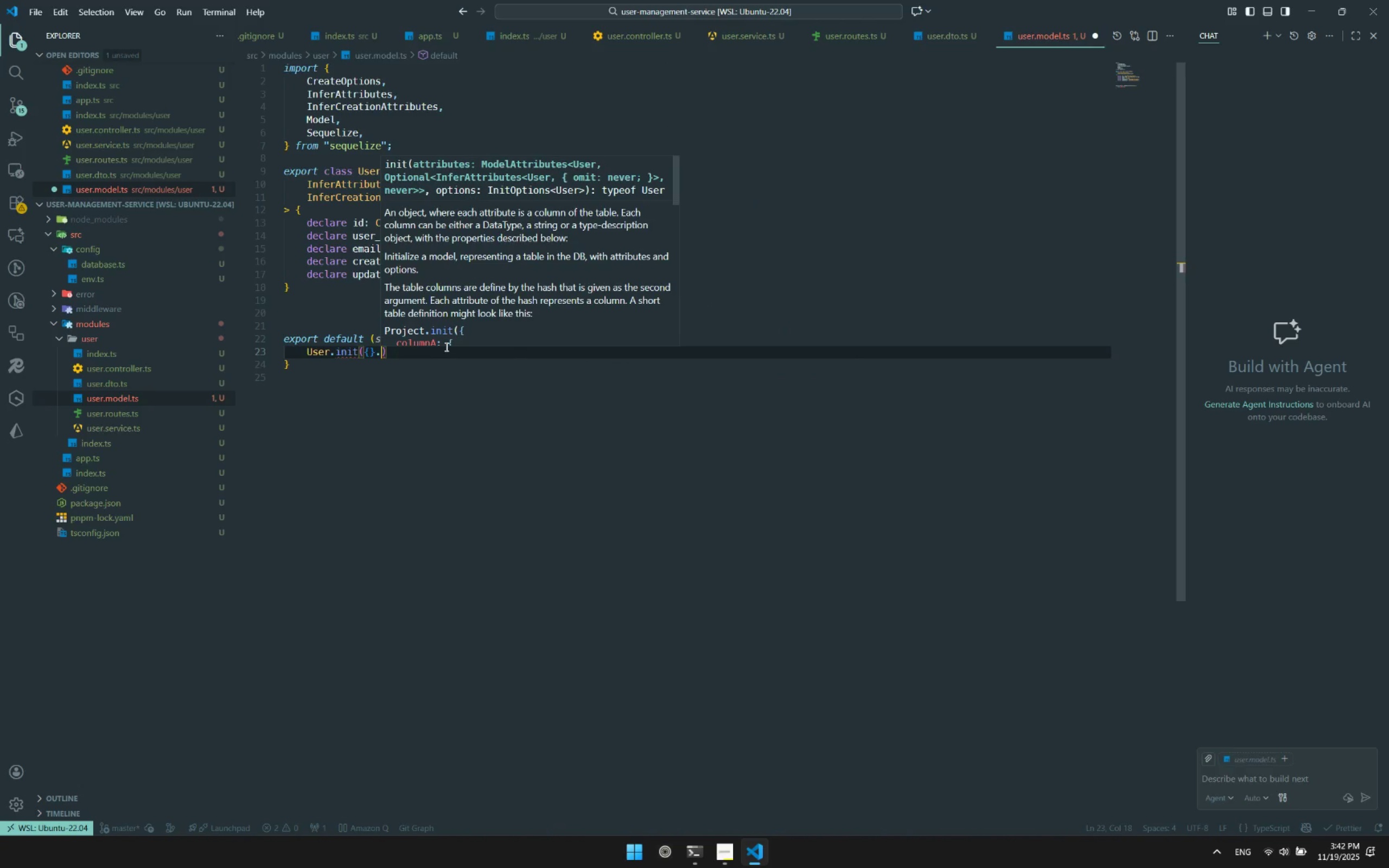 
key(Backspace)
 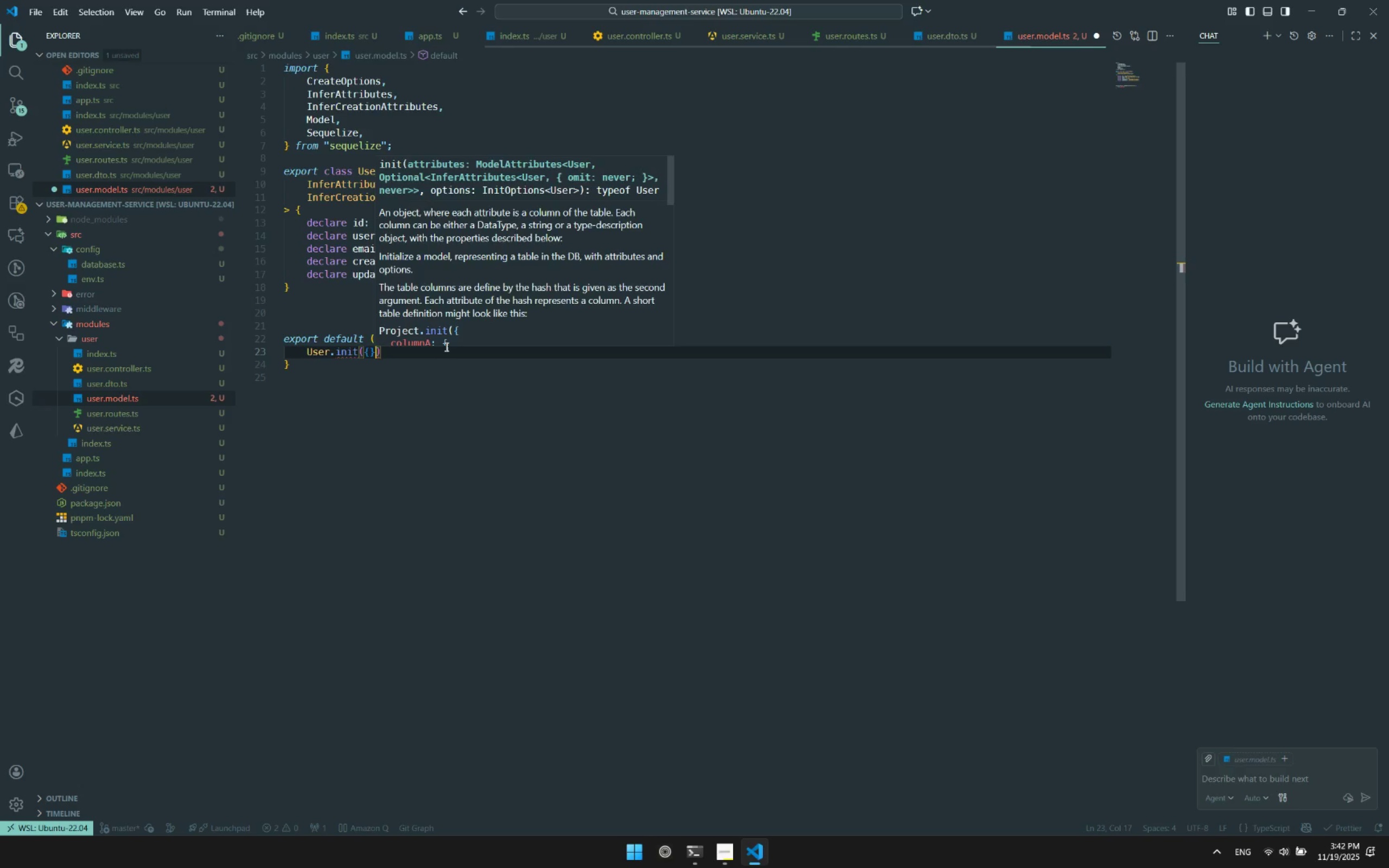 
key(Comma)
 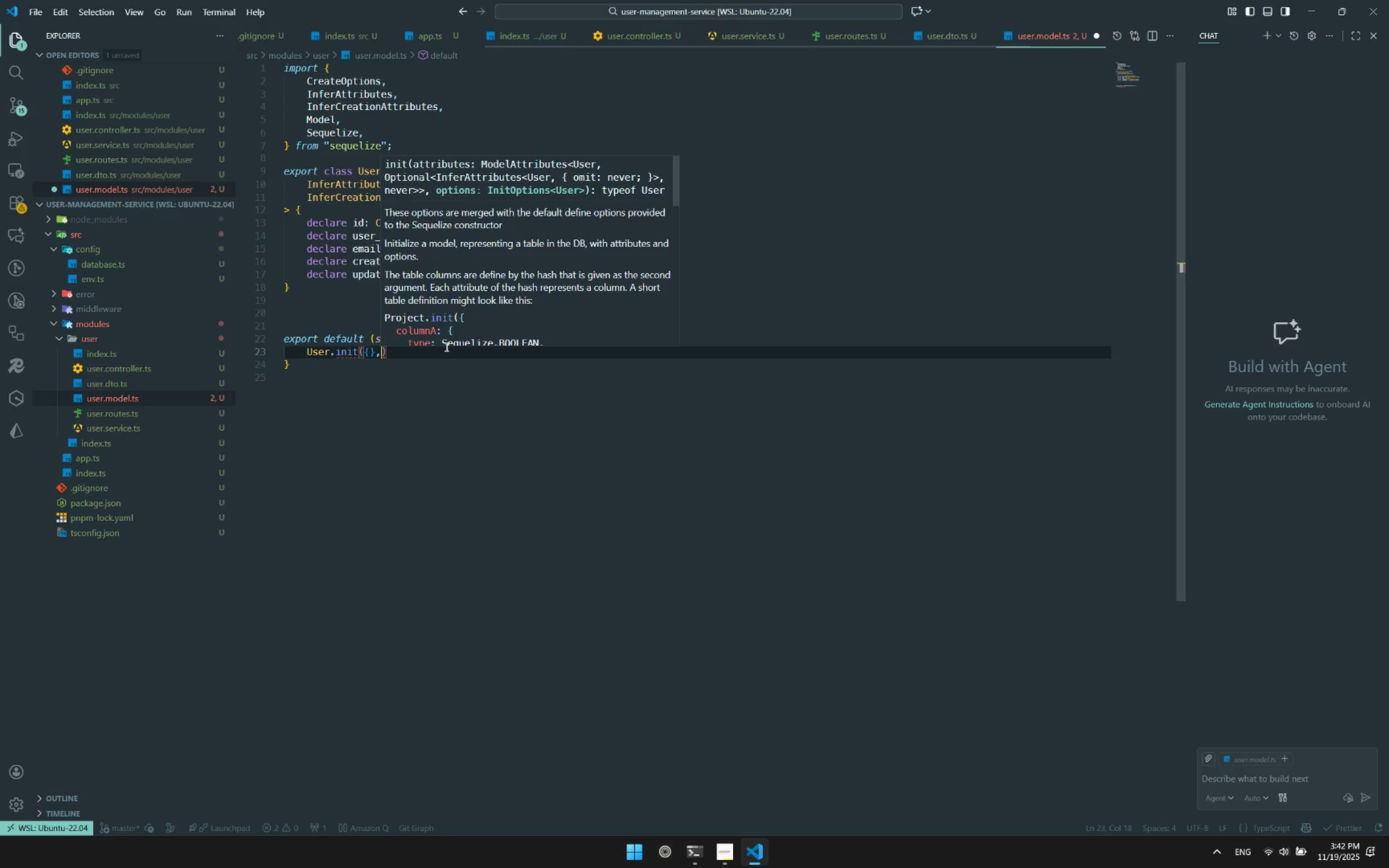 
key(Shift+ShiftRight)
 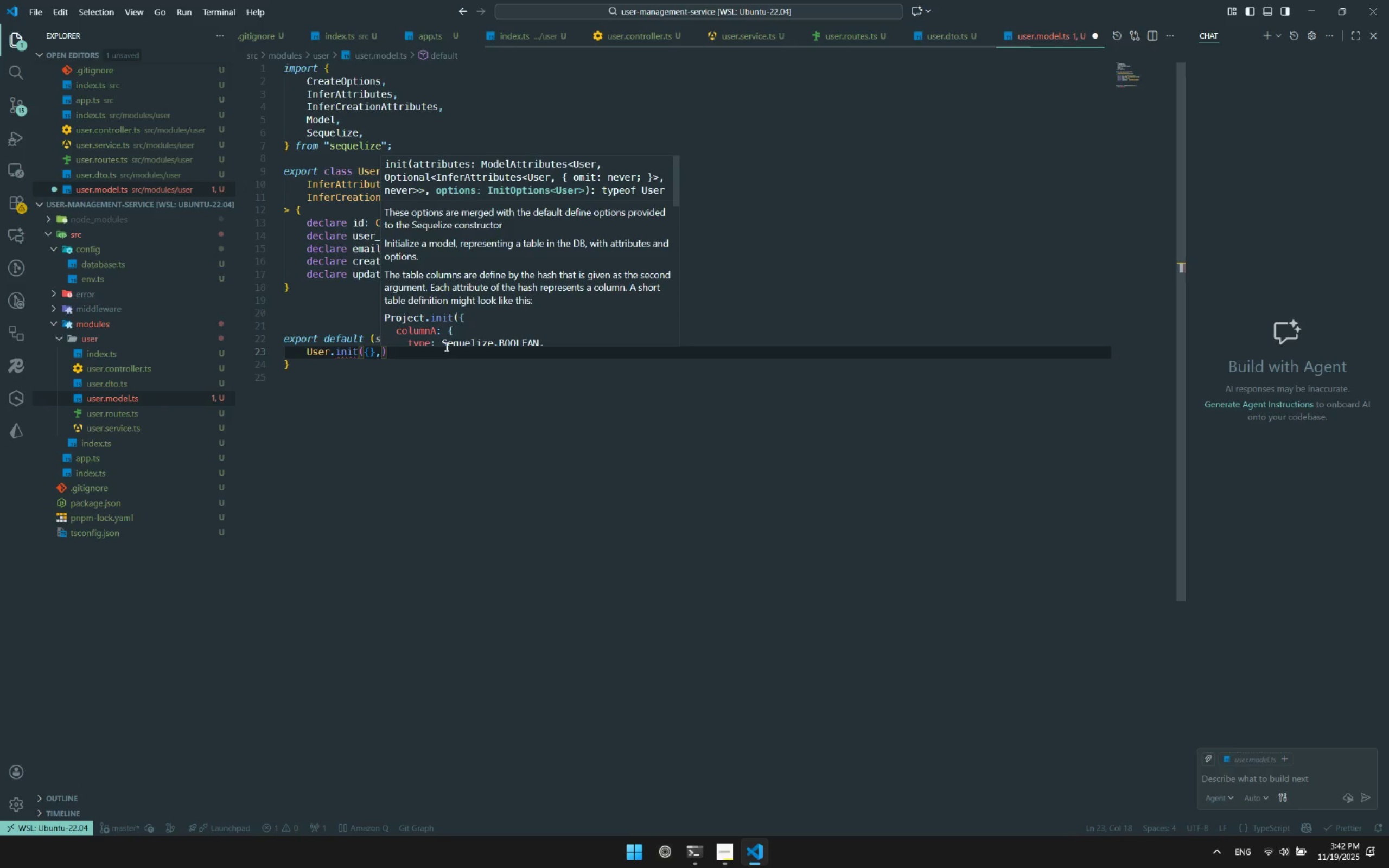 
key(Backspace)
 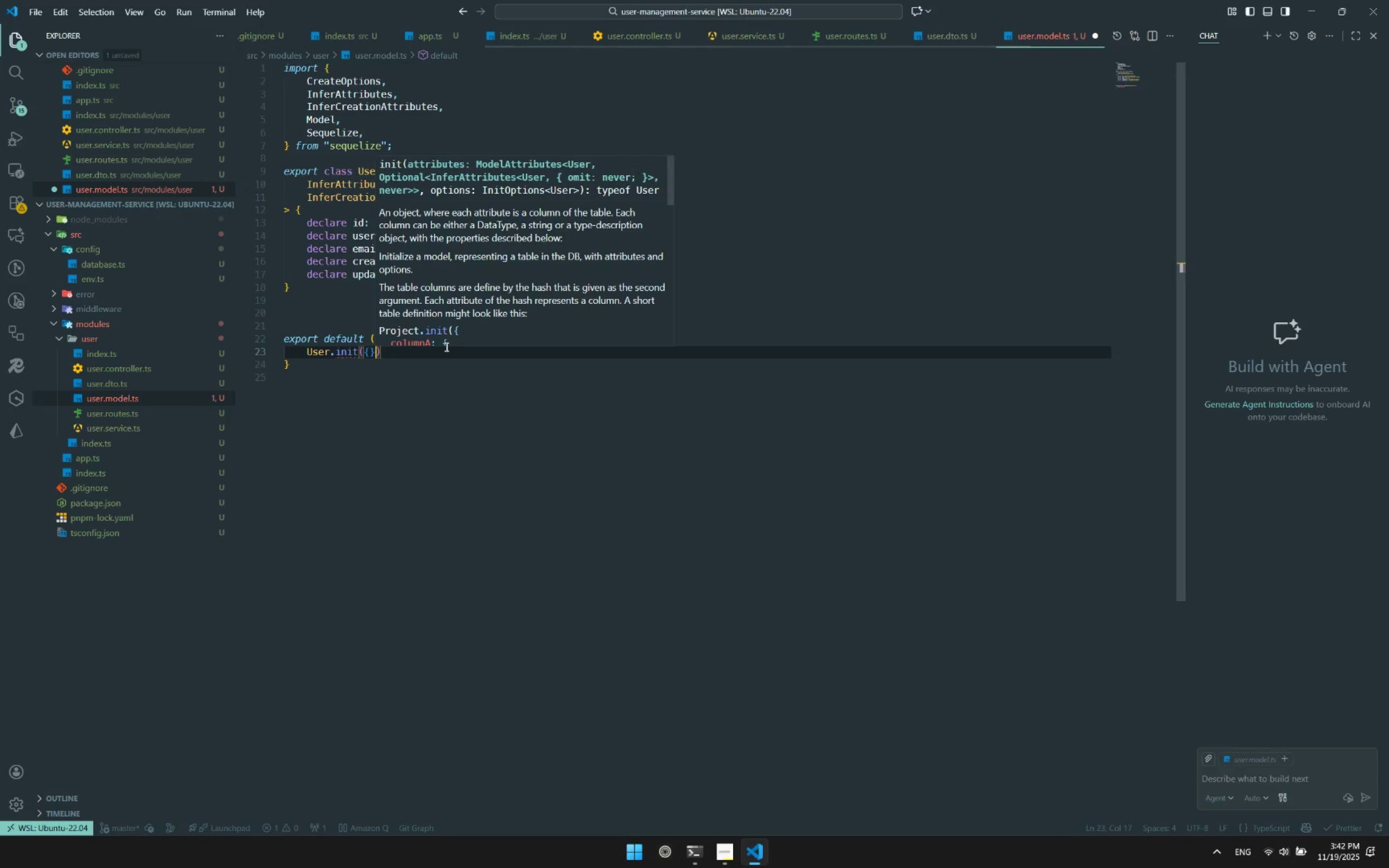 
key(ArrowLeft)
 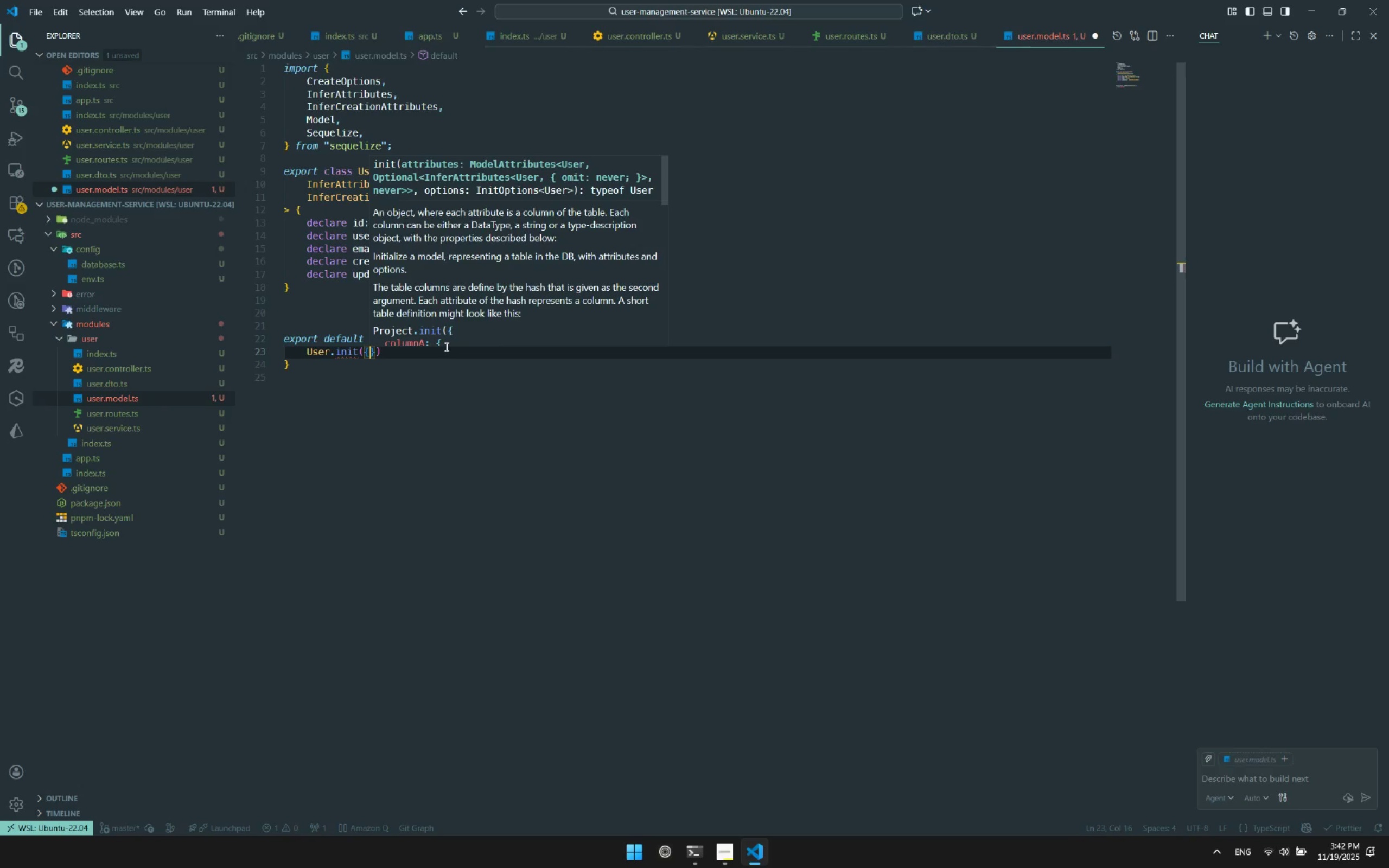 
key(Enter)
 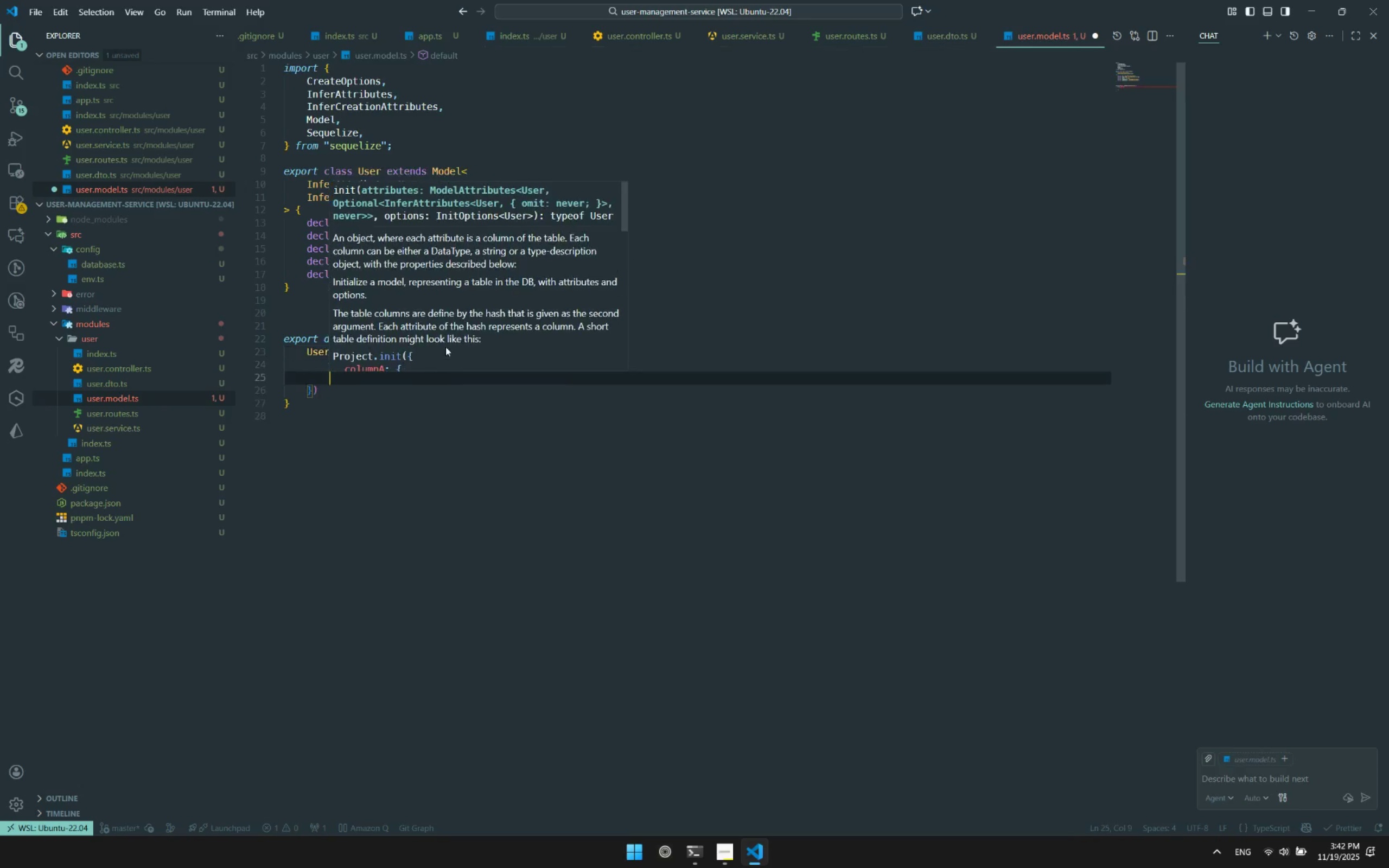 
key(Enter)
 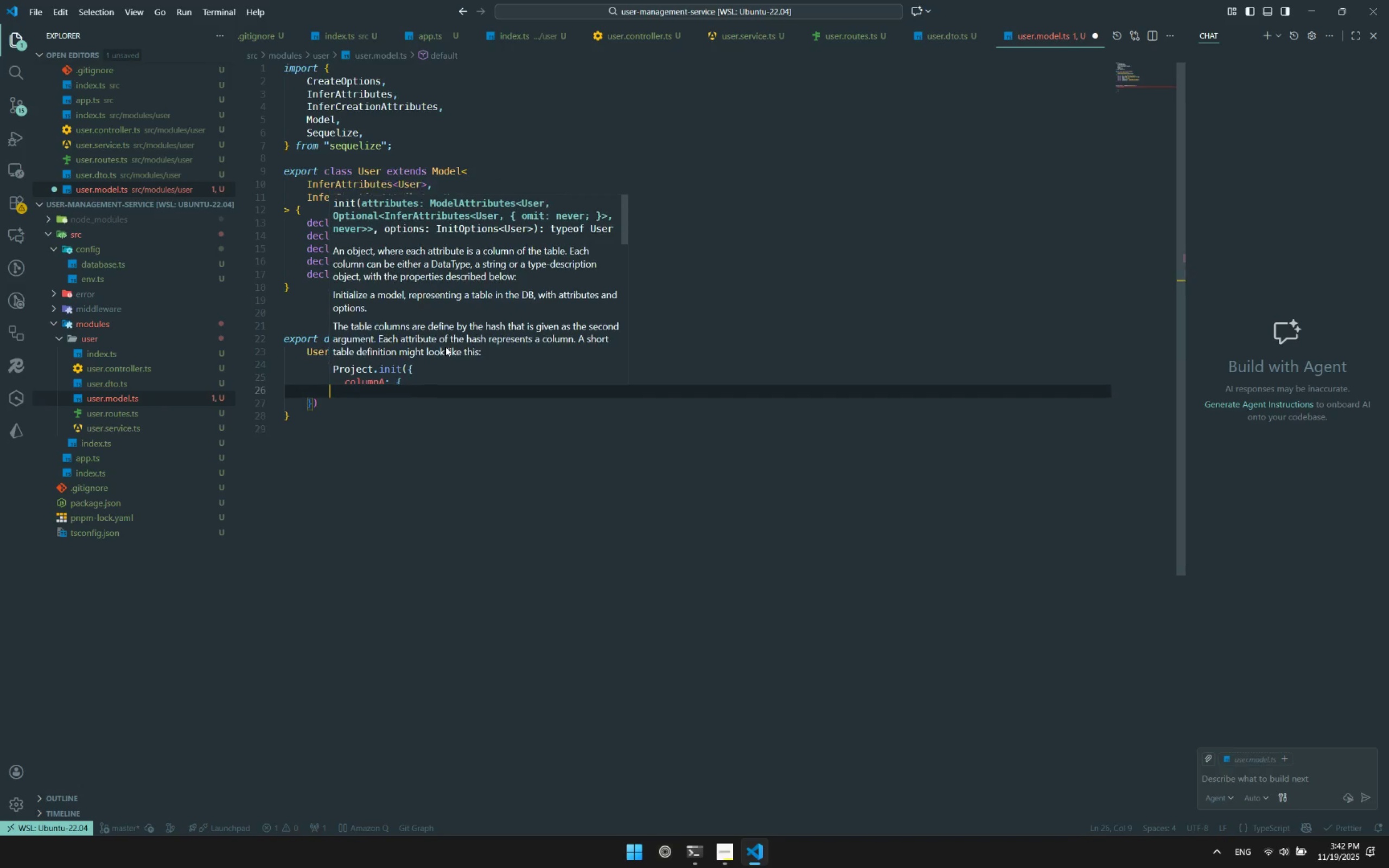 
key(Enter)
 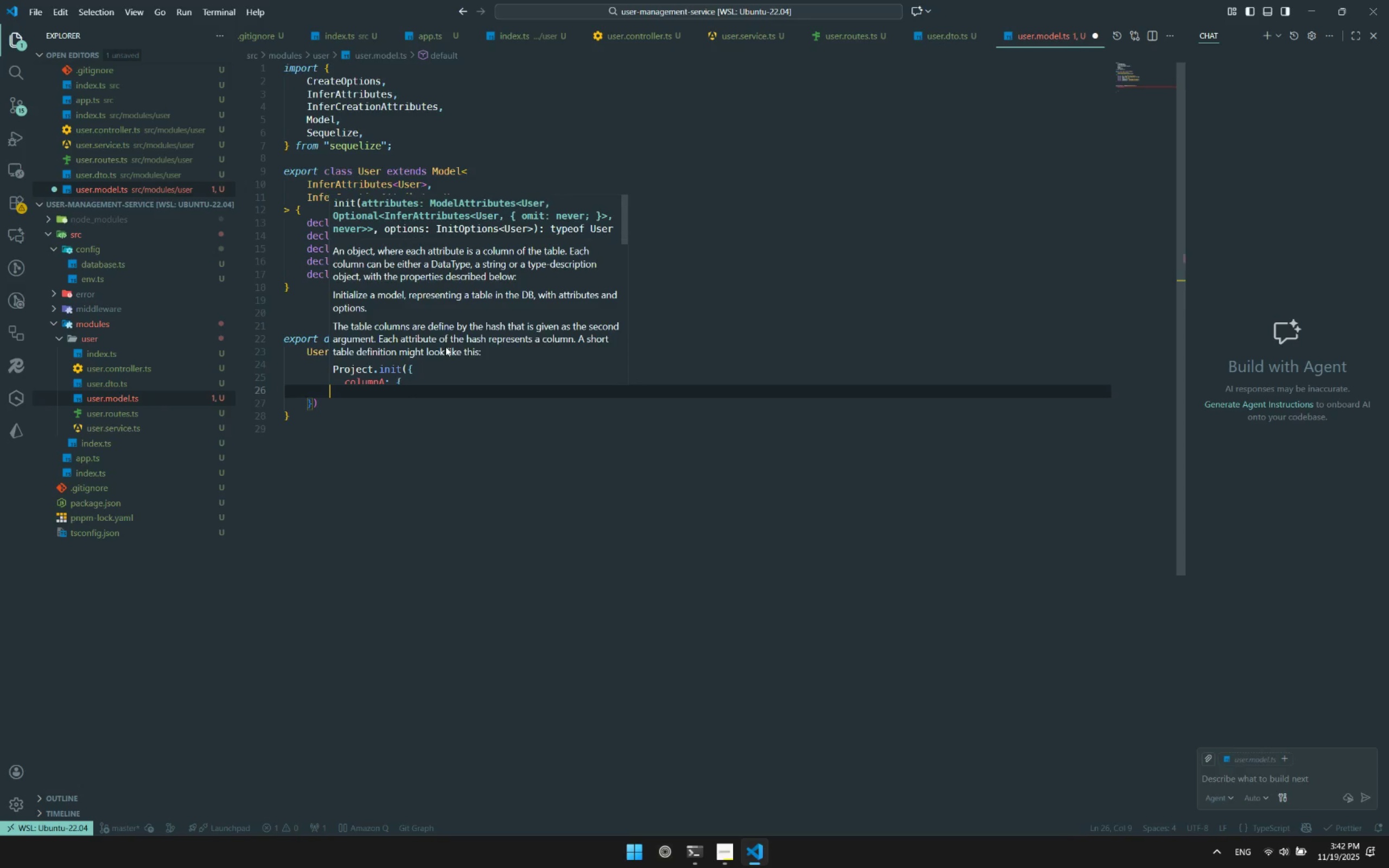 
key(Enter)
 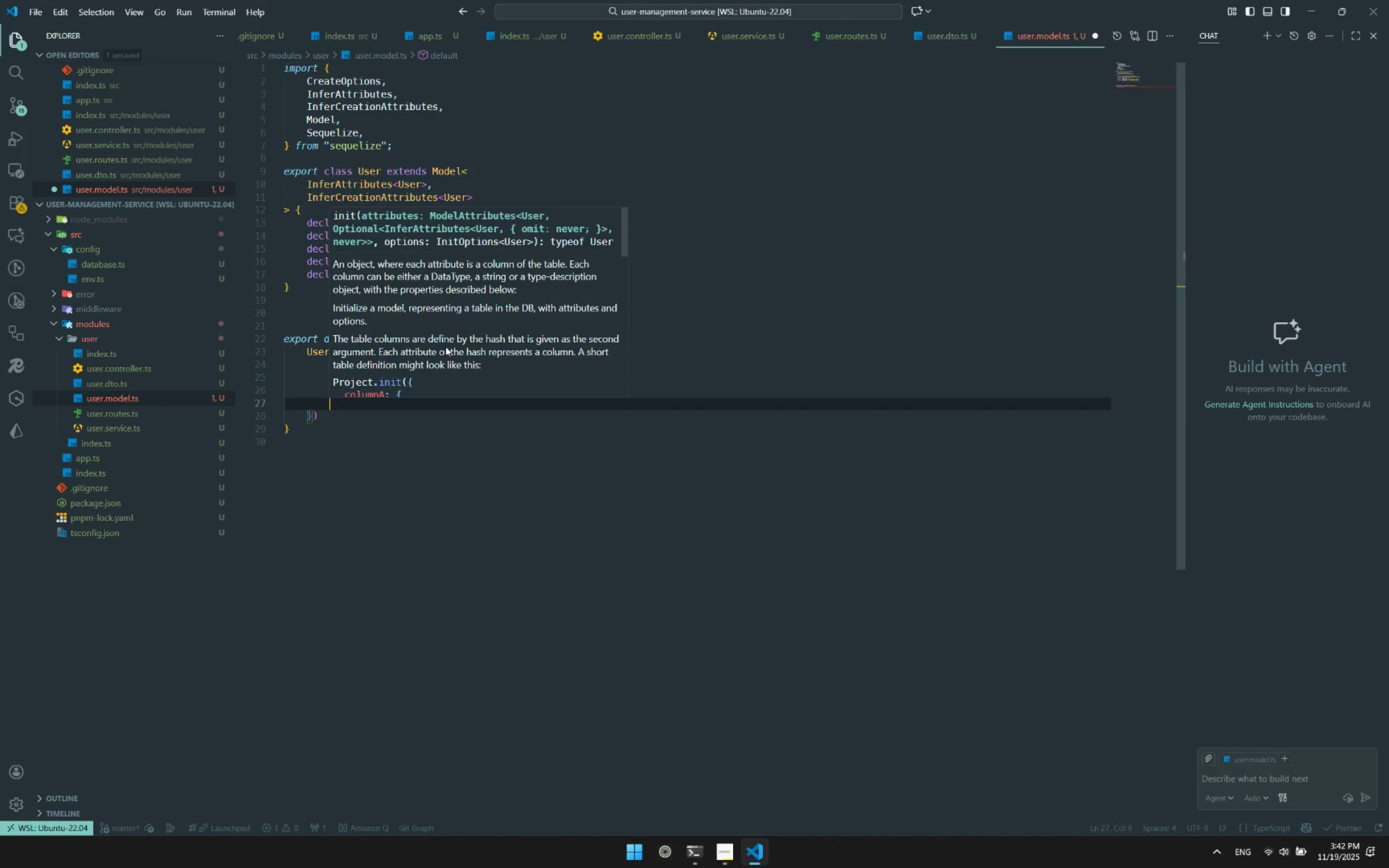 
left_click([402, 540])
 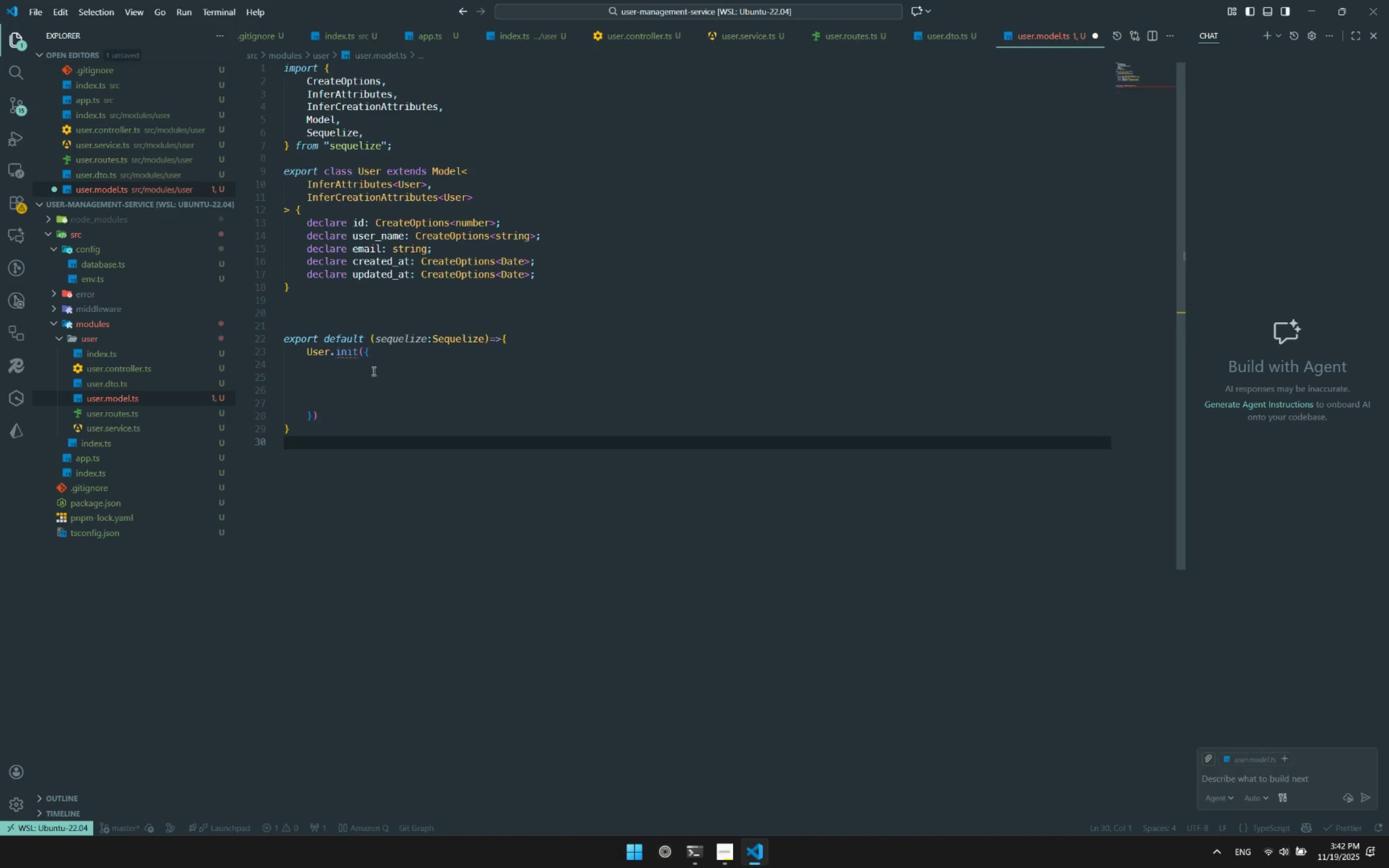 
left_click([373, 370])
 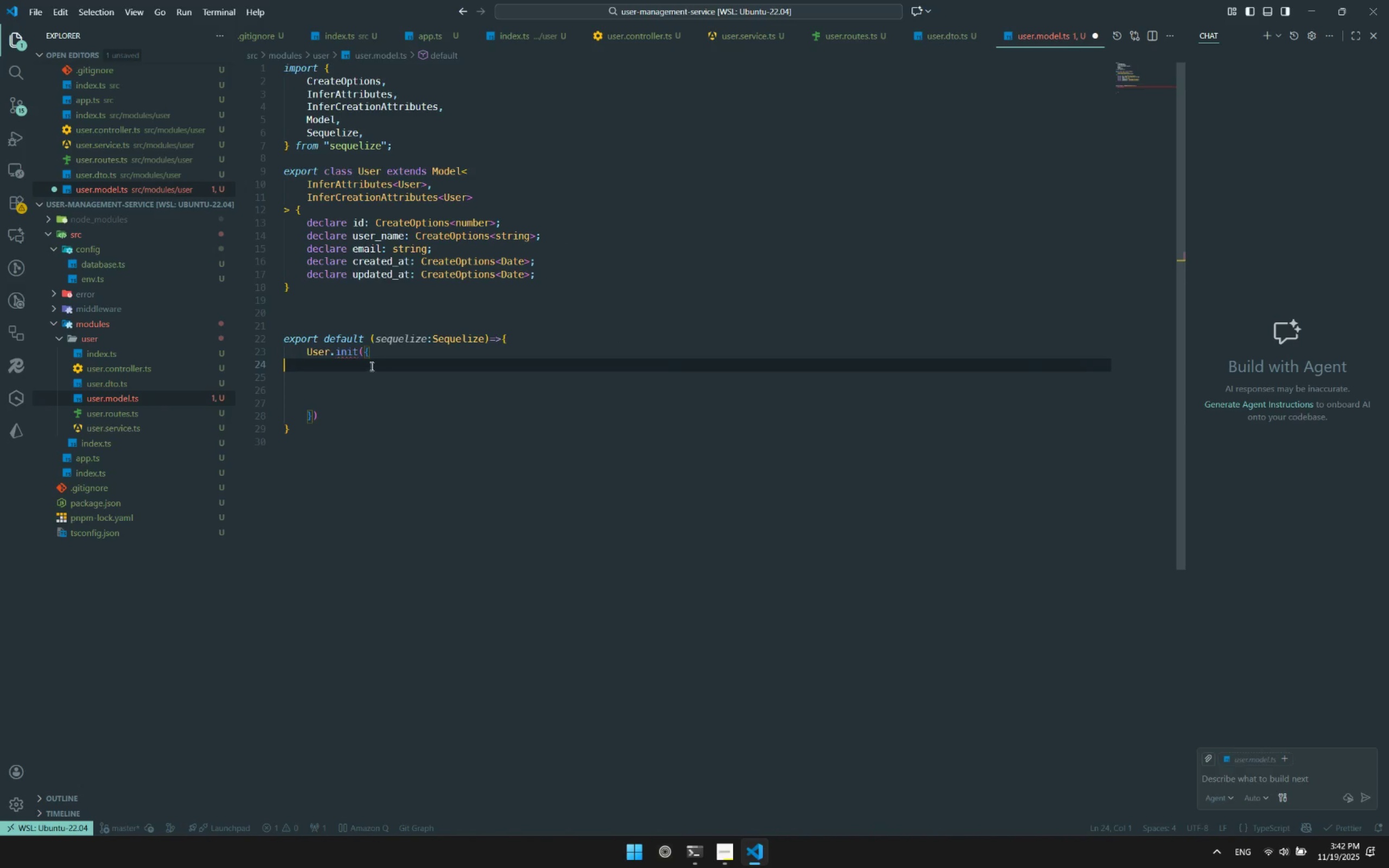 
key(Tab)
key(Tab)
key(Backspace)
type(id:{)
 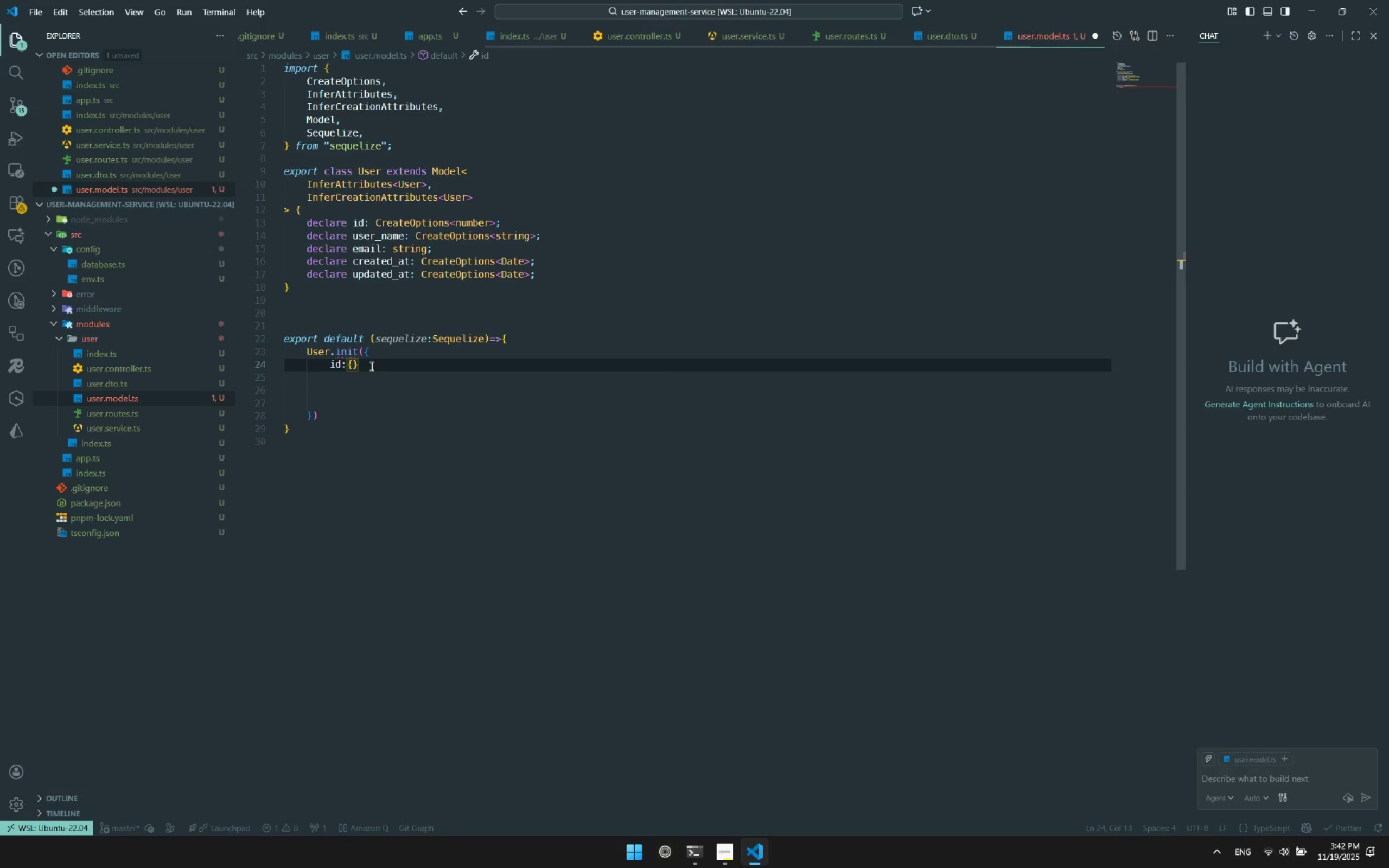 
key(Enter)
 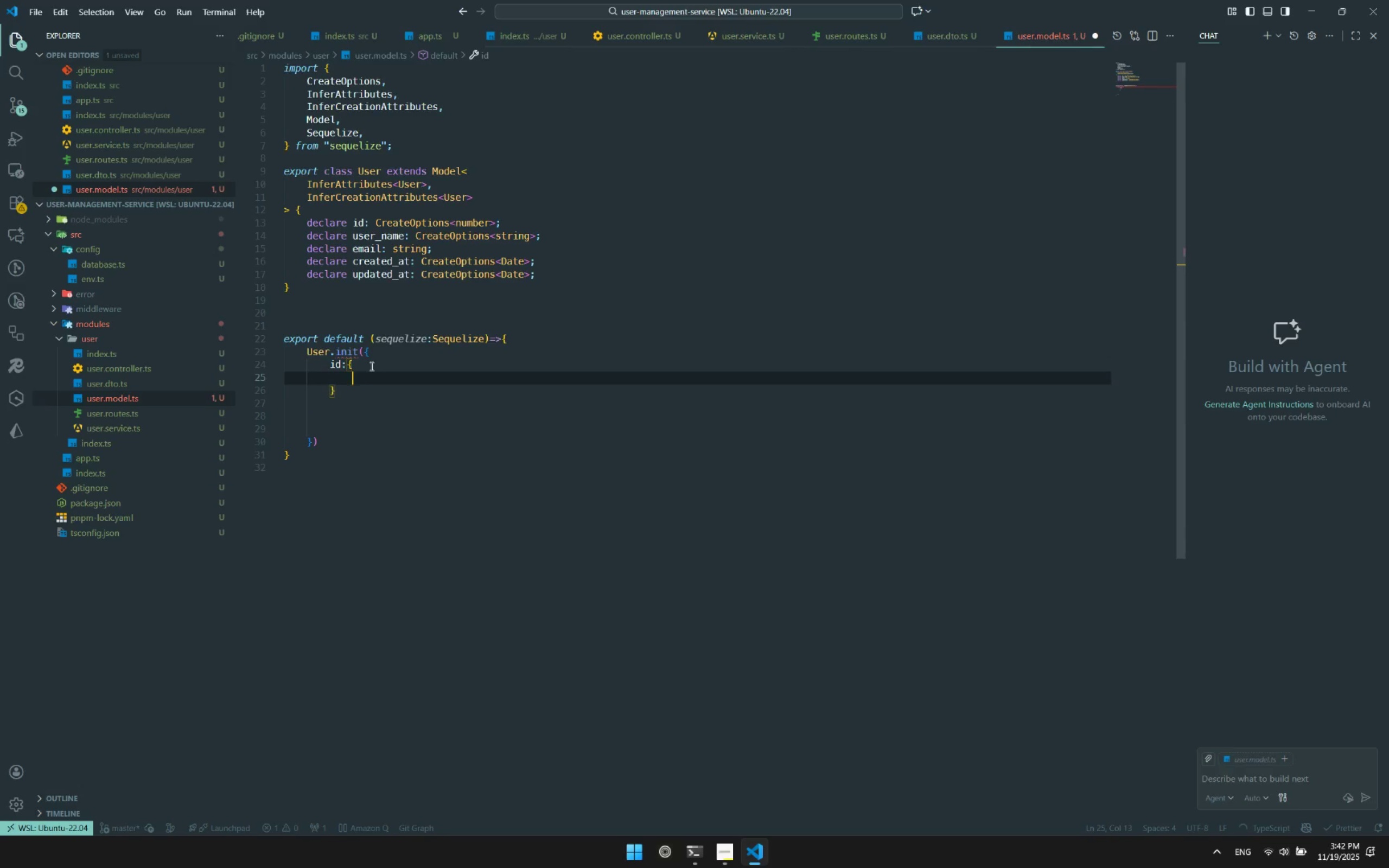 
type(ty)
 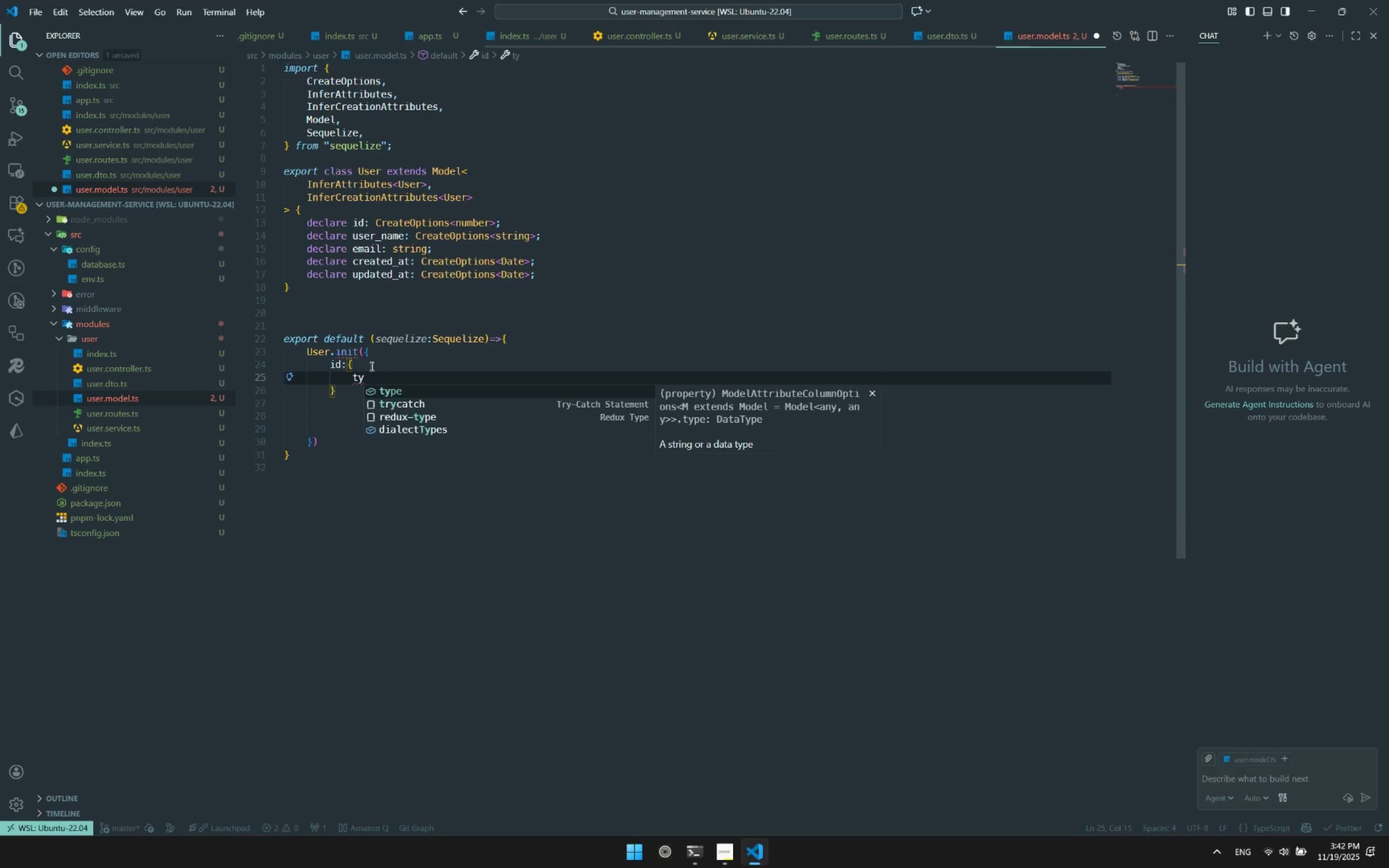 
key(Enter)
 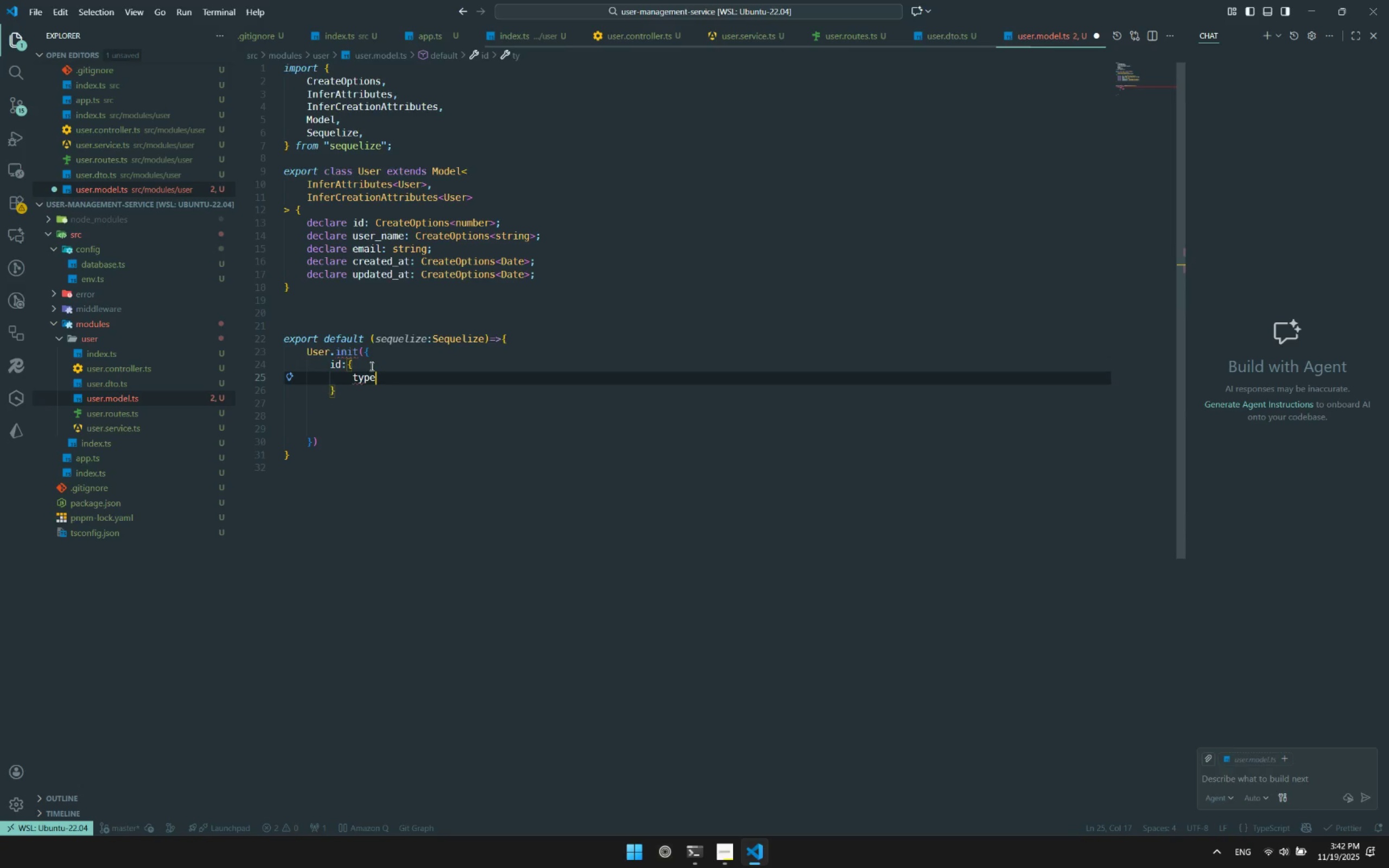 
type(:DataT)
 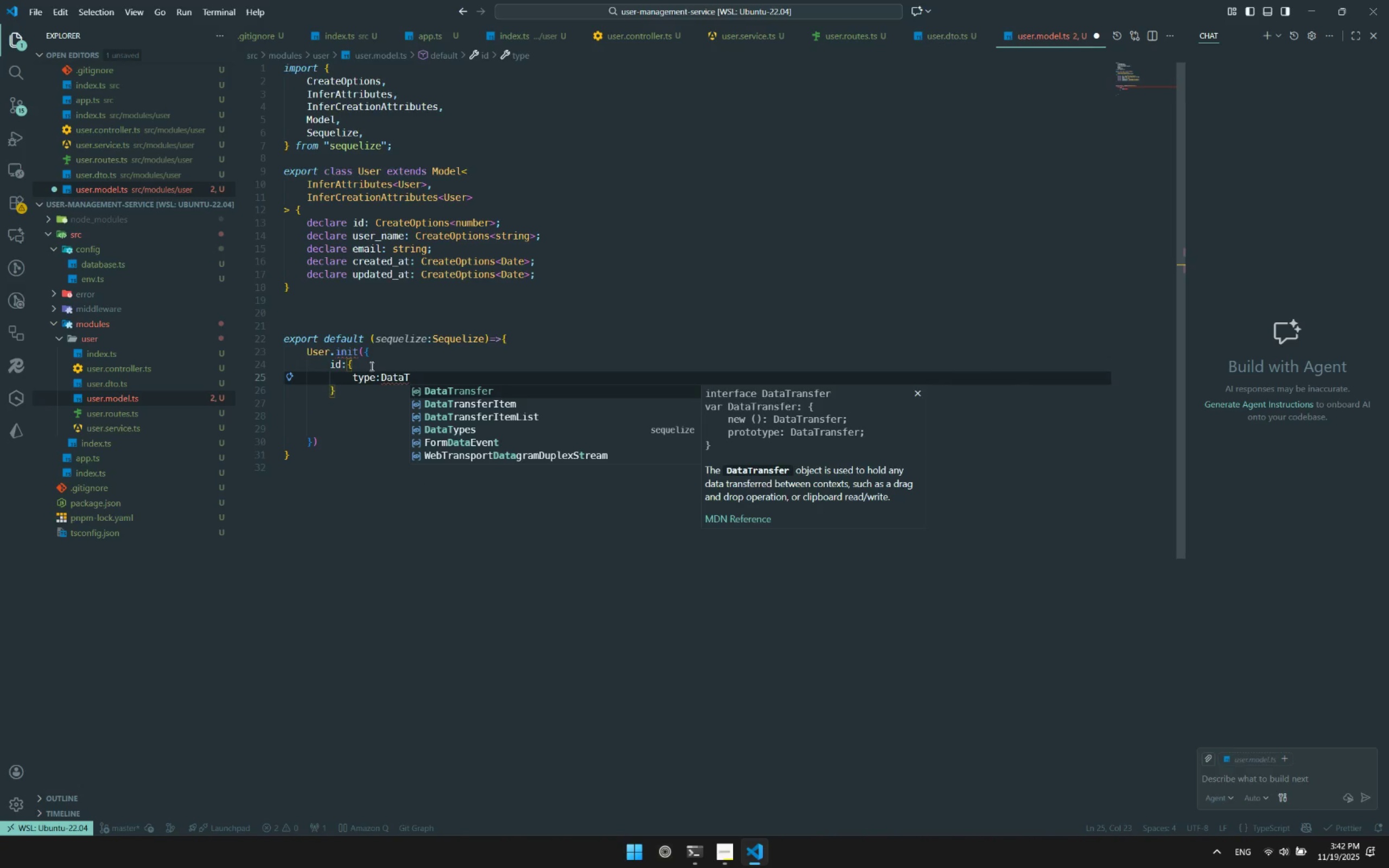 
key(ArrowDown)
 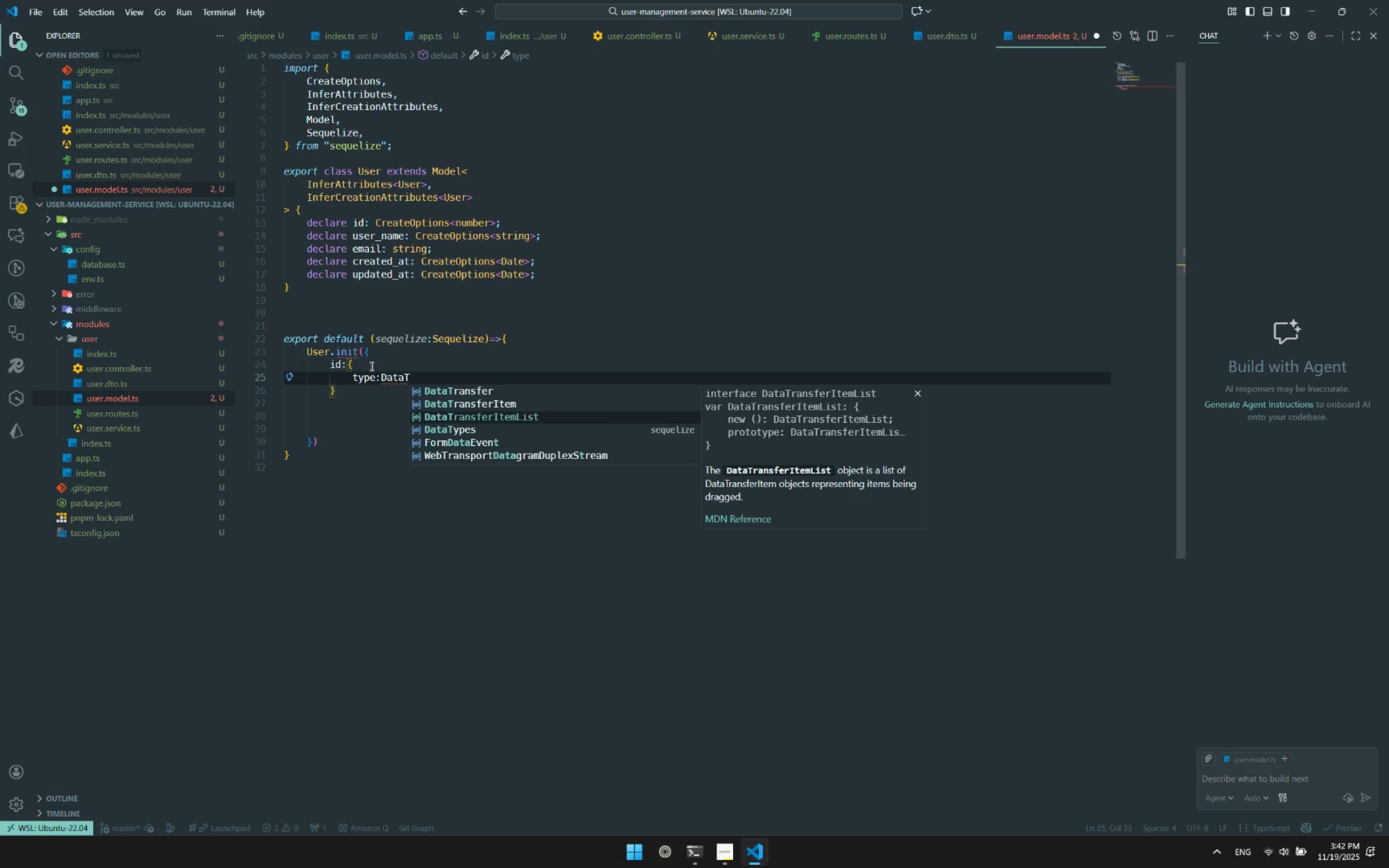 
key(ArrowDown)
 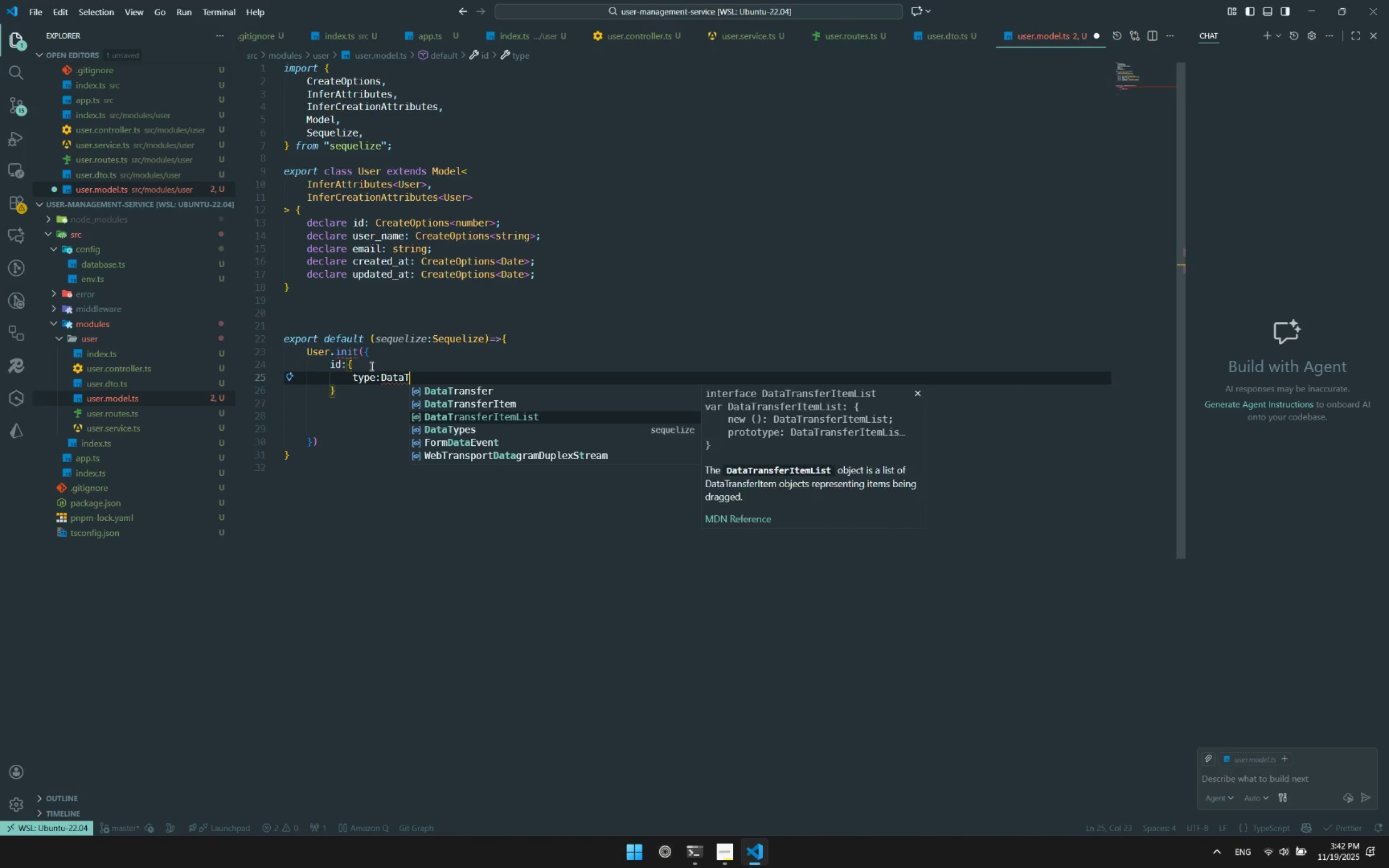 
key(ArrowDown)
 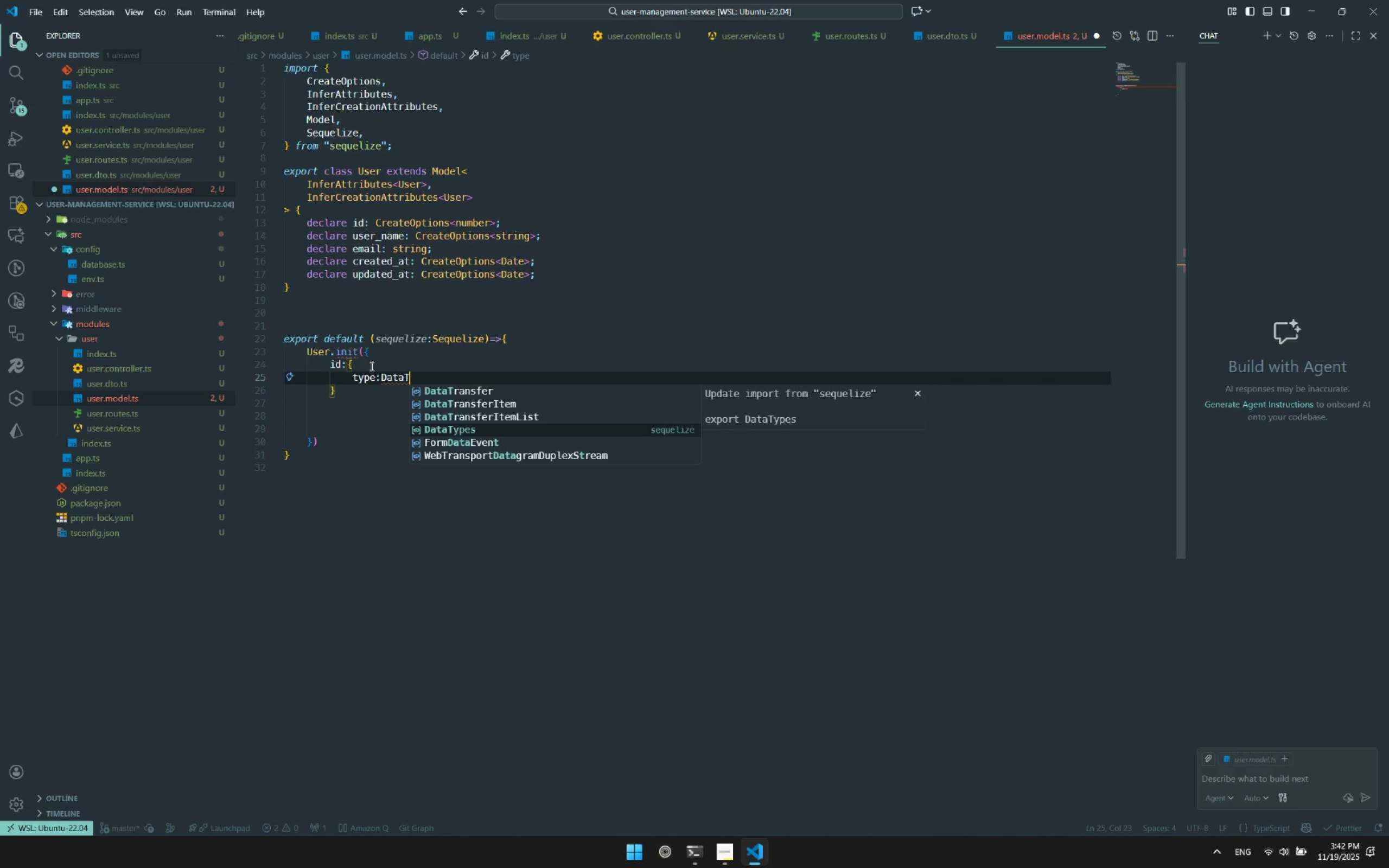 
key(Enter)
 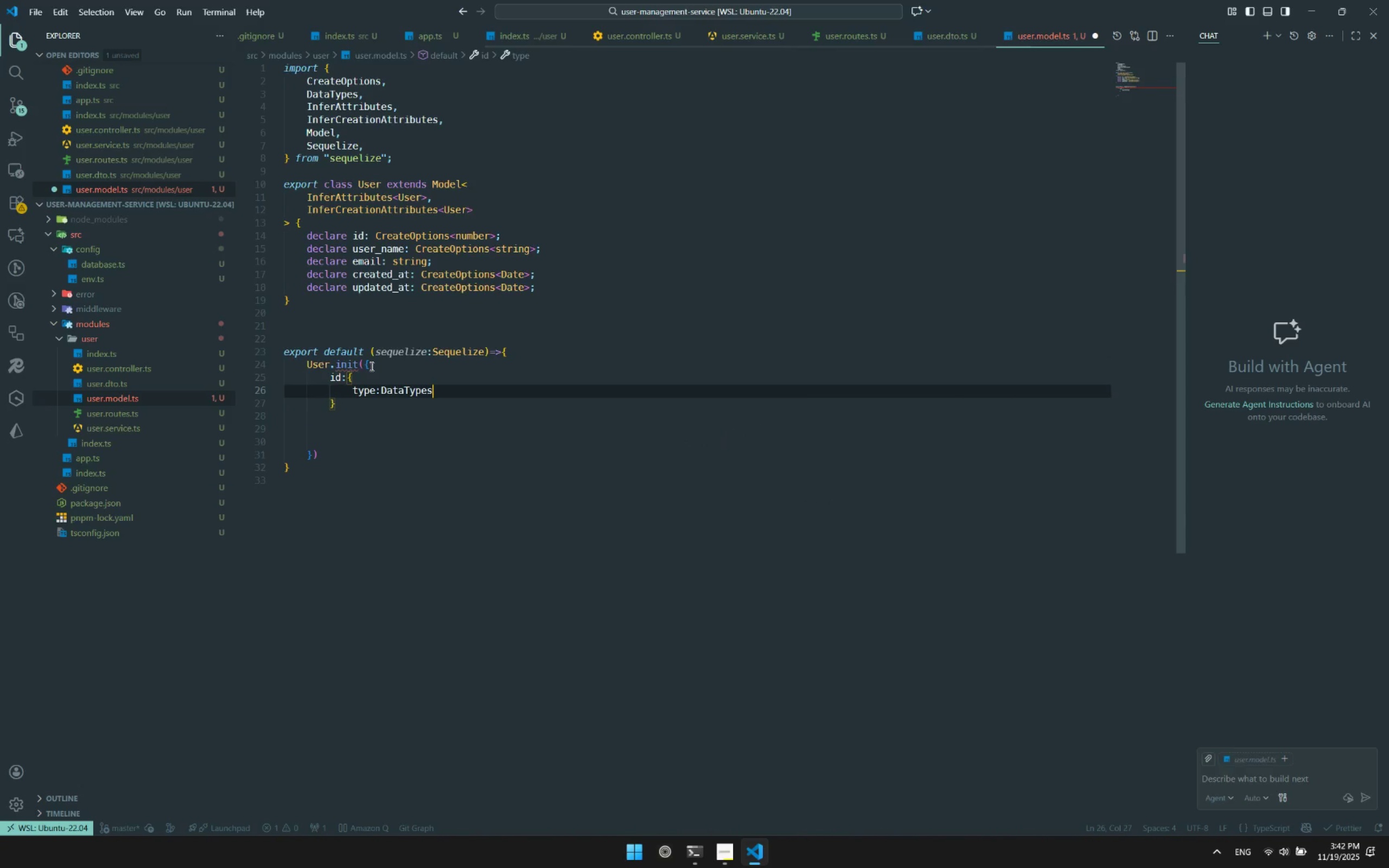 
type(.IN)
 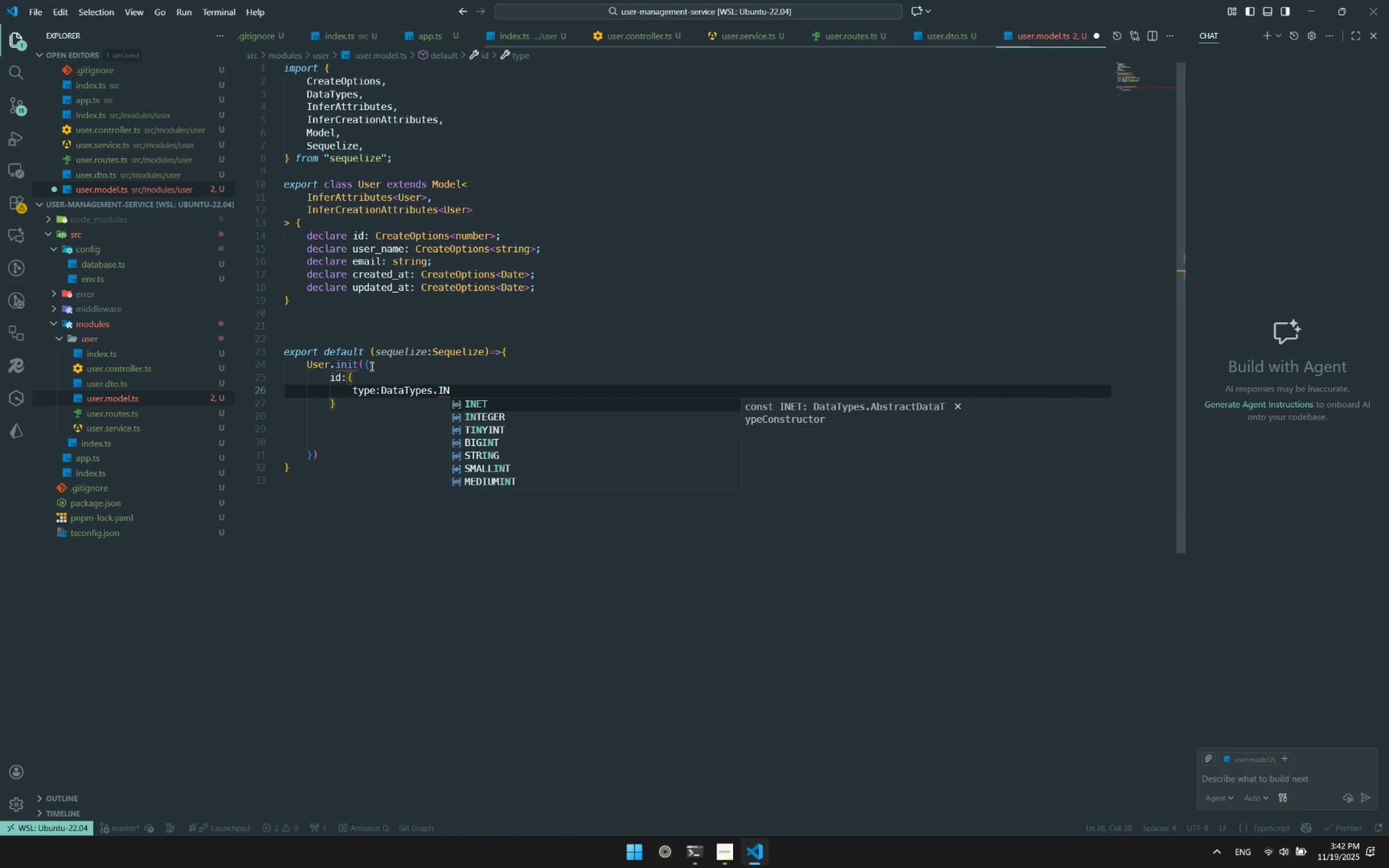 
key(ArrowDown)
 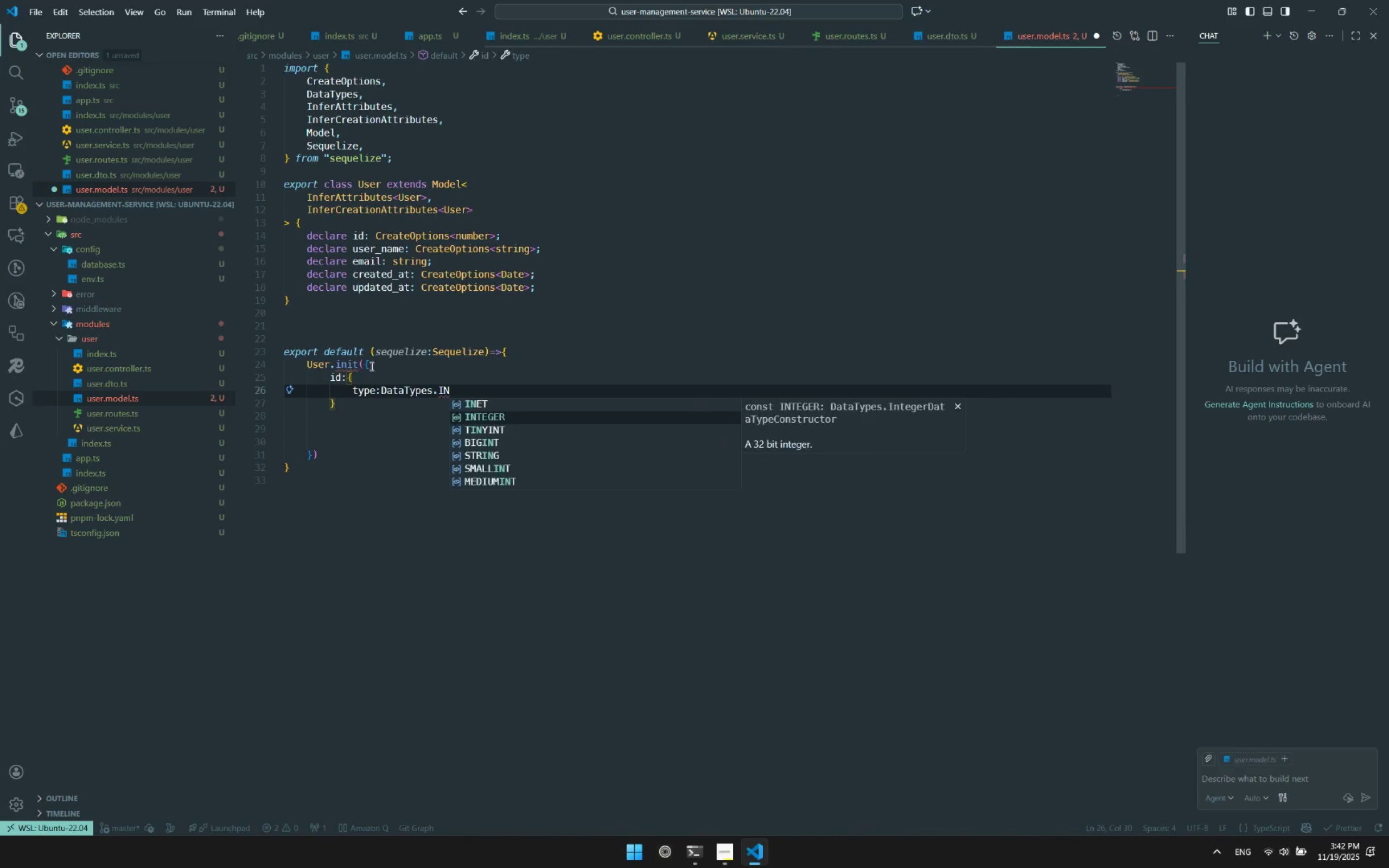 
key(Enter)
 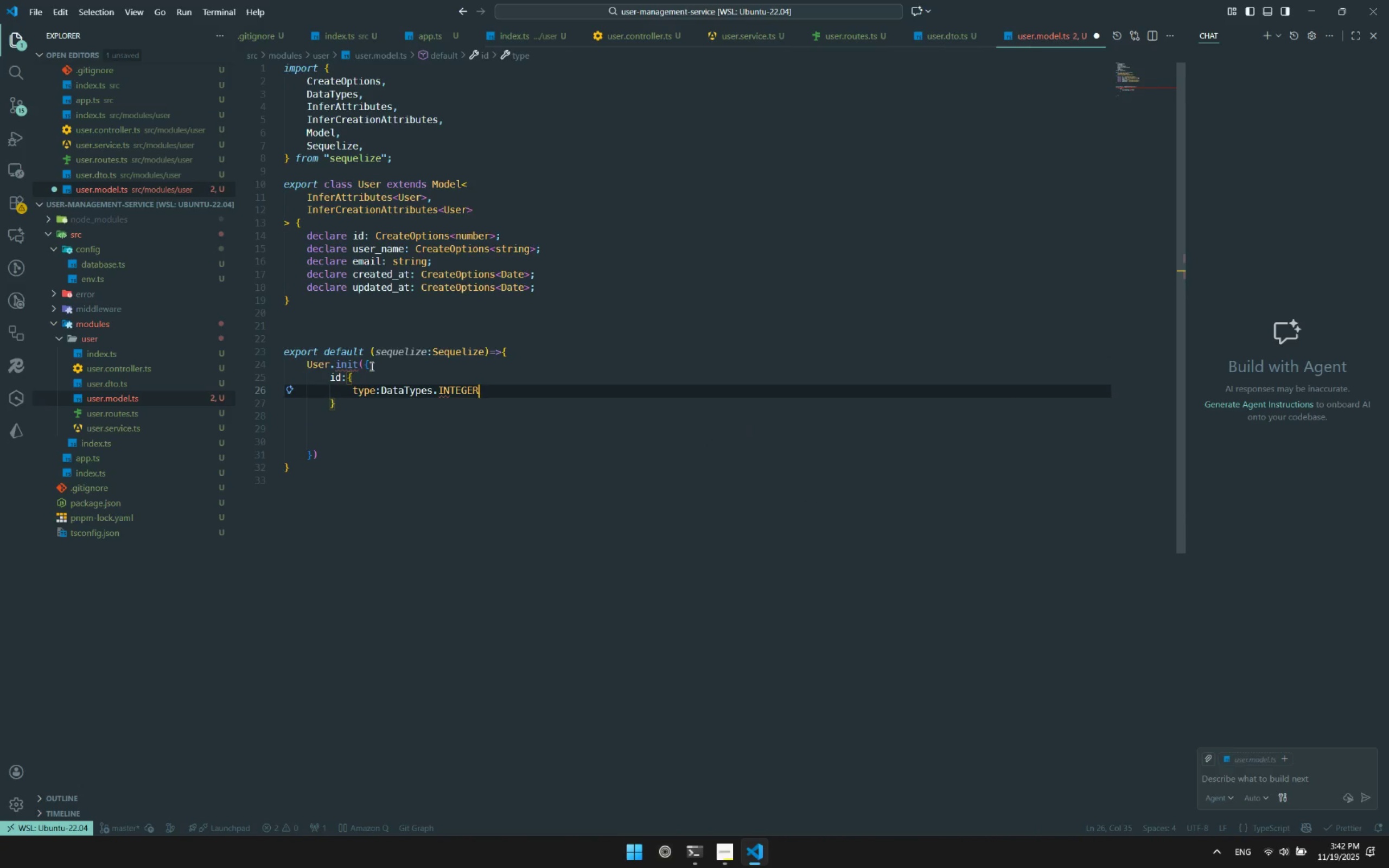 
key(Period)
 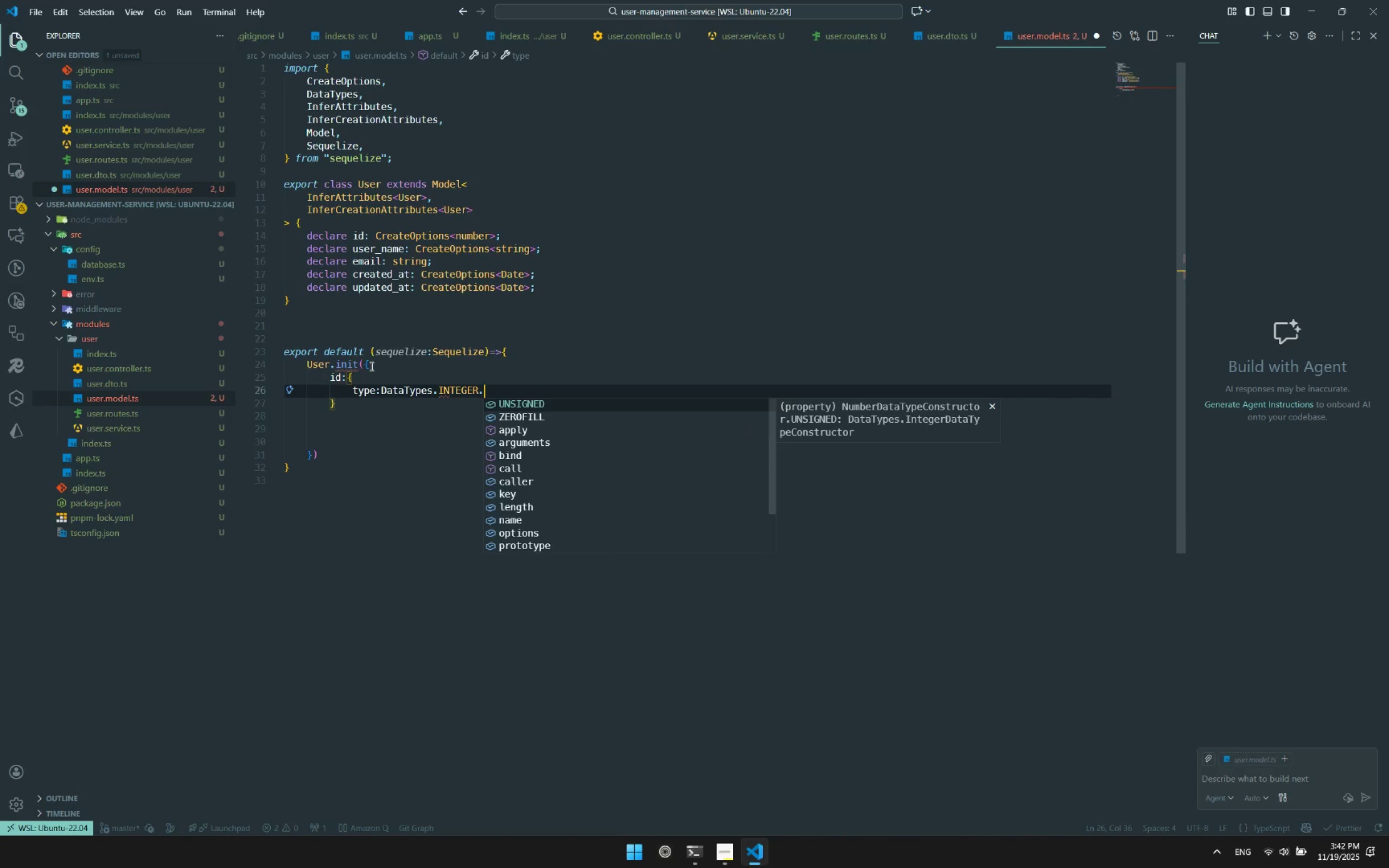 
key(Shift+U)
 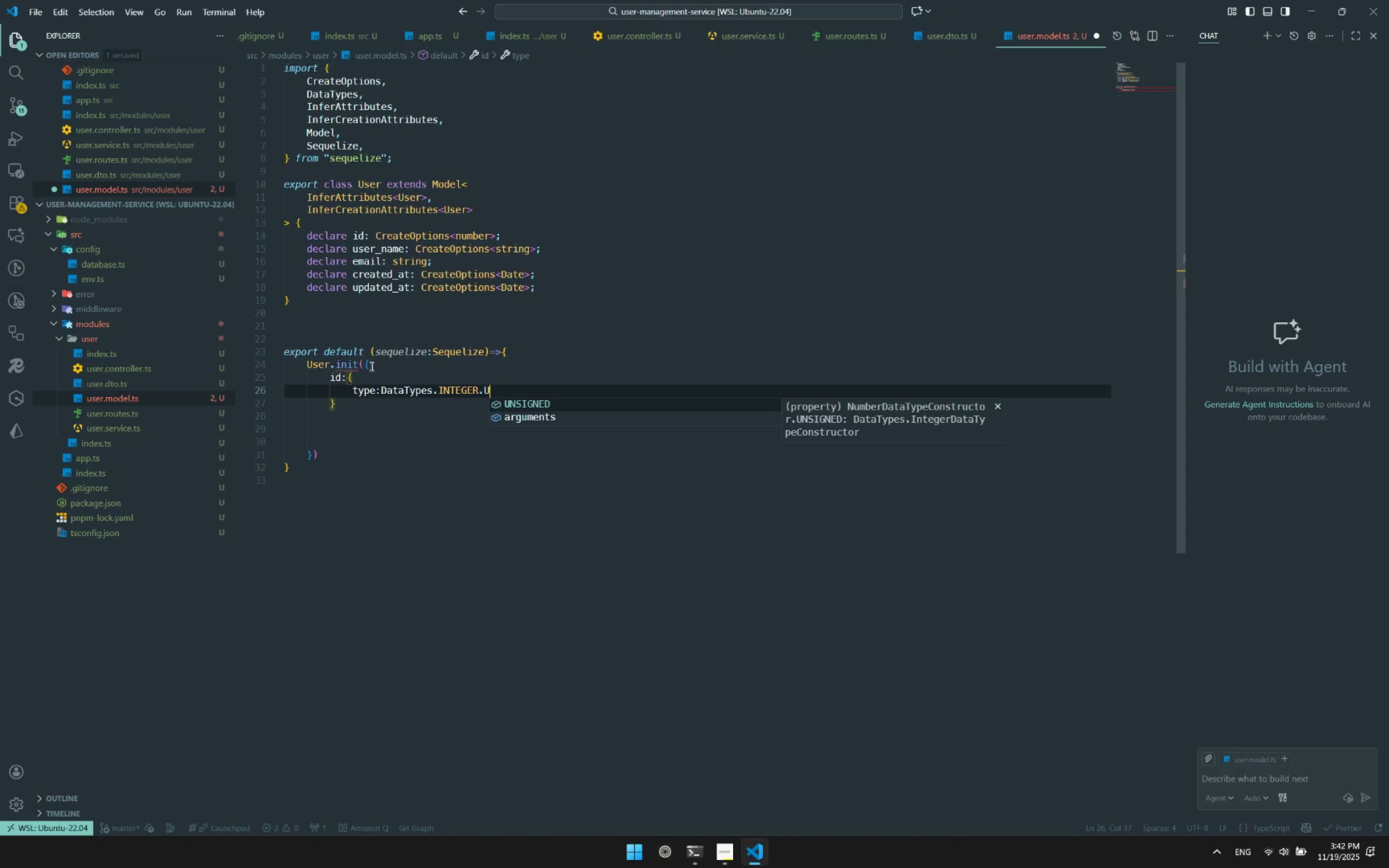 
key(Enter)
 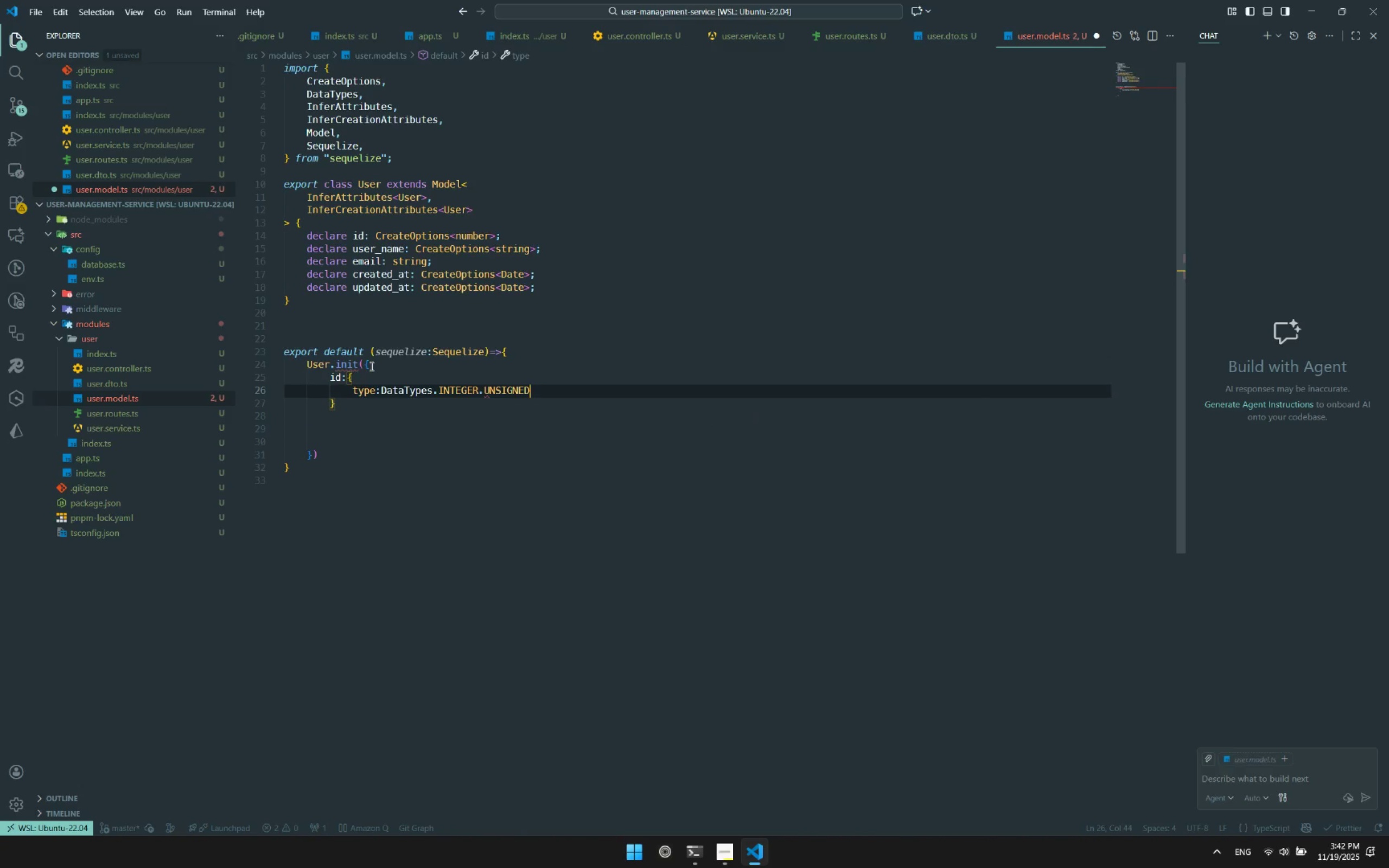 
key(Comma)
 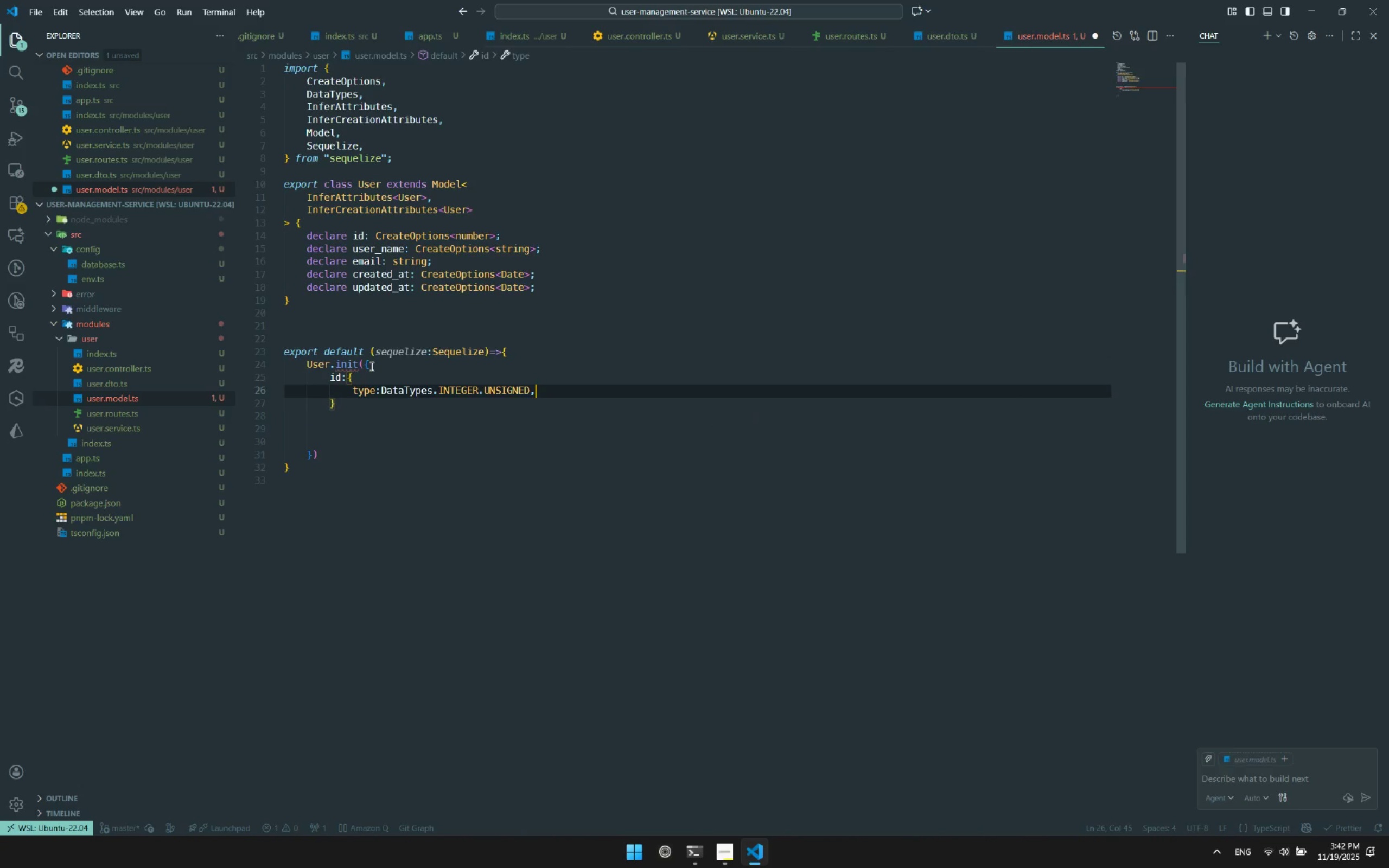 
key(Enter)
 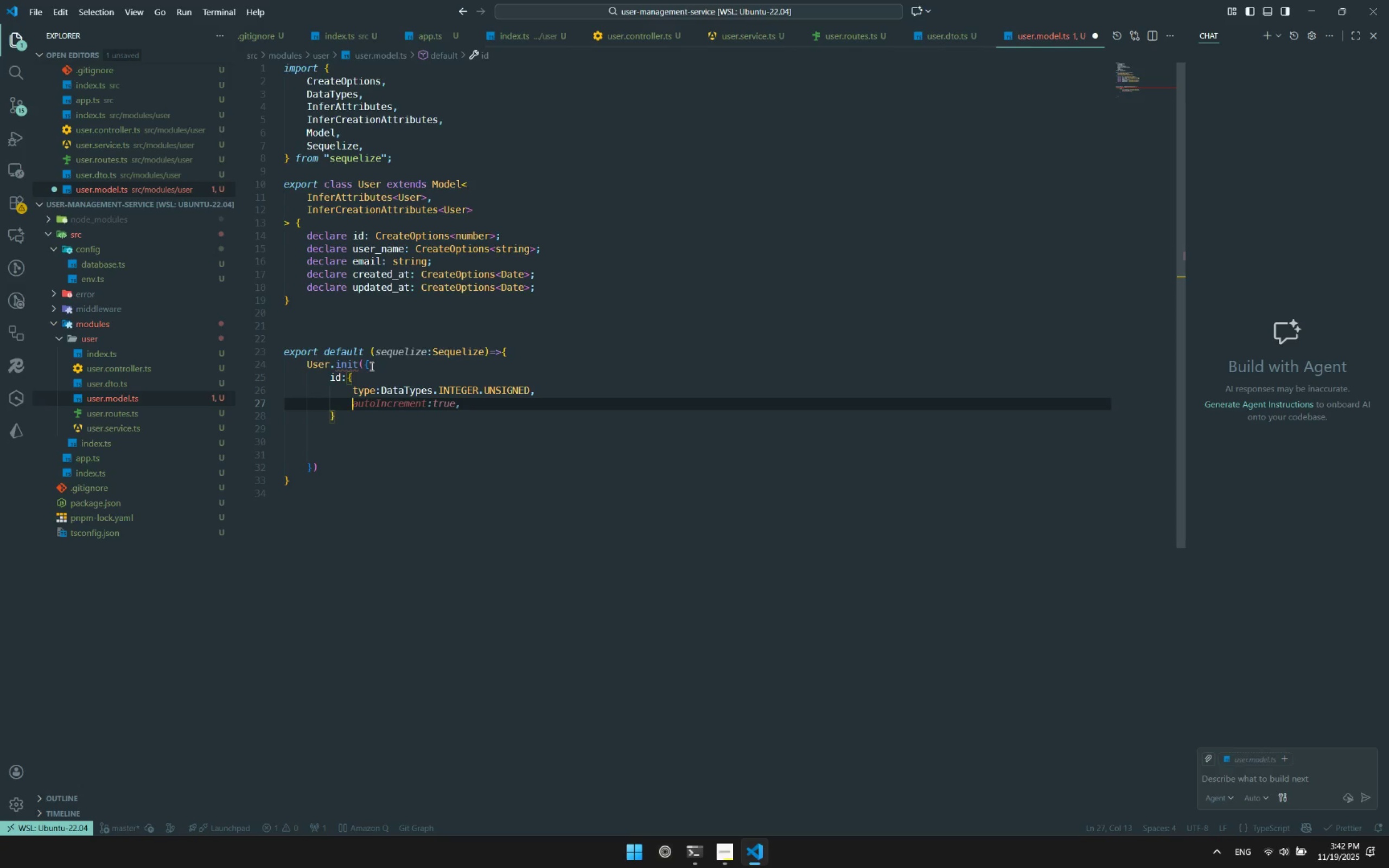 
type(au)
 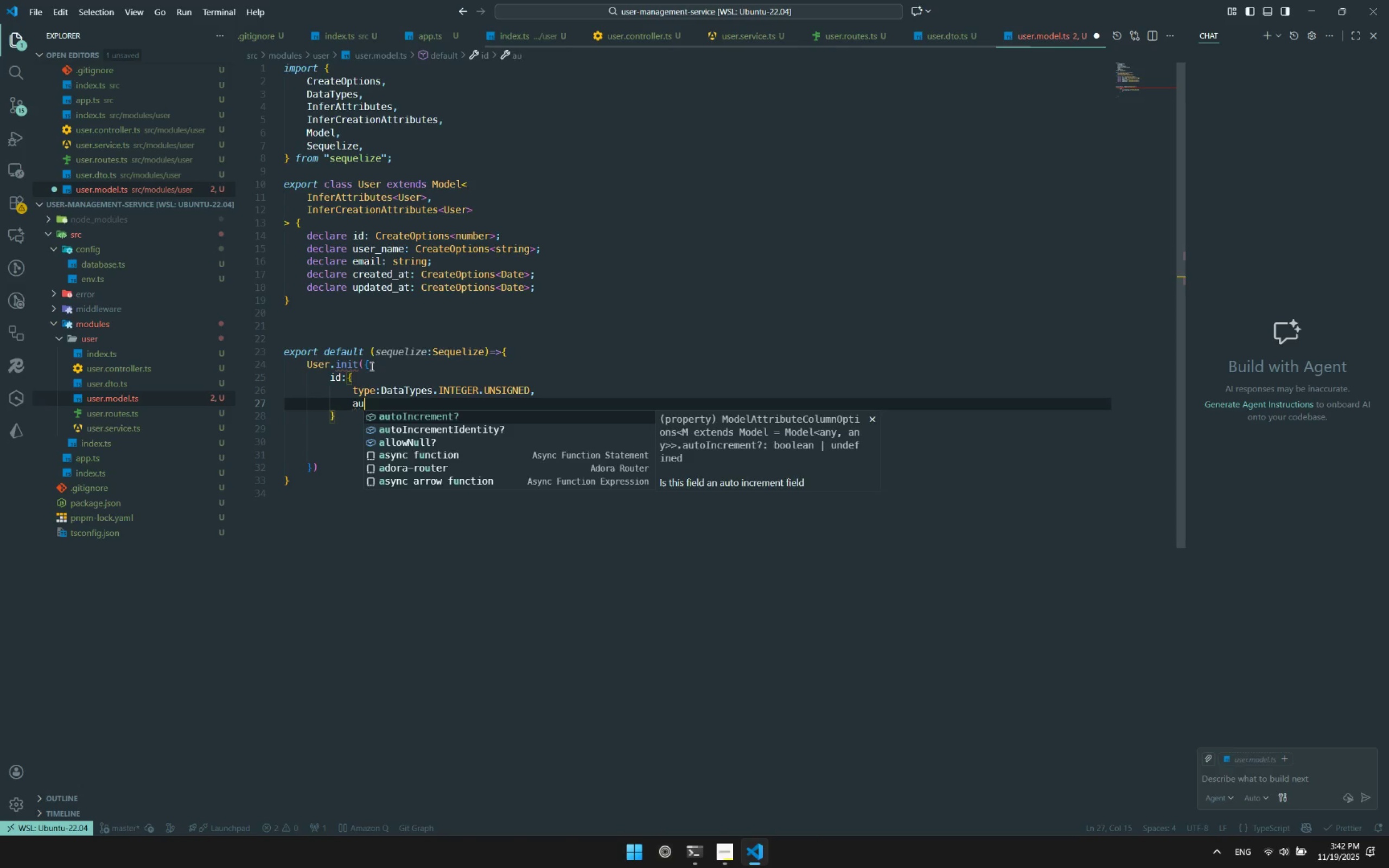 
key(Enter)
 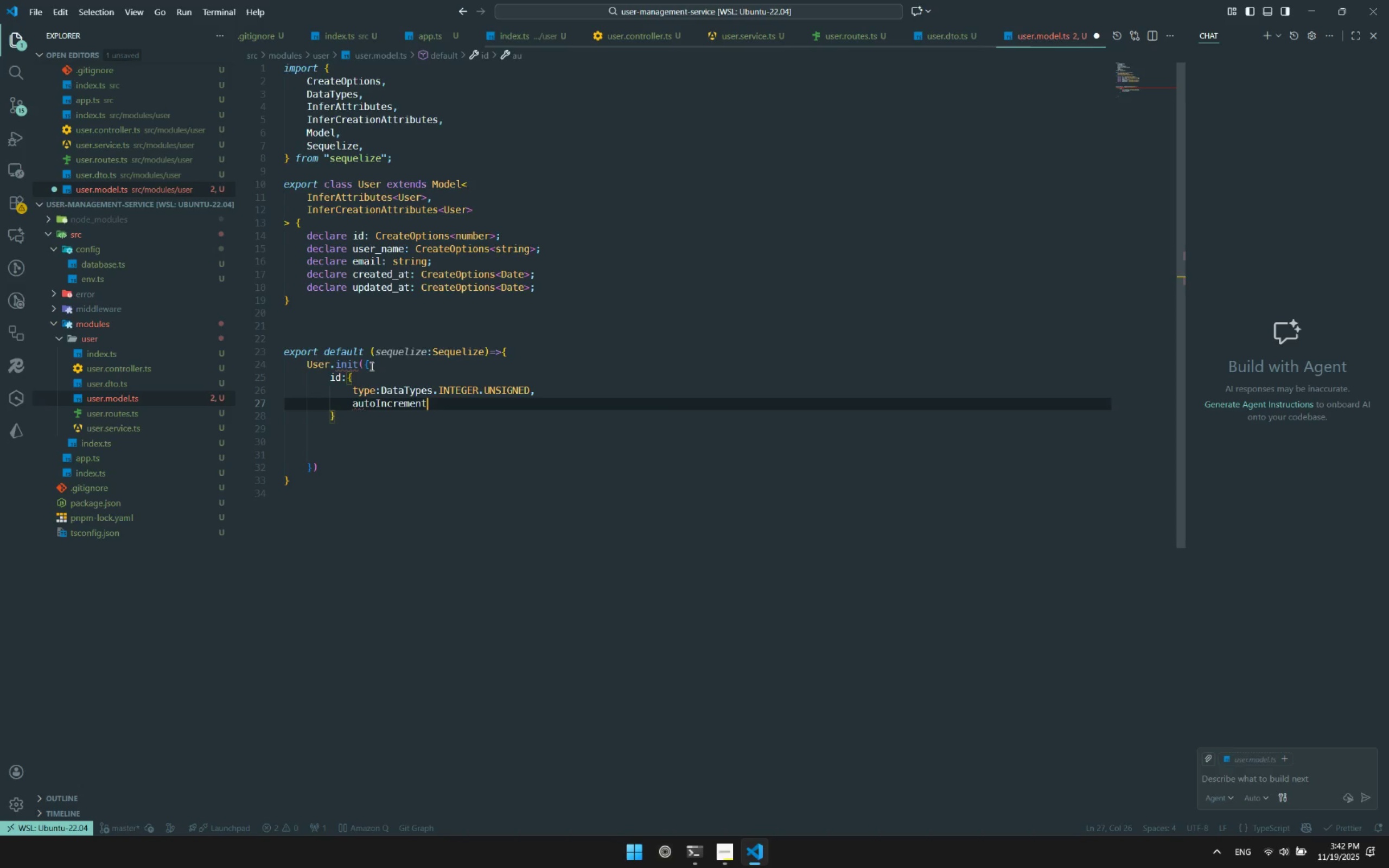 
type(:tryue)
key(Backspace)
key(Backspace)
key(Backspace)
type(ue,)
 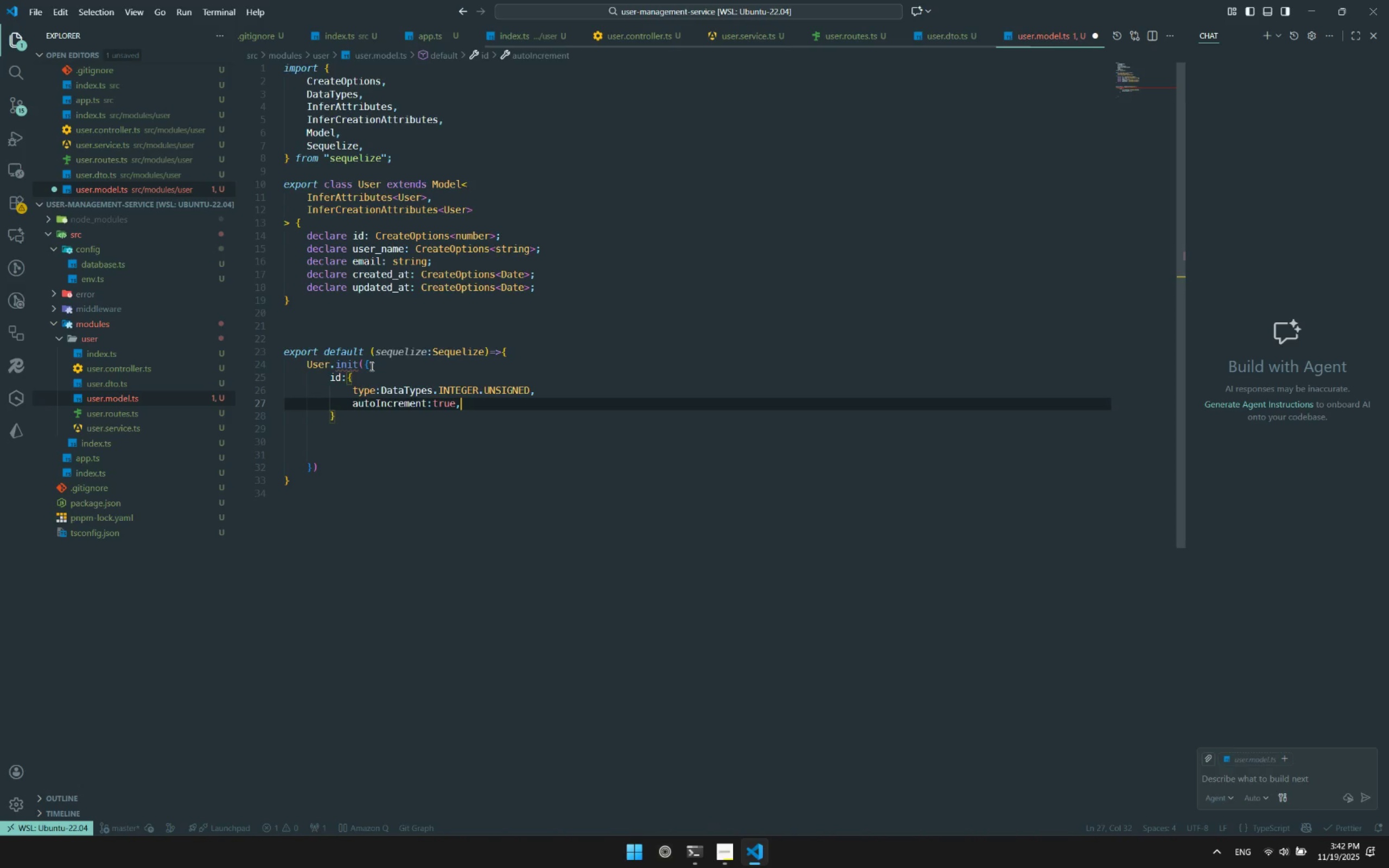 
key(Enter)
 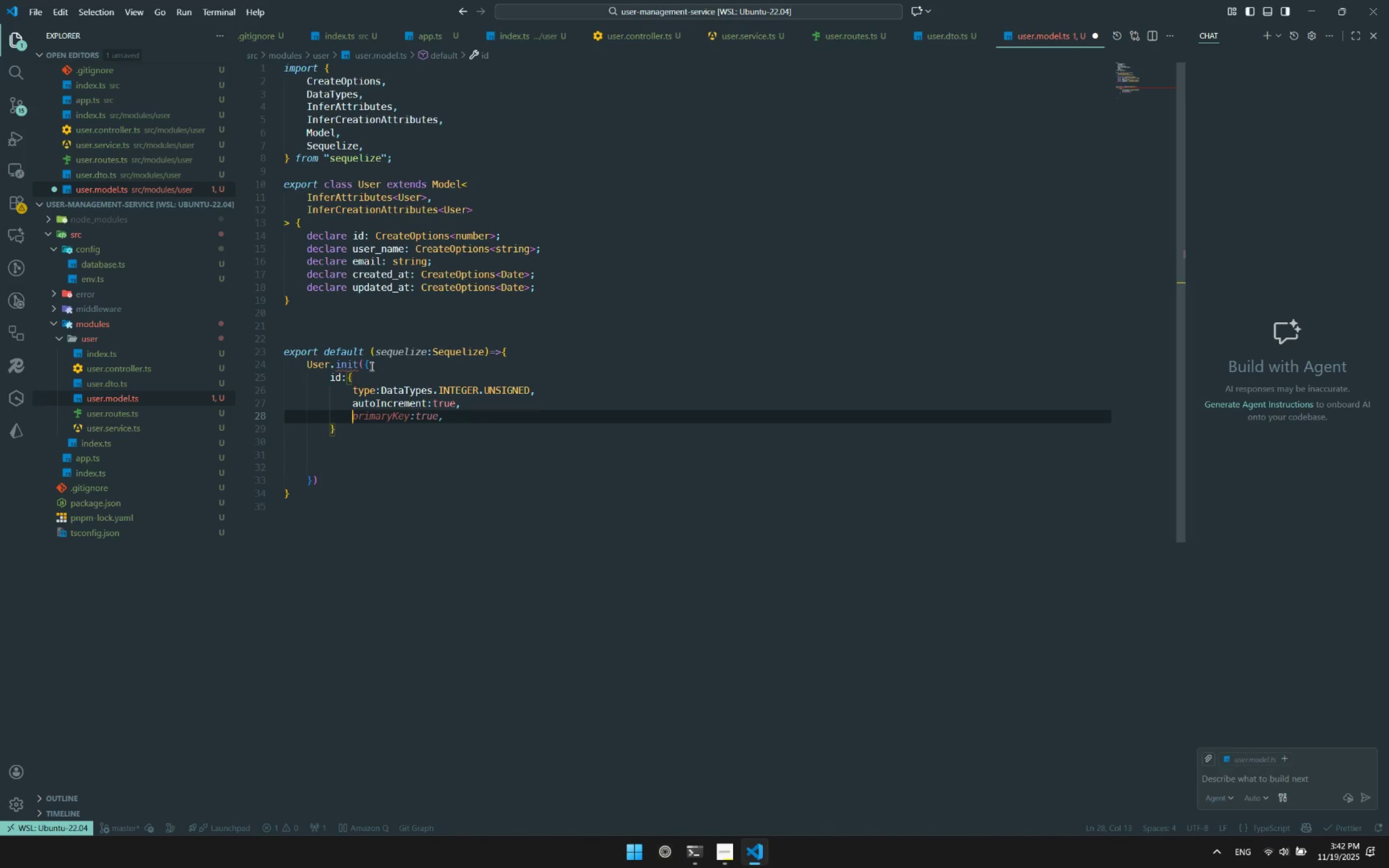 
type(pri)
 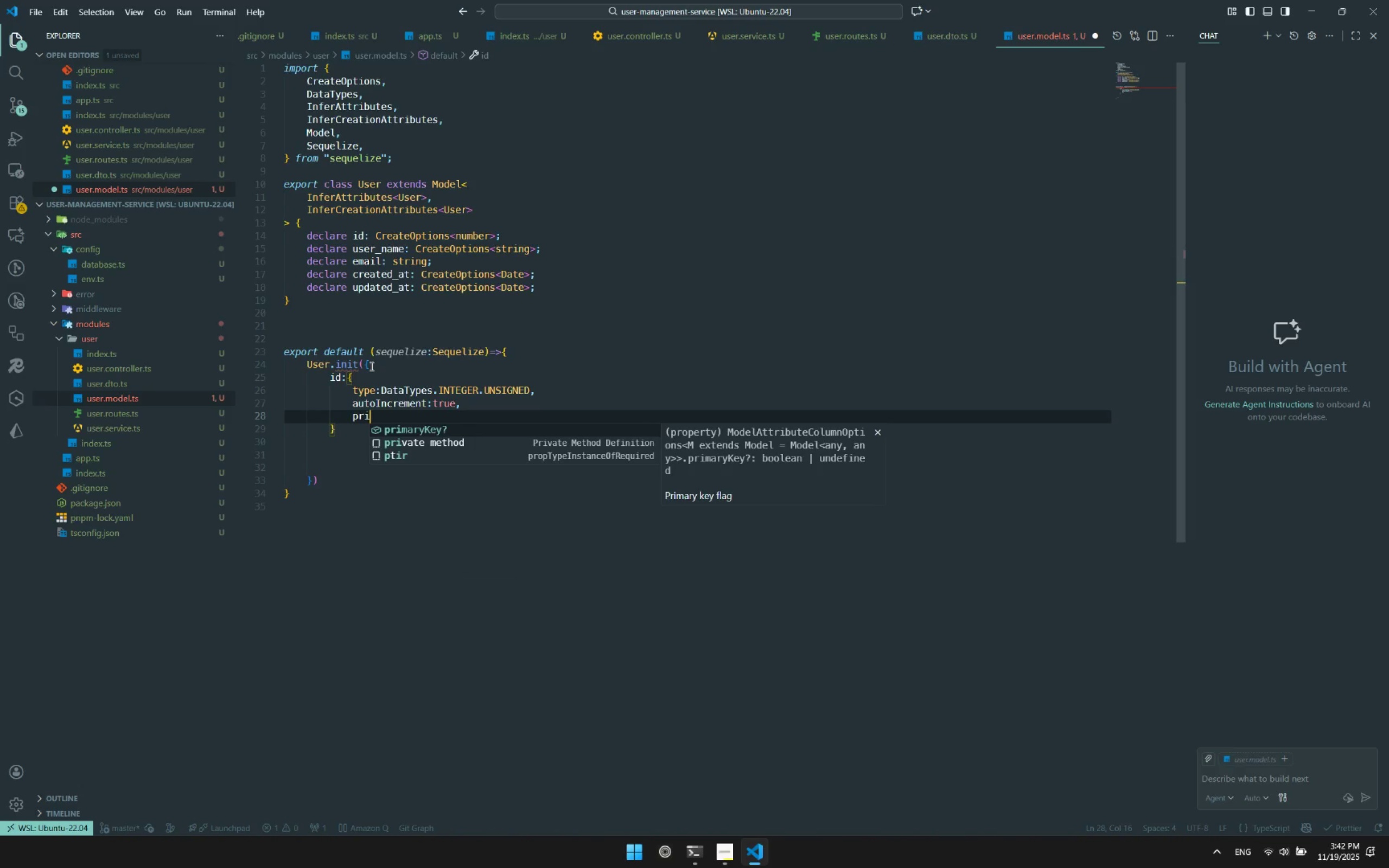 
key(Enter)
 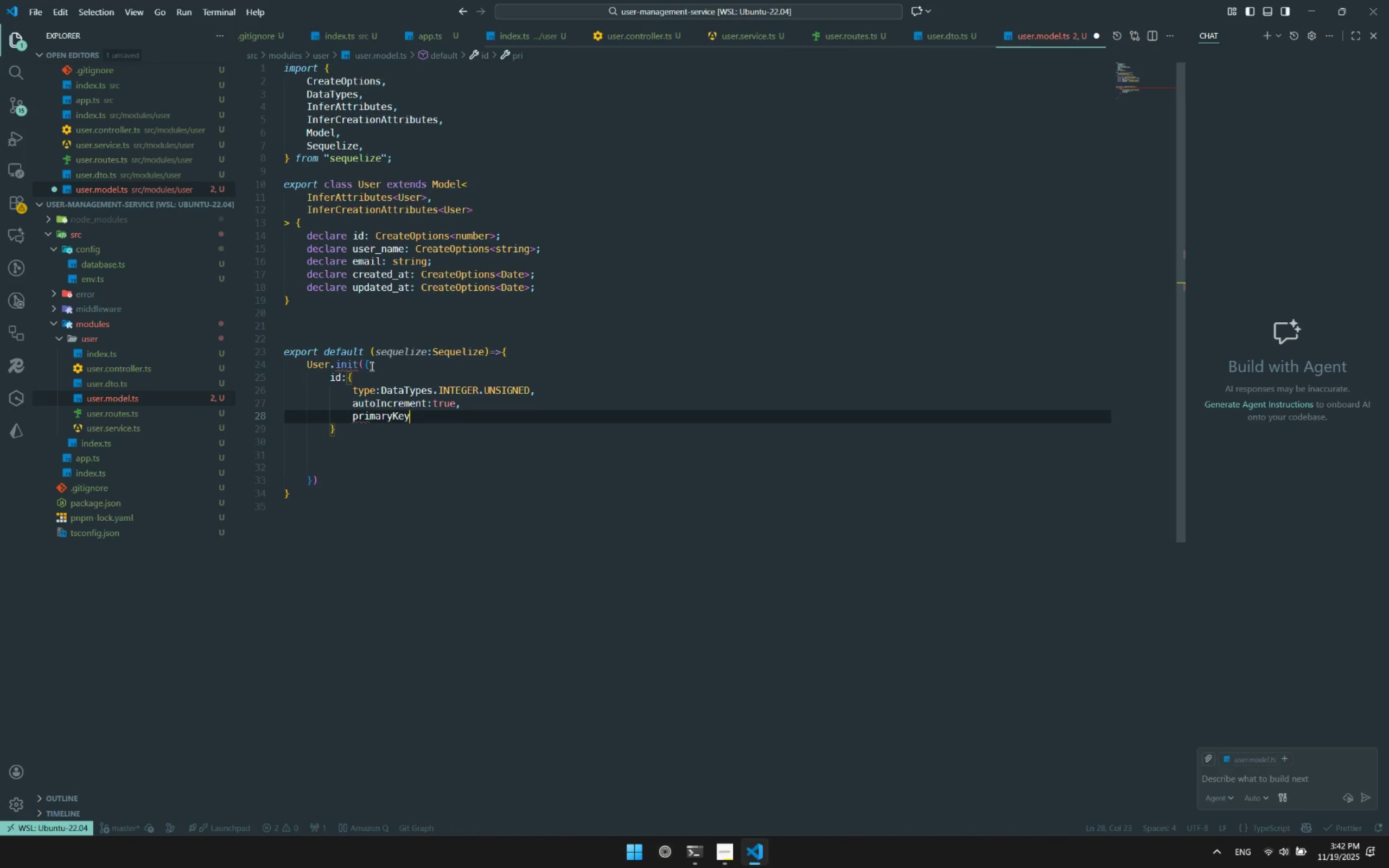 
type(:true)
 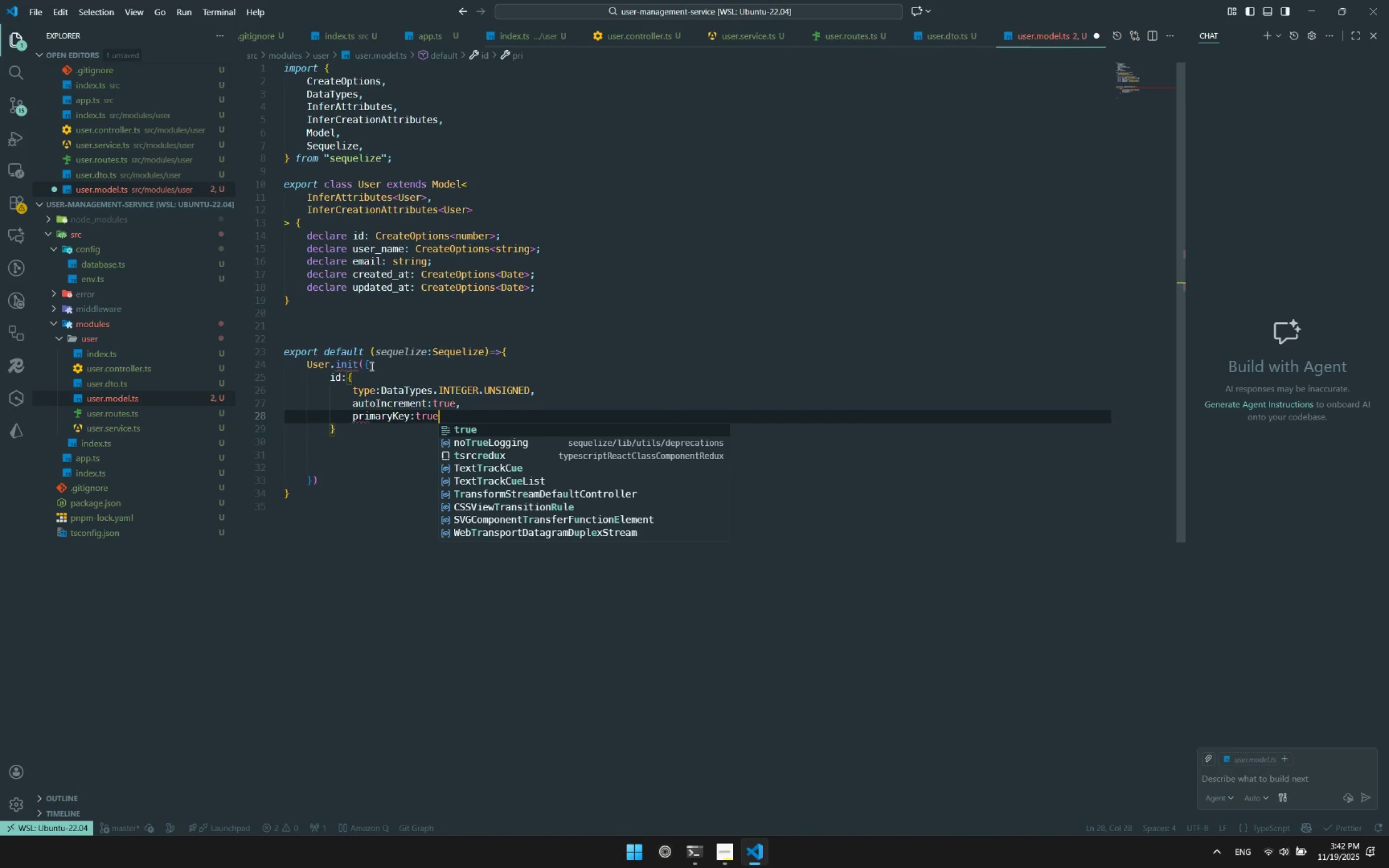 
key(Control+ControlLeft)
 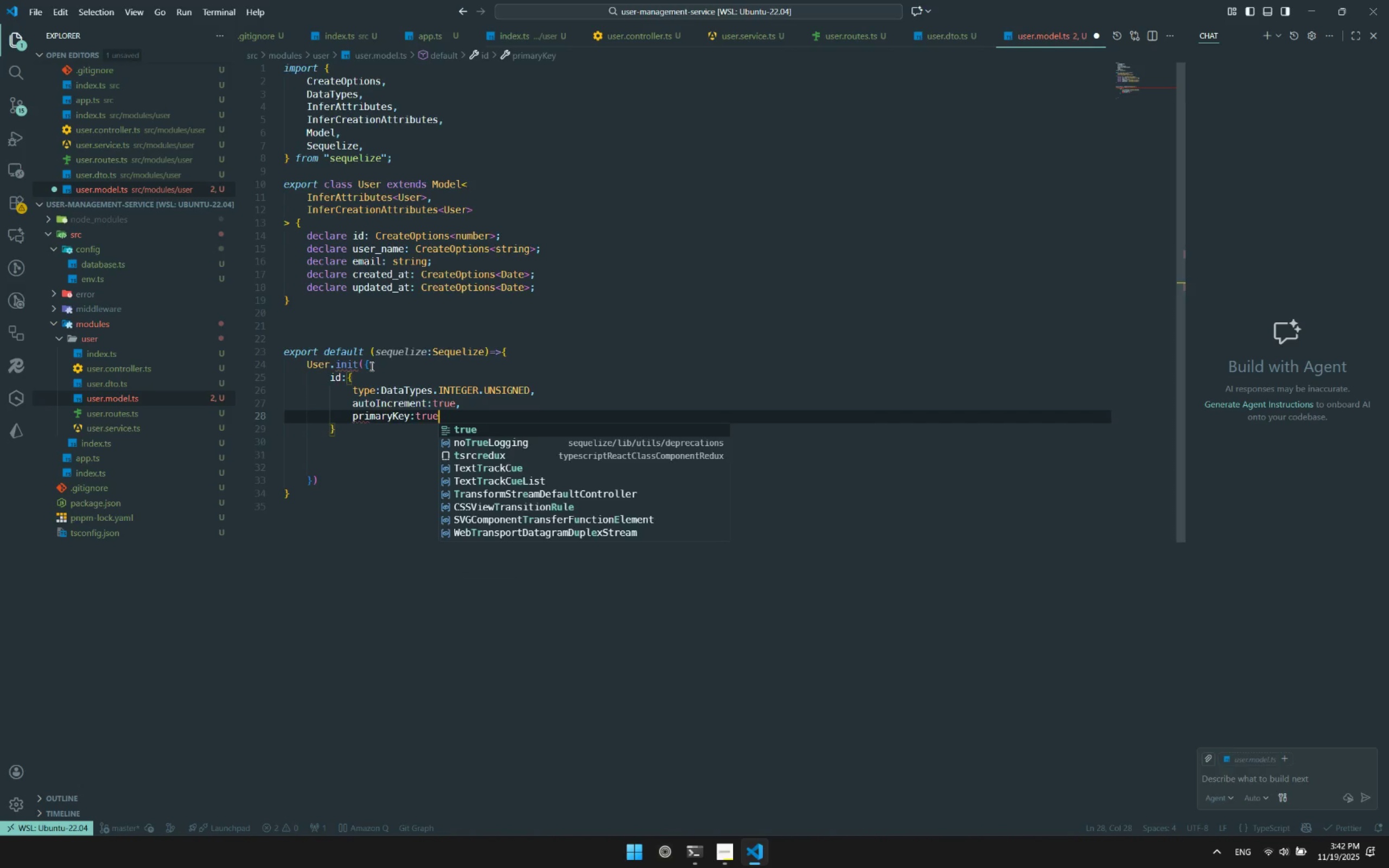 
key(Control+S)
 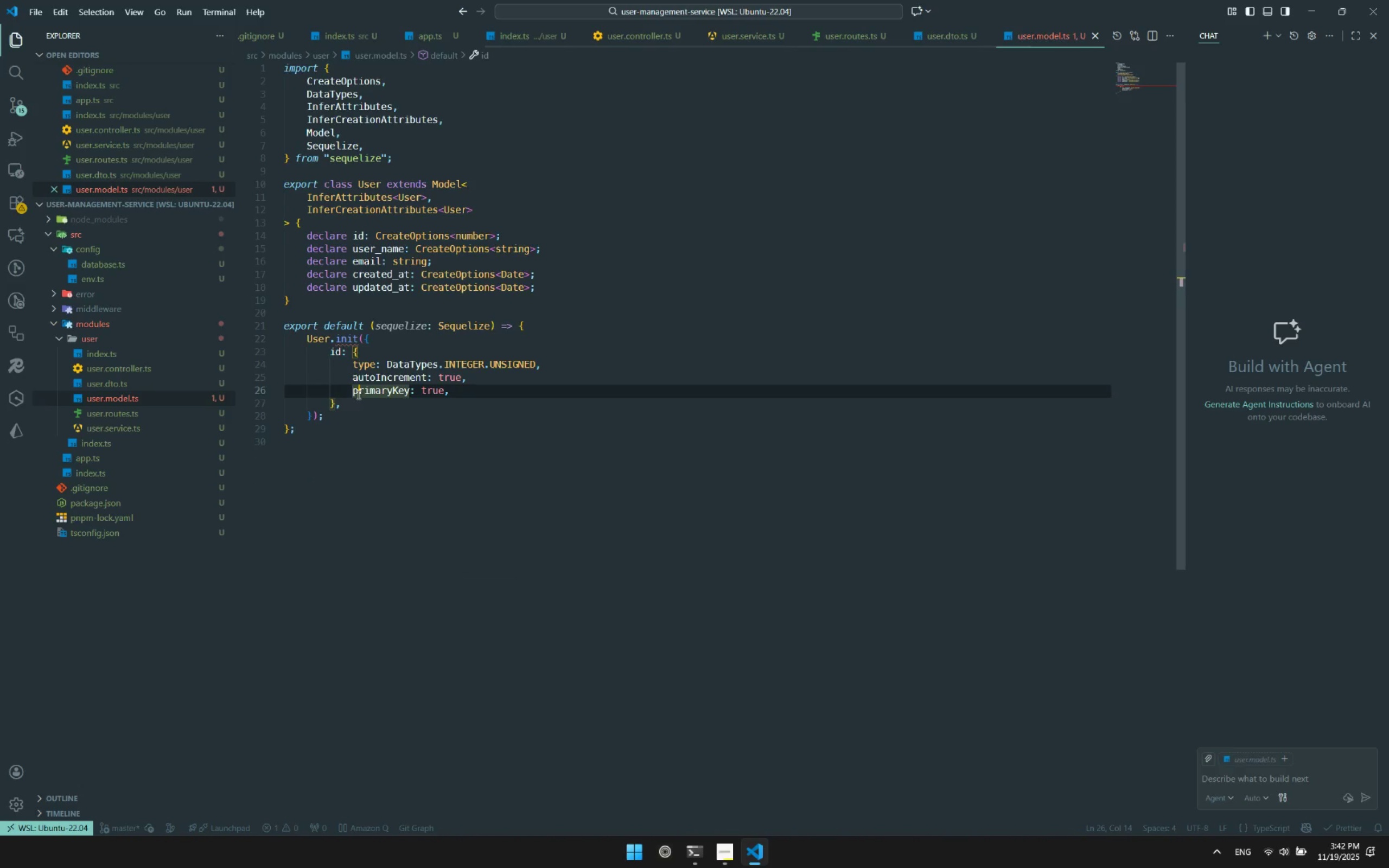 
double_click([369, 417])
 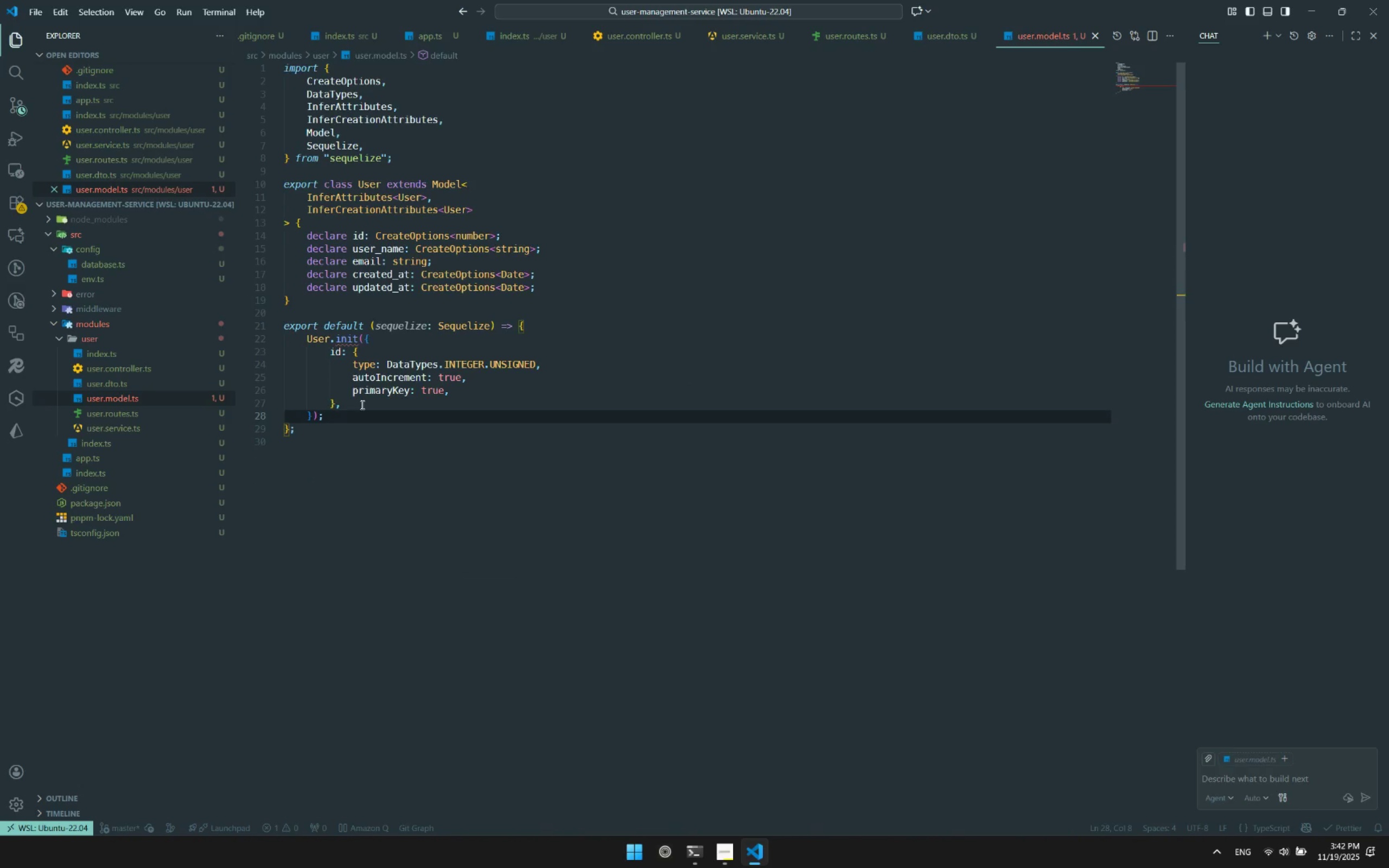 
left_click([361, 405])
 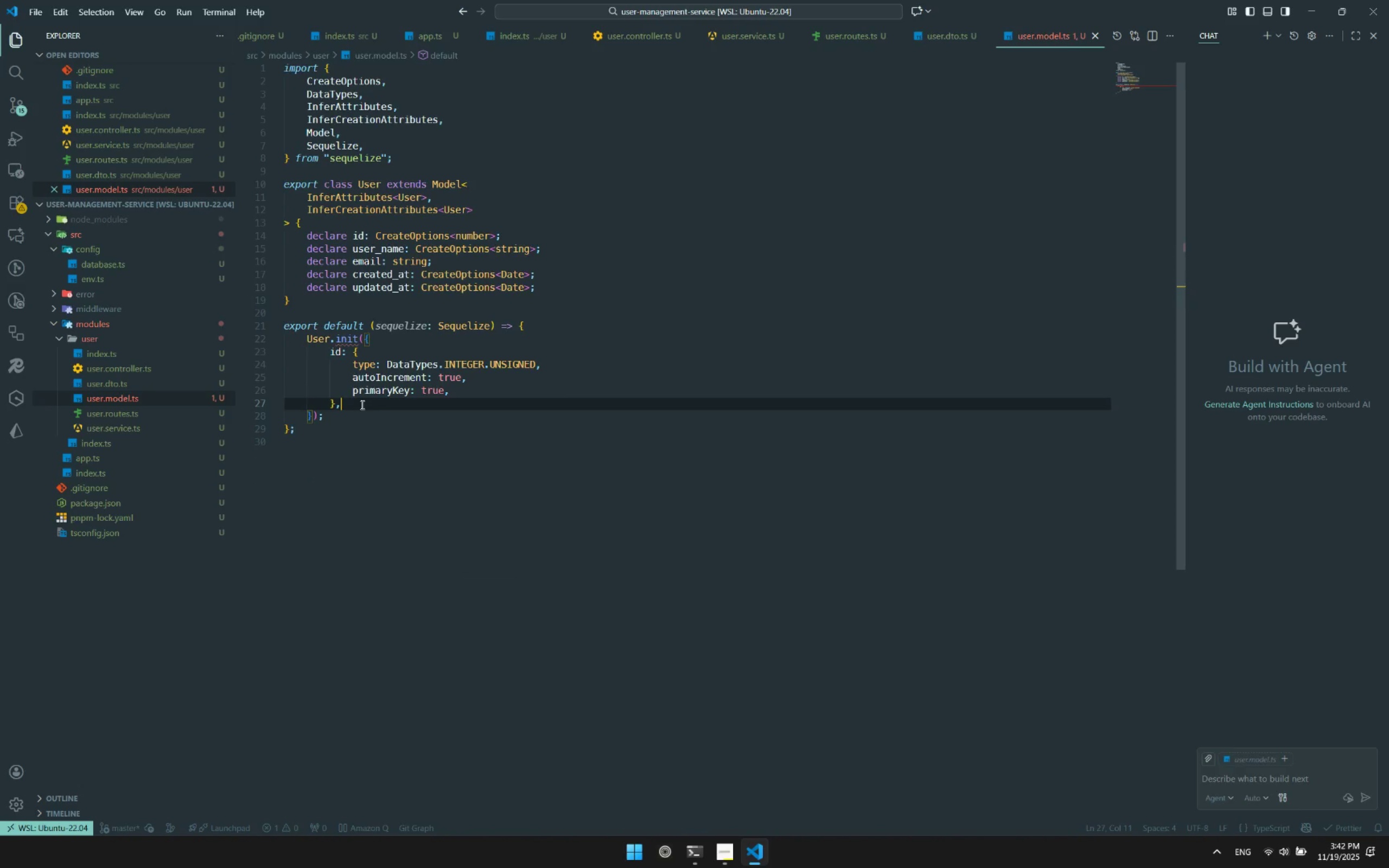 
key(Control+Enter)
 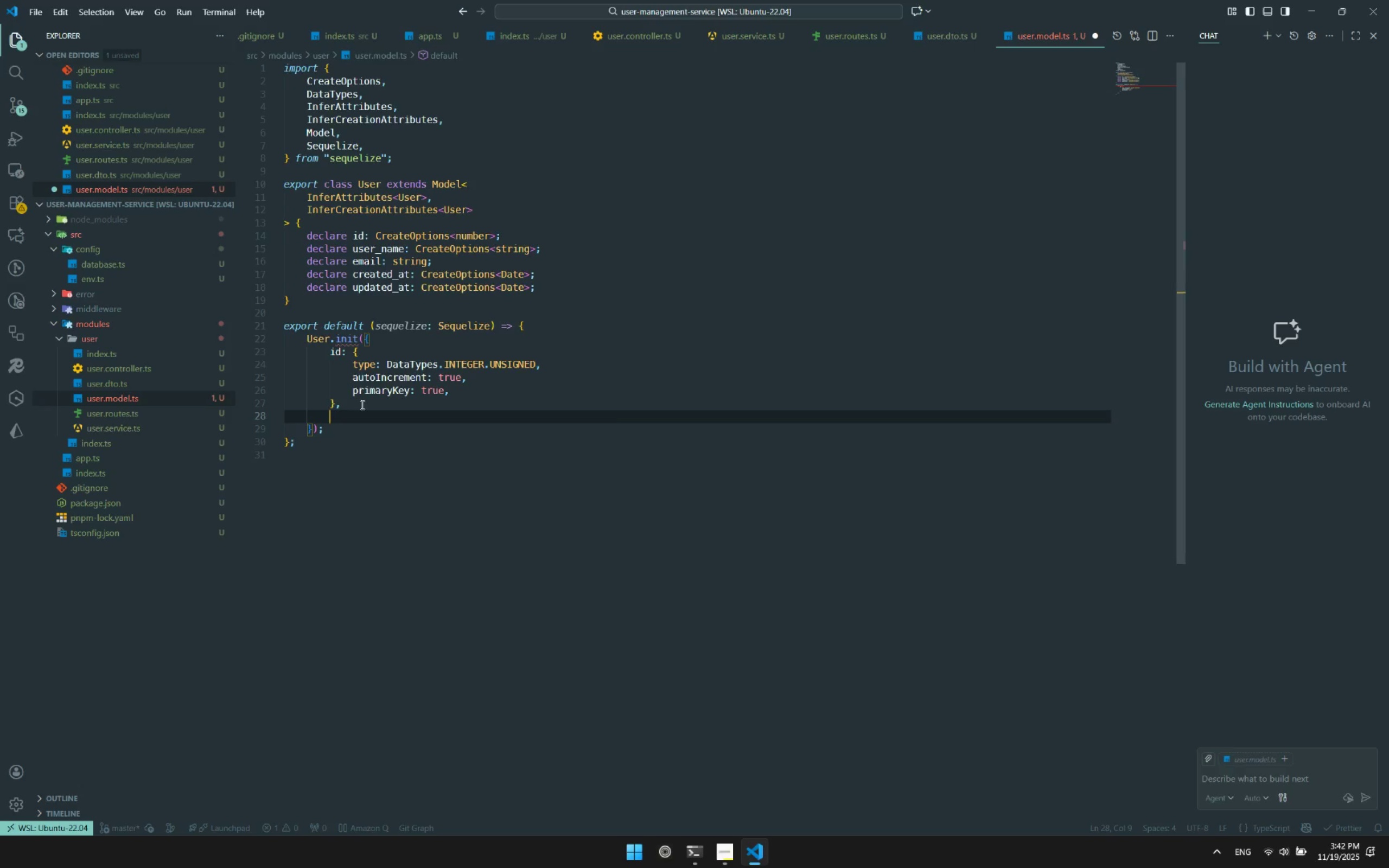 
key(Control+ControlLeft)
 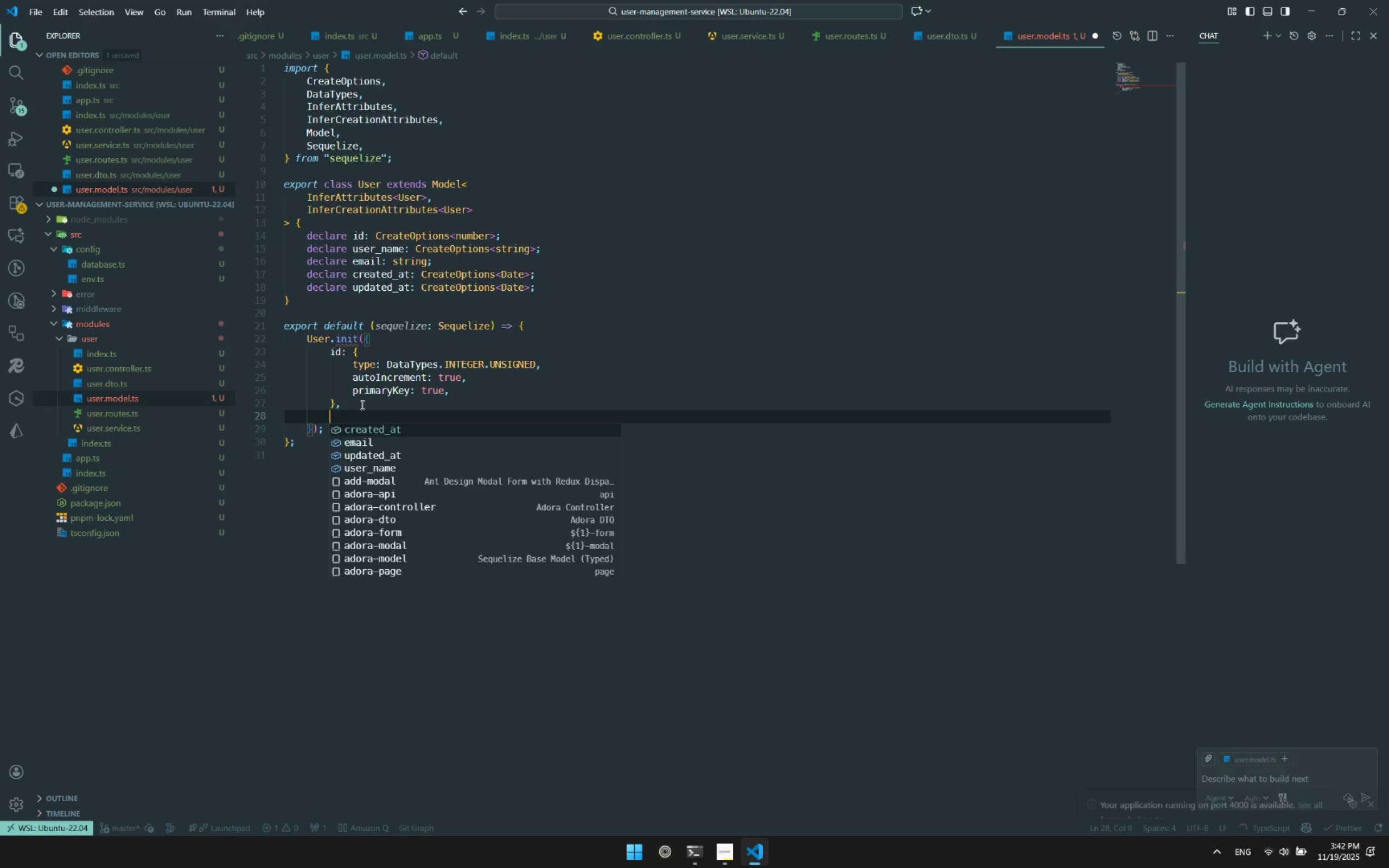 
key(Control+Space)
 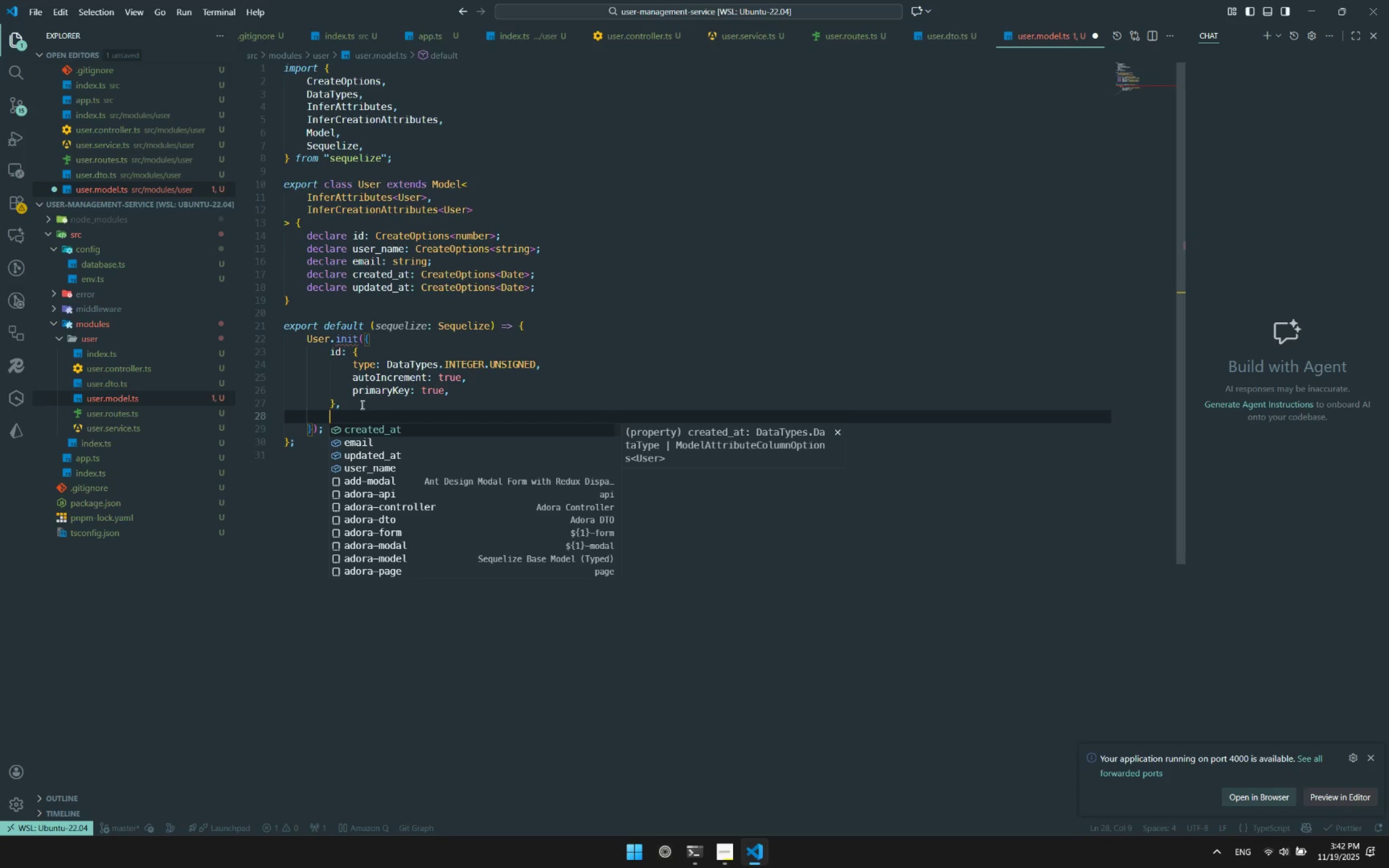 
key(ArrowDown)
 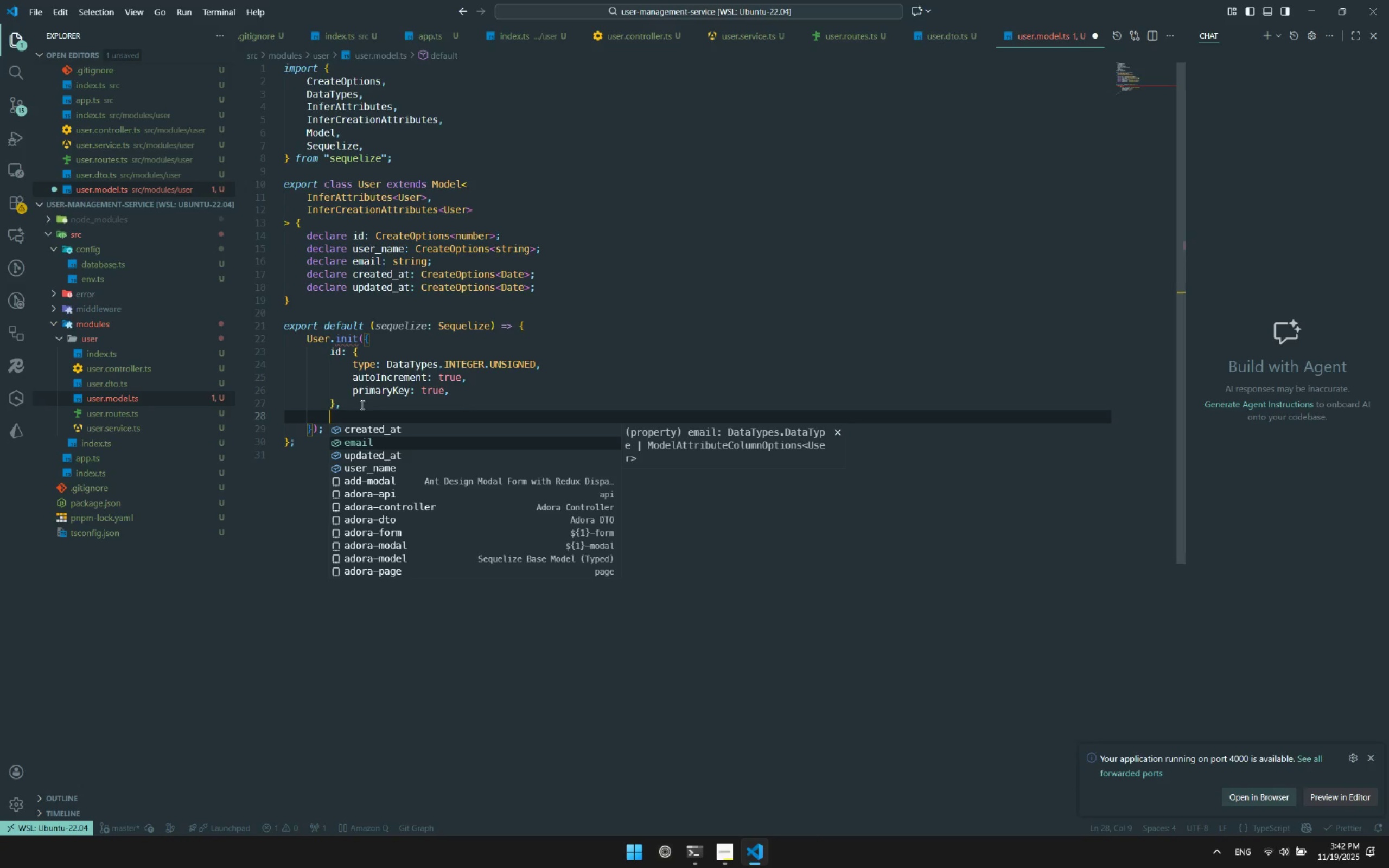 
key(ArrowDown)
 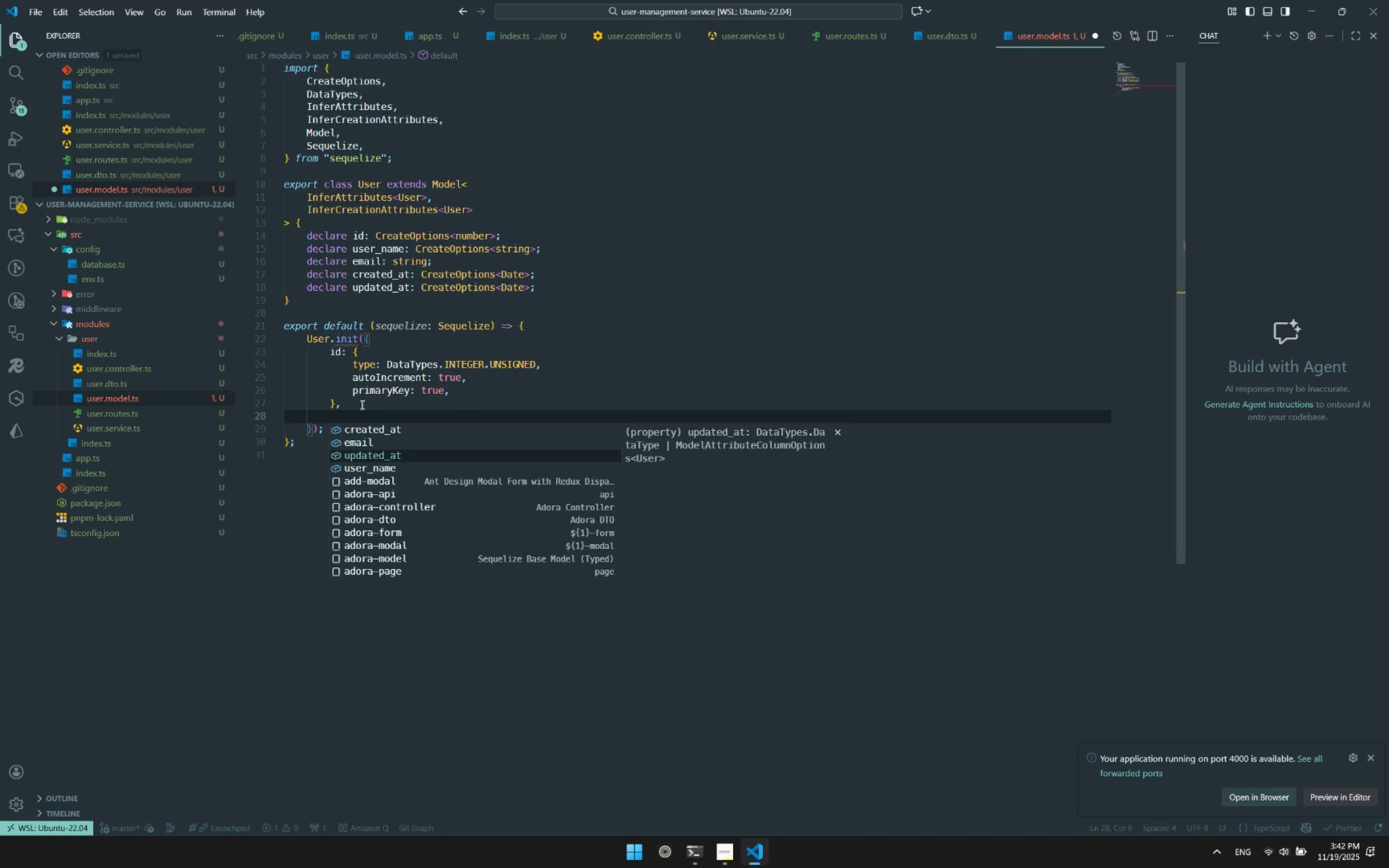 
key(ArrowDown)
 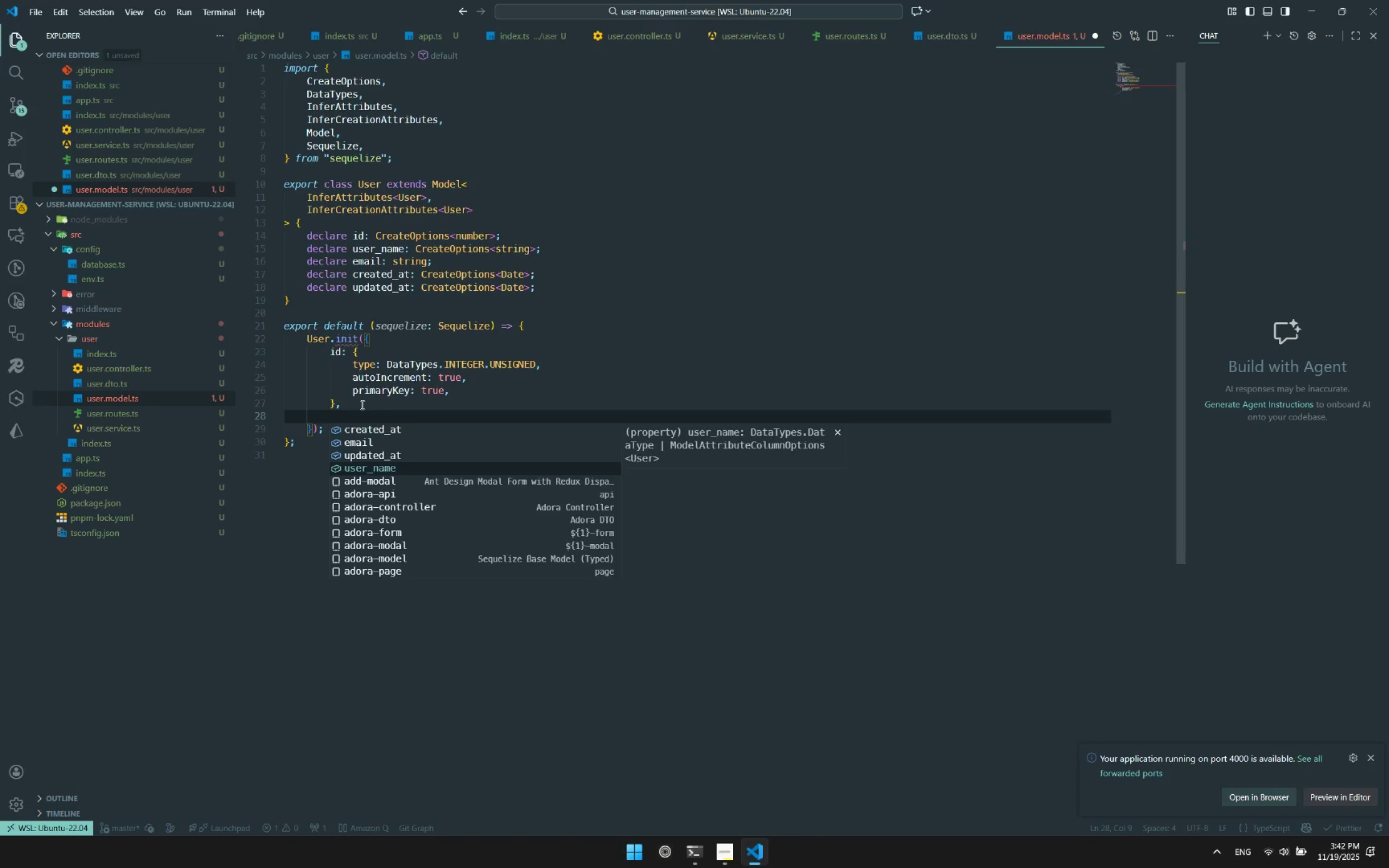 
key(Enter)
 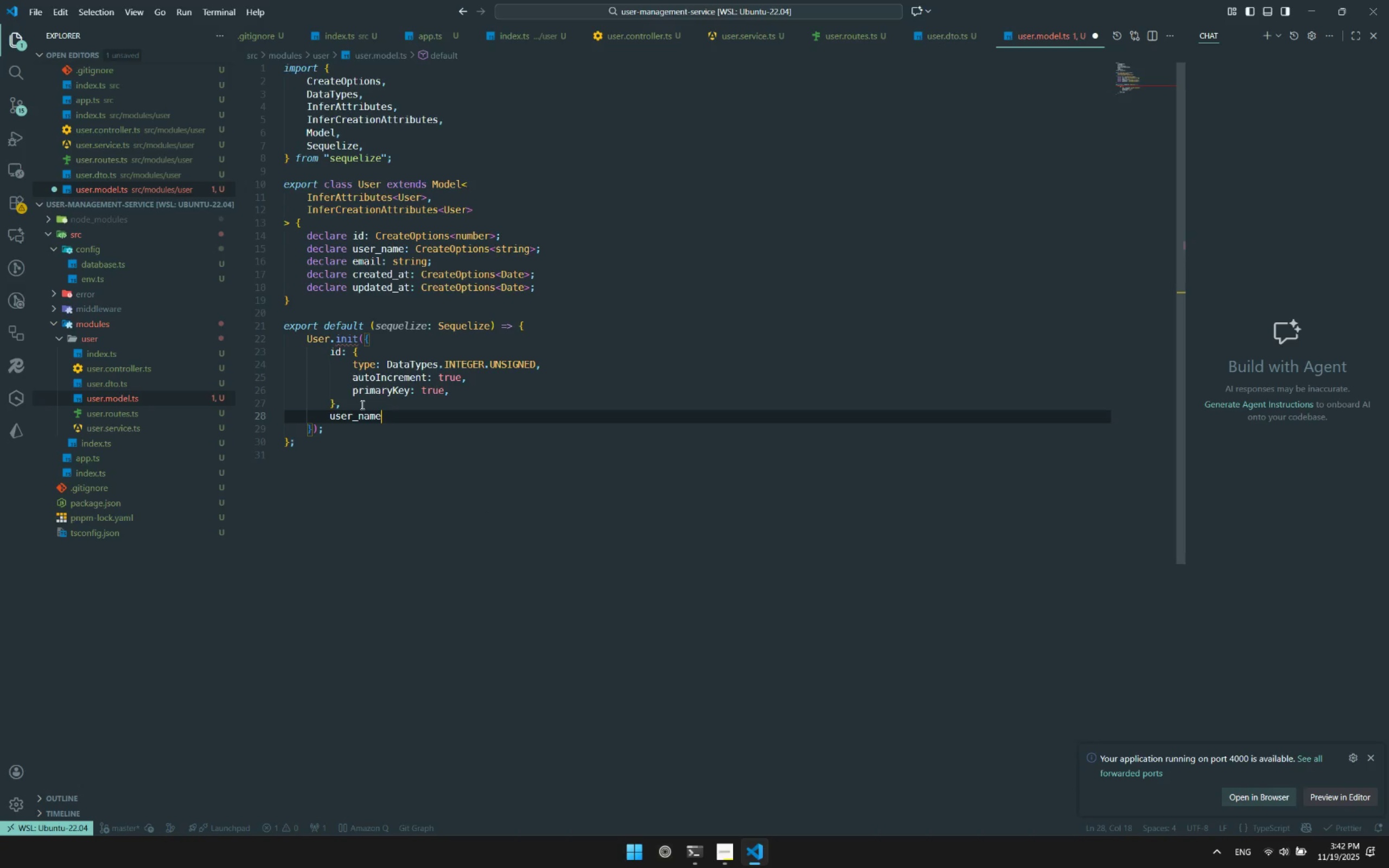 
key(Shift+ShiftRight)
 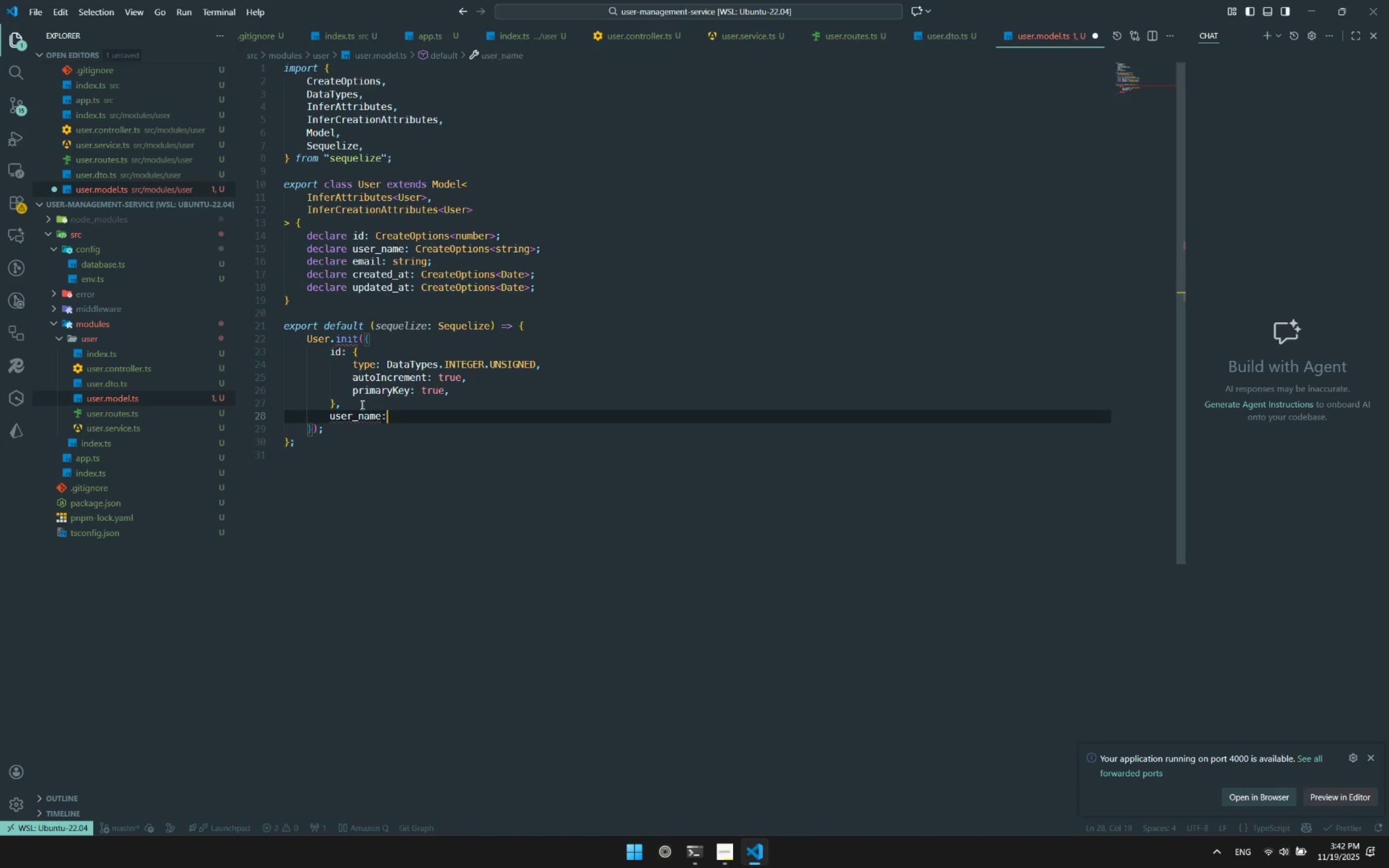 
key(Shift+Semicolon)
 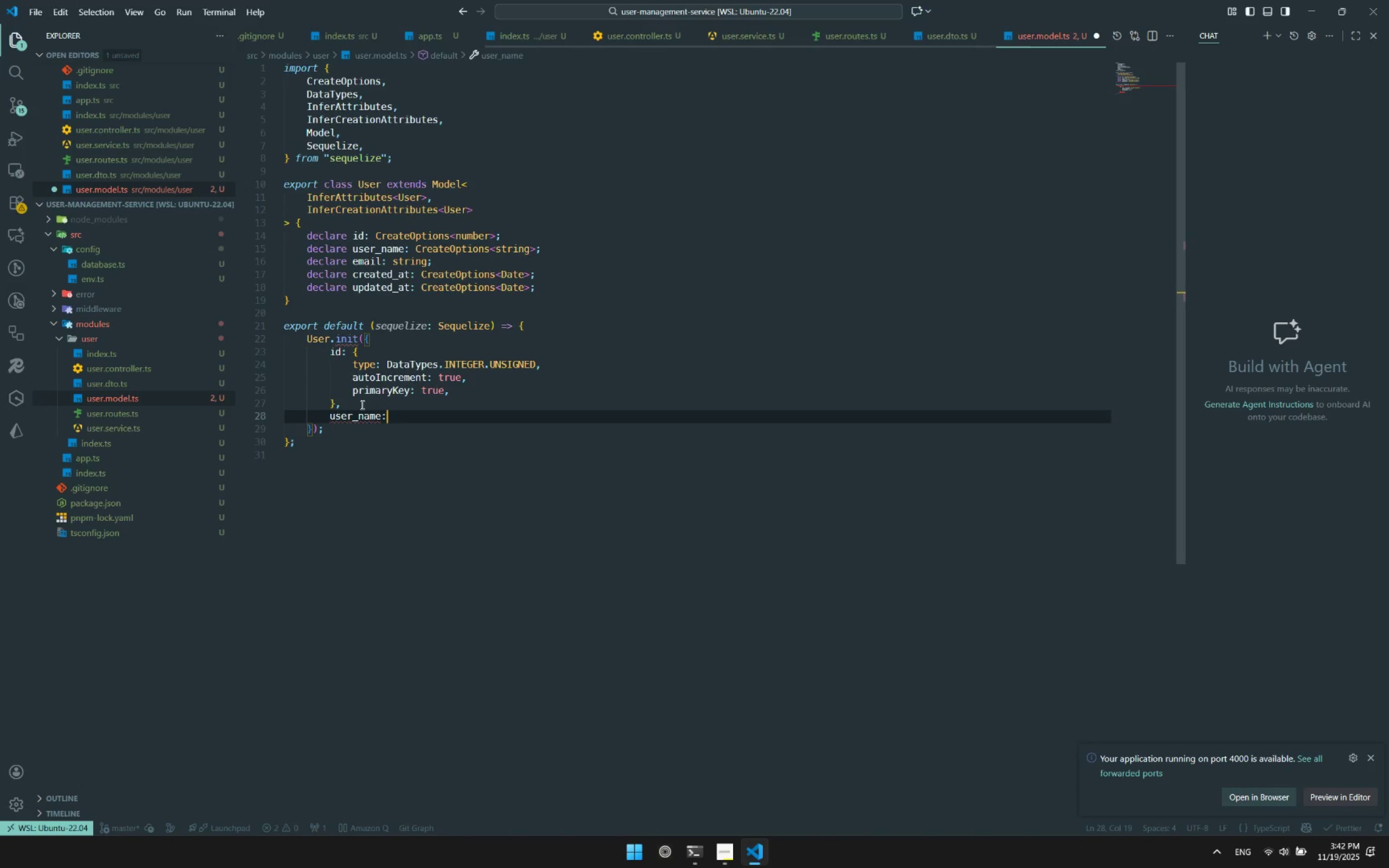 
key(Shift+ShiftRight)
 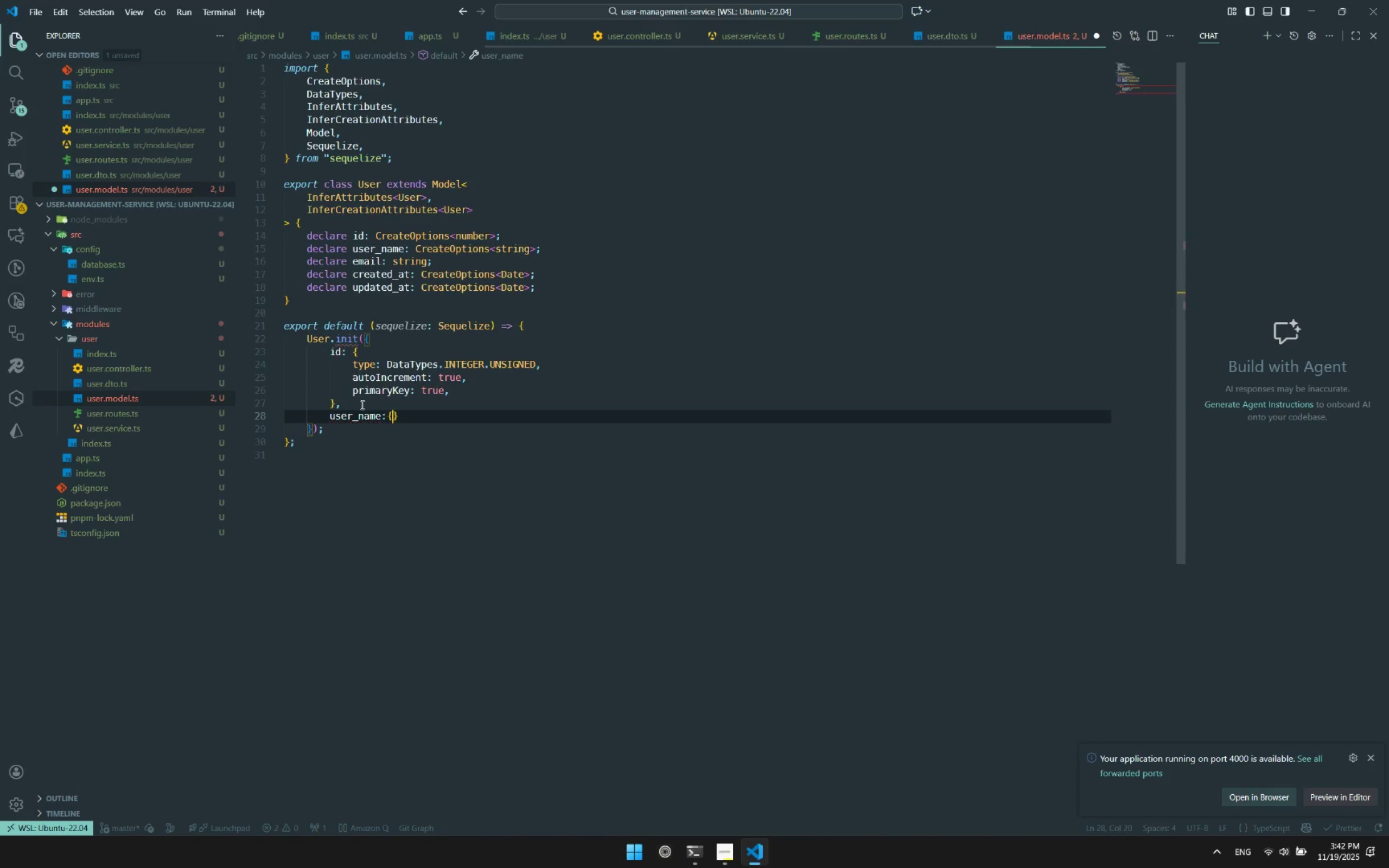 
key(Shift+BracketLeft)
 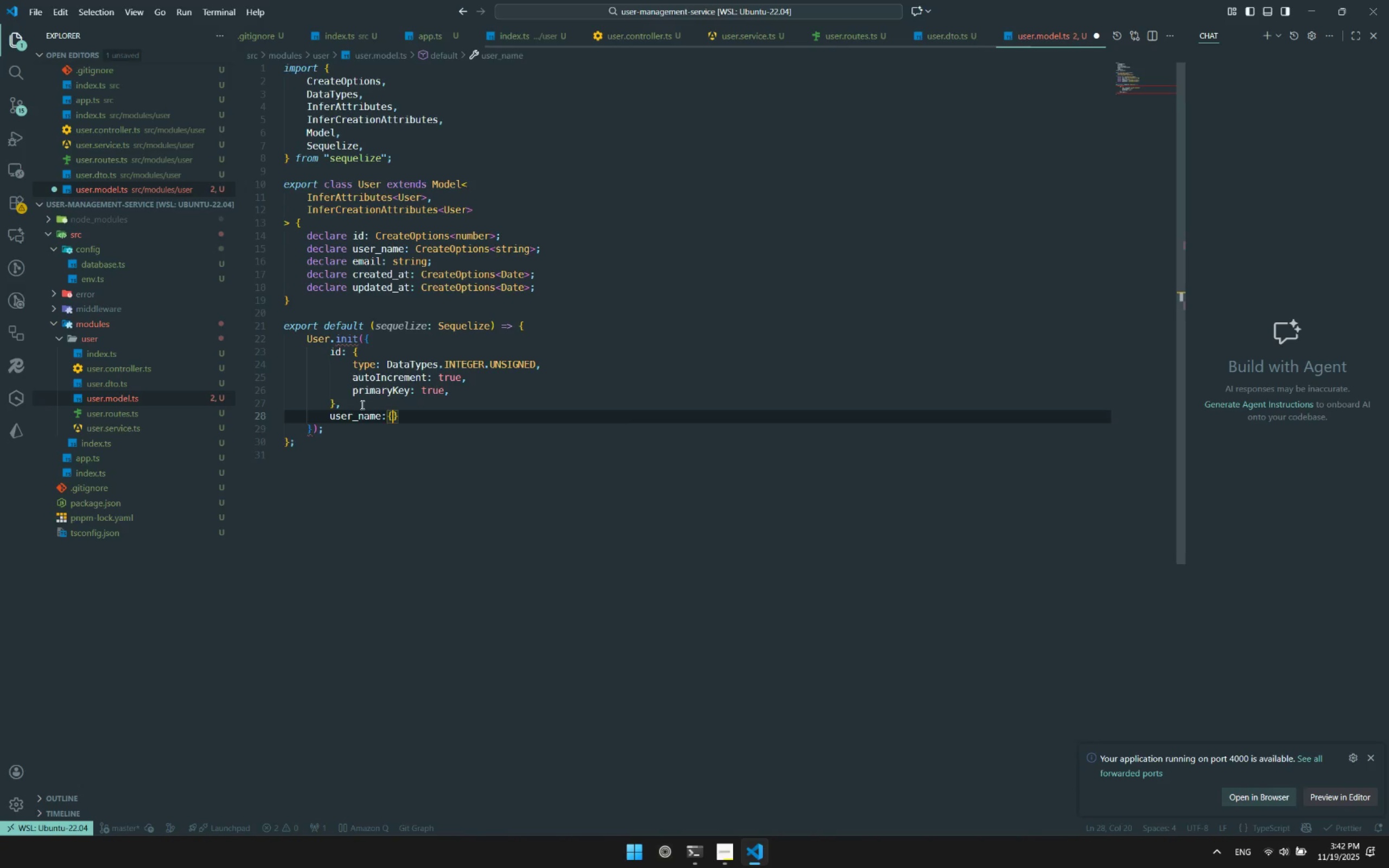 
key(Enter)
 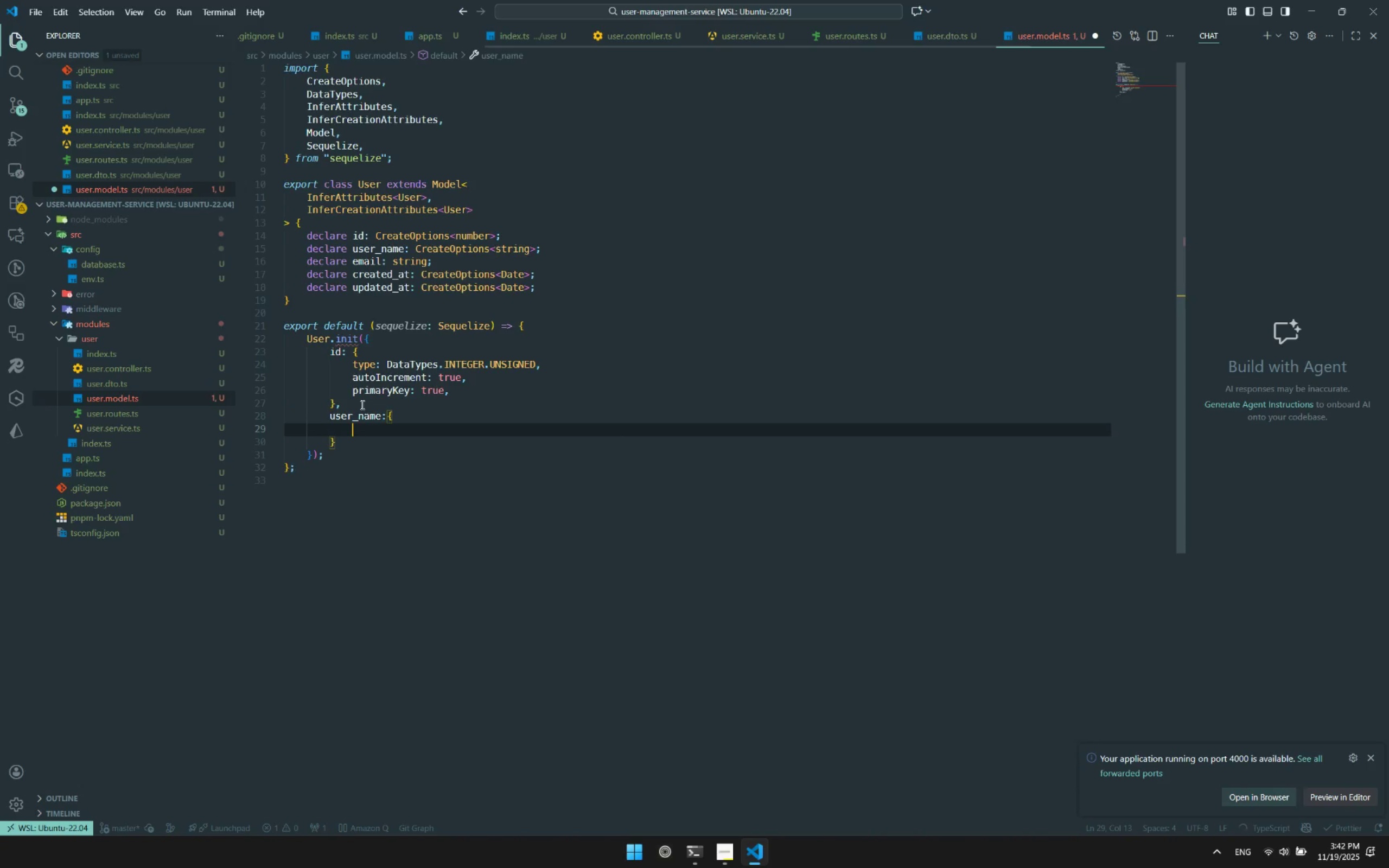 
type(ty)
 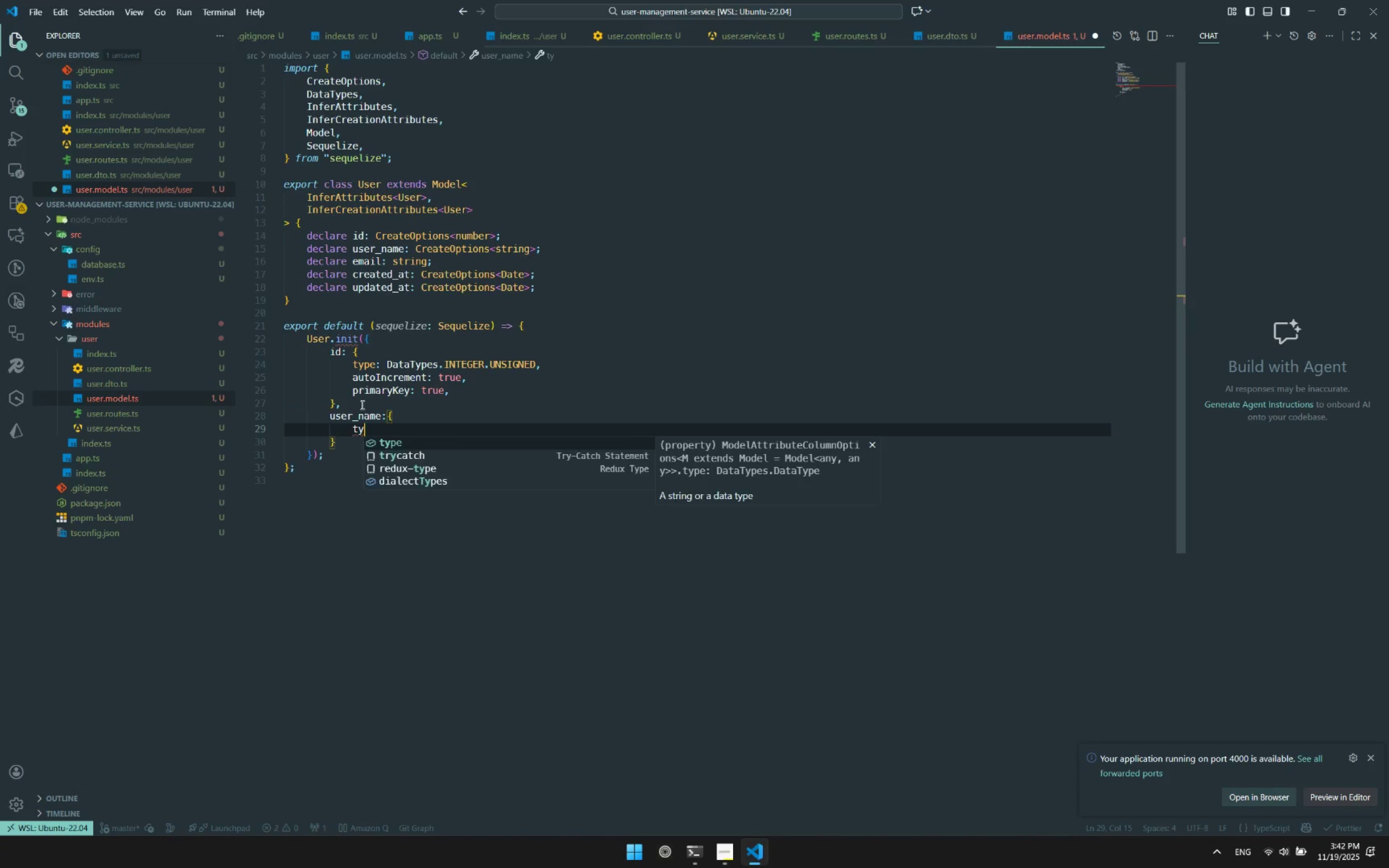 
key(Enter)
 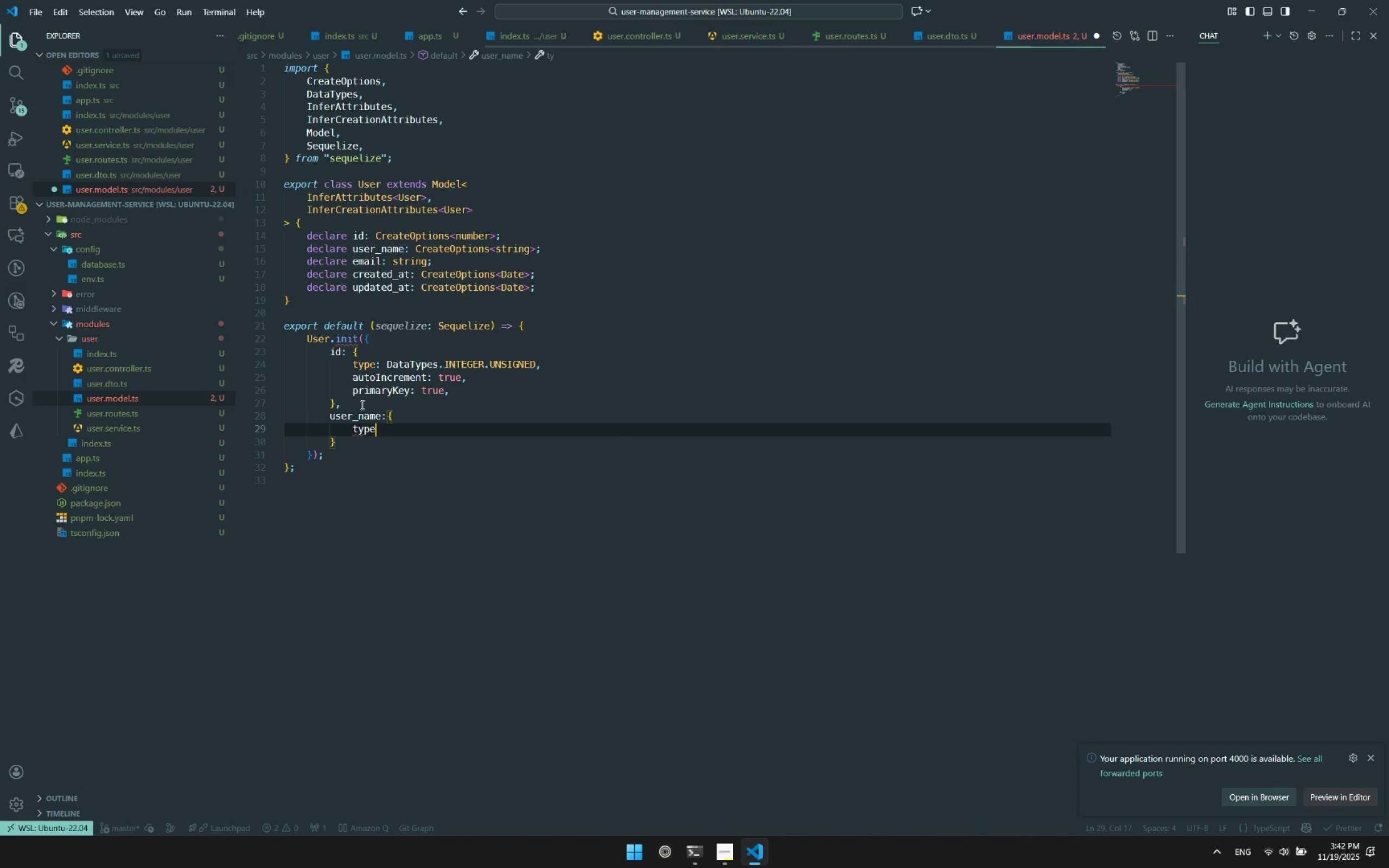 
type(:")
key(Backspace)
type(DFa)
key(Backspace)
key(Backspace)
type(at)
 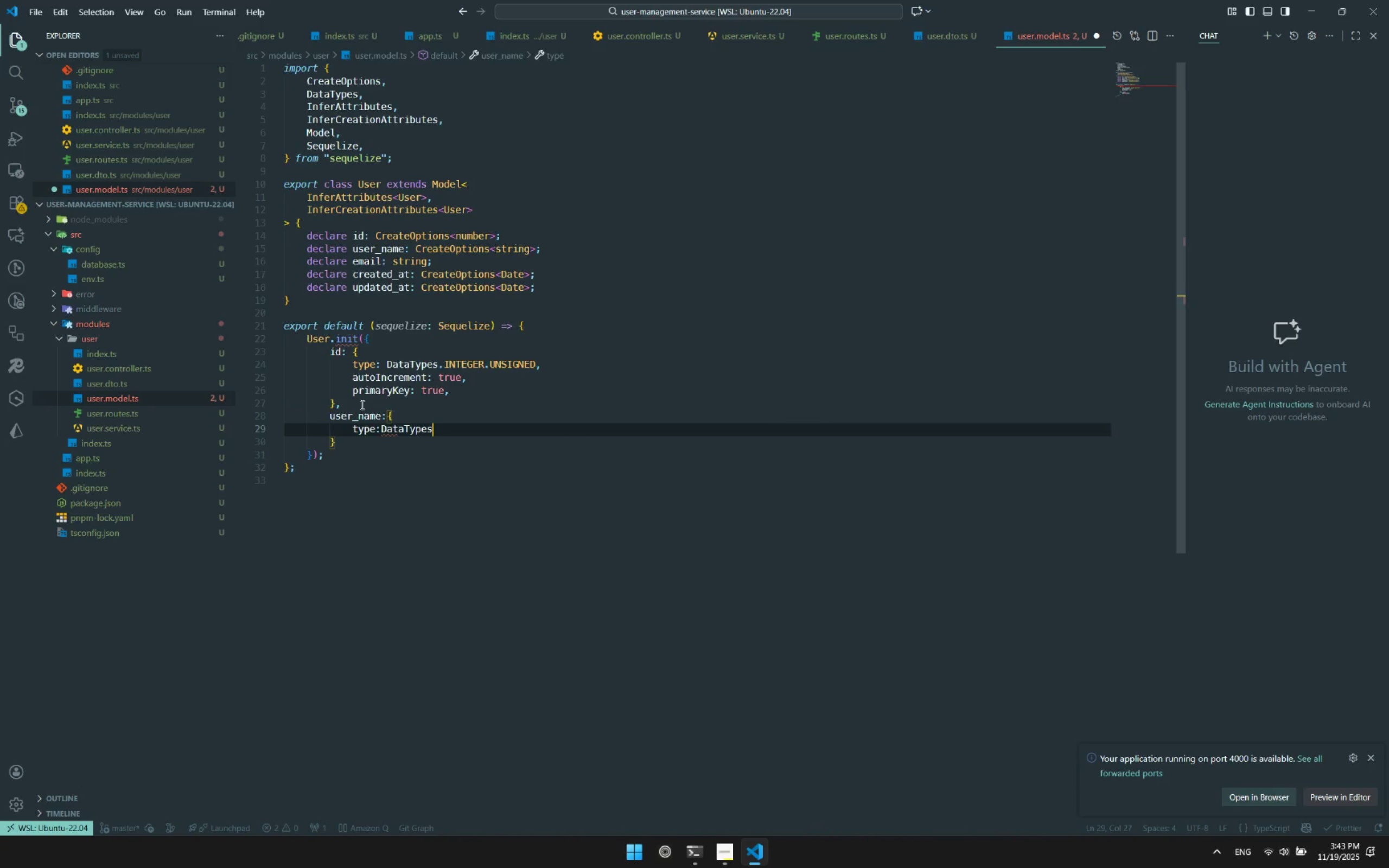 
 